 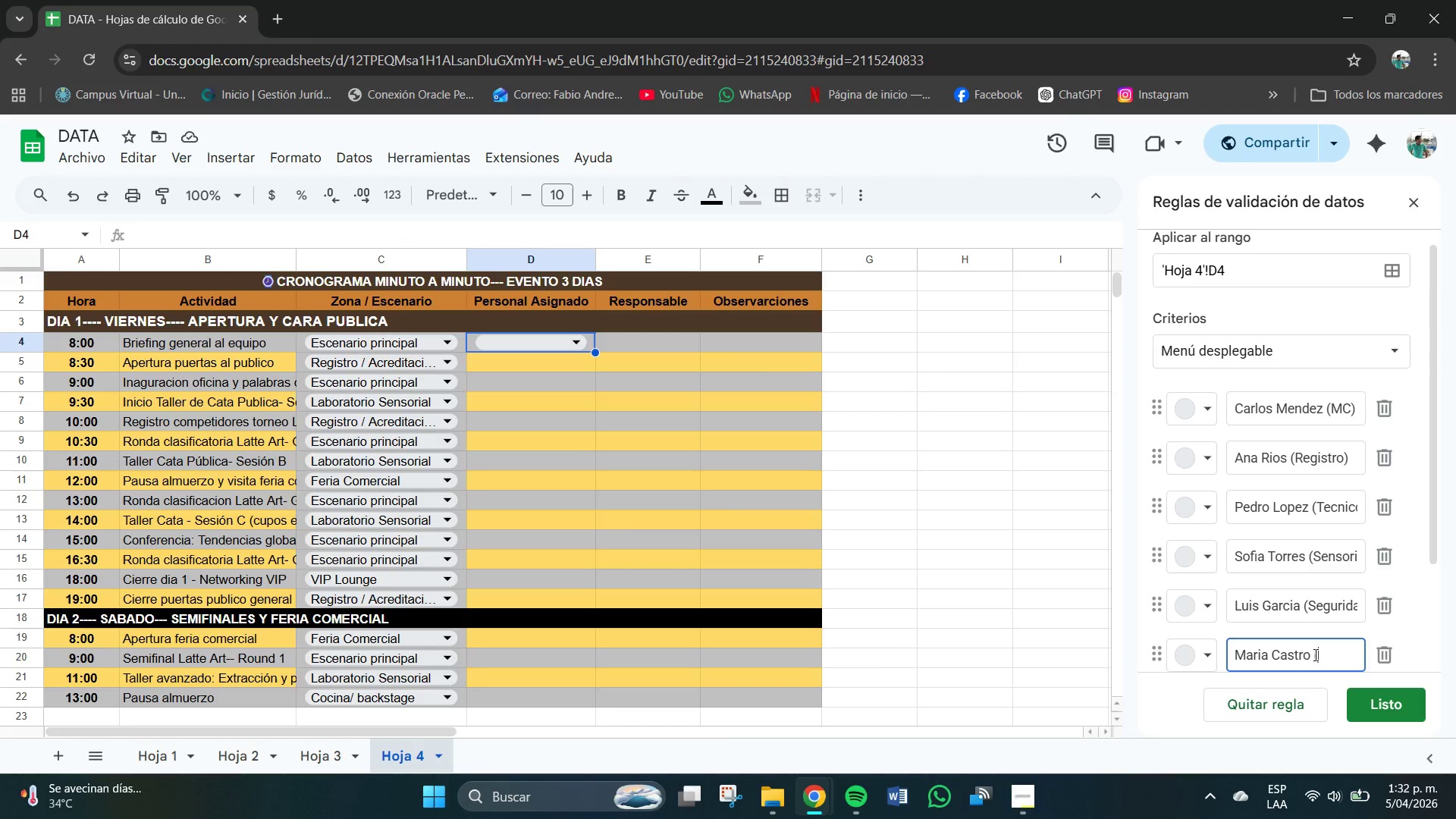 
type(Catering()
 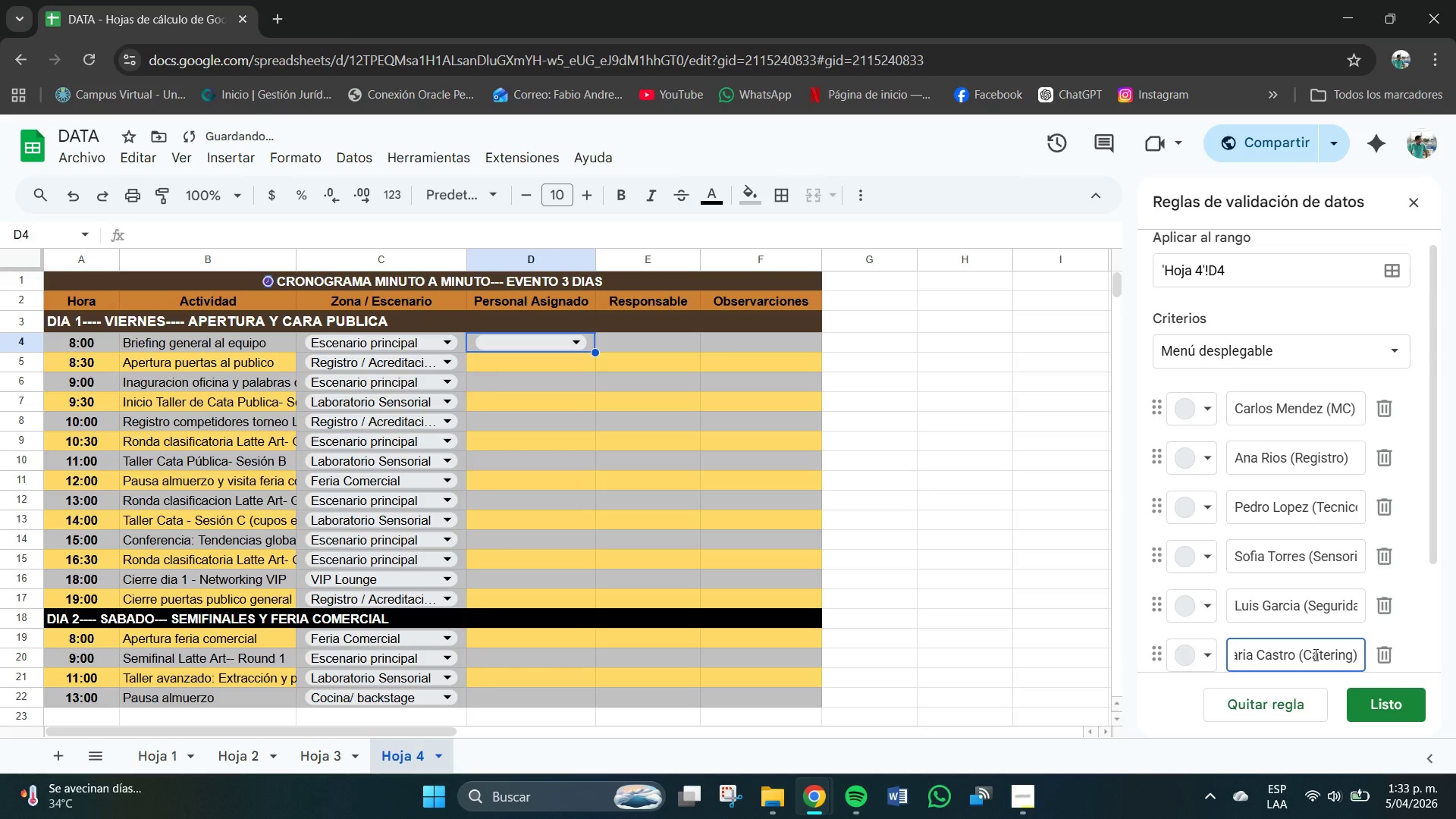 
key(Enter)
 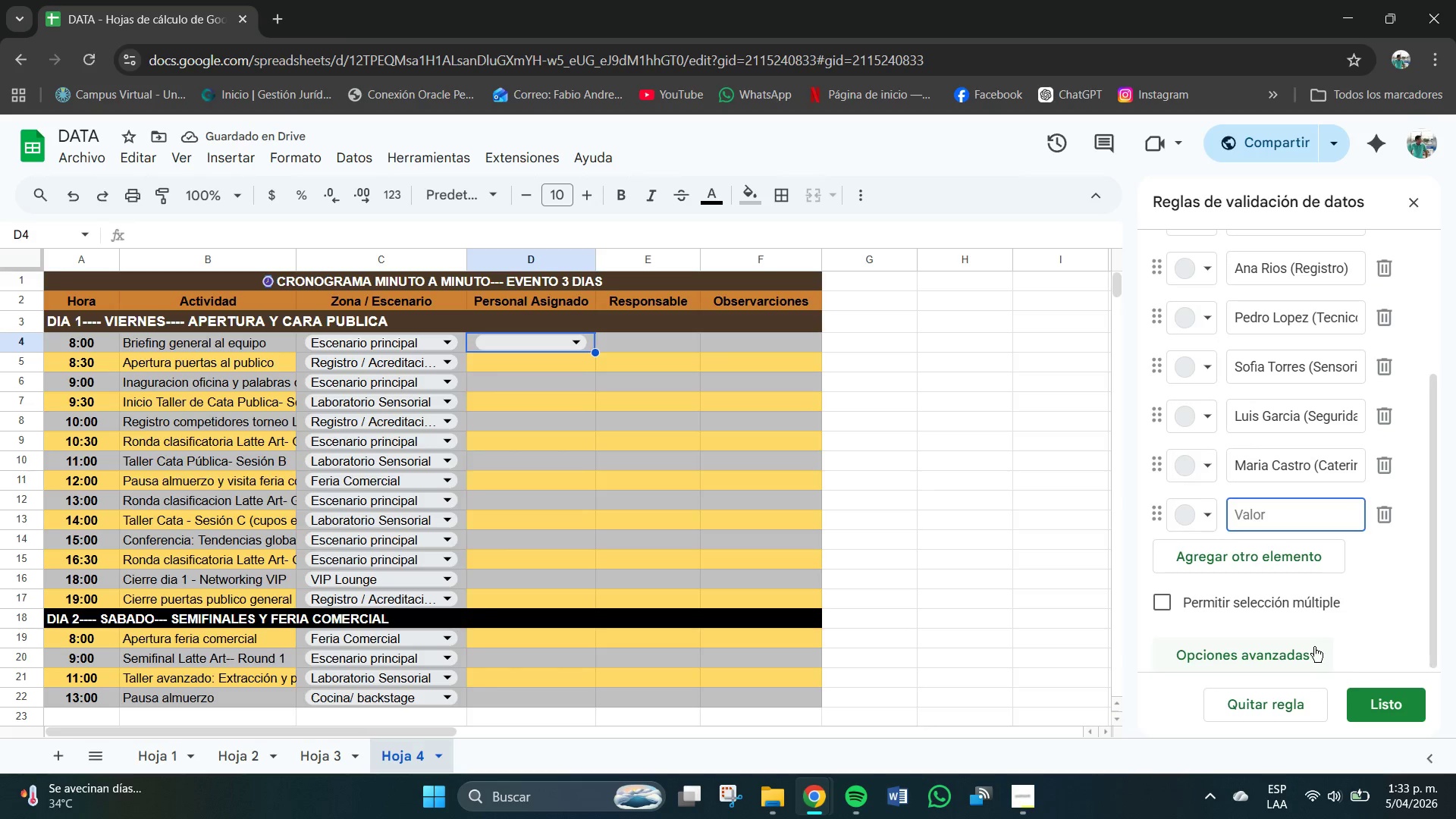 
wait(5.05)
 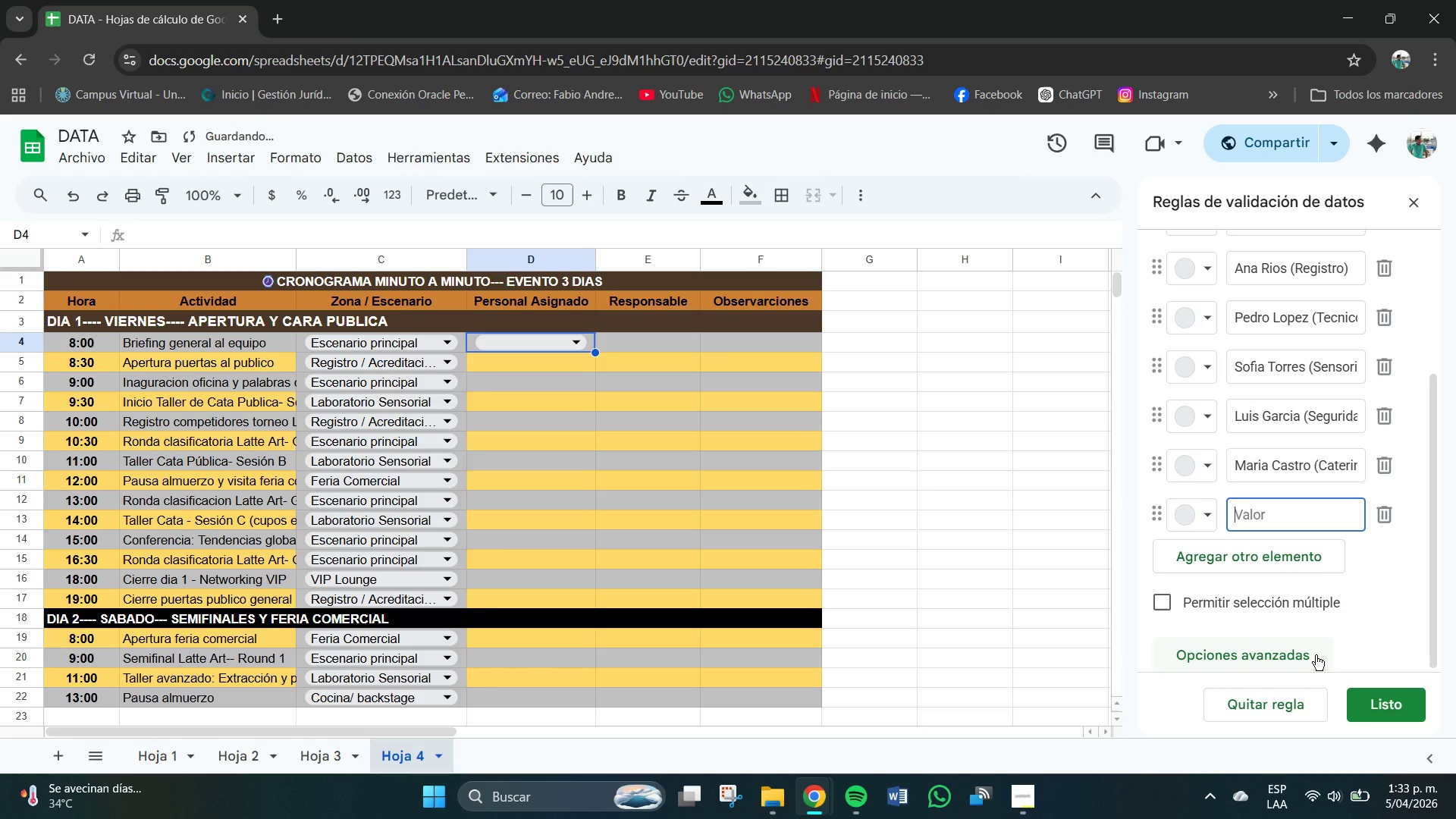 
type(Jorge Here)
key(Backspace)
type(rera)
 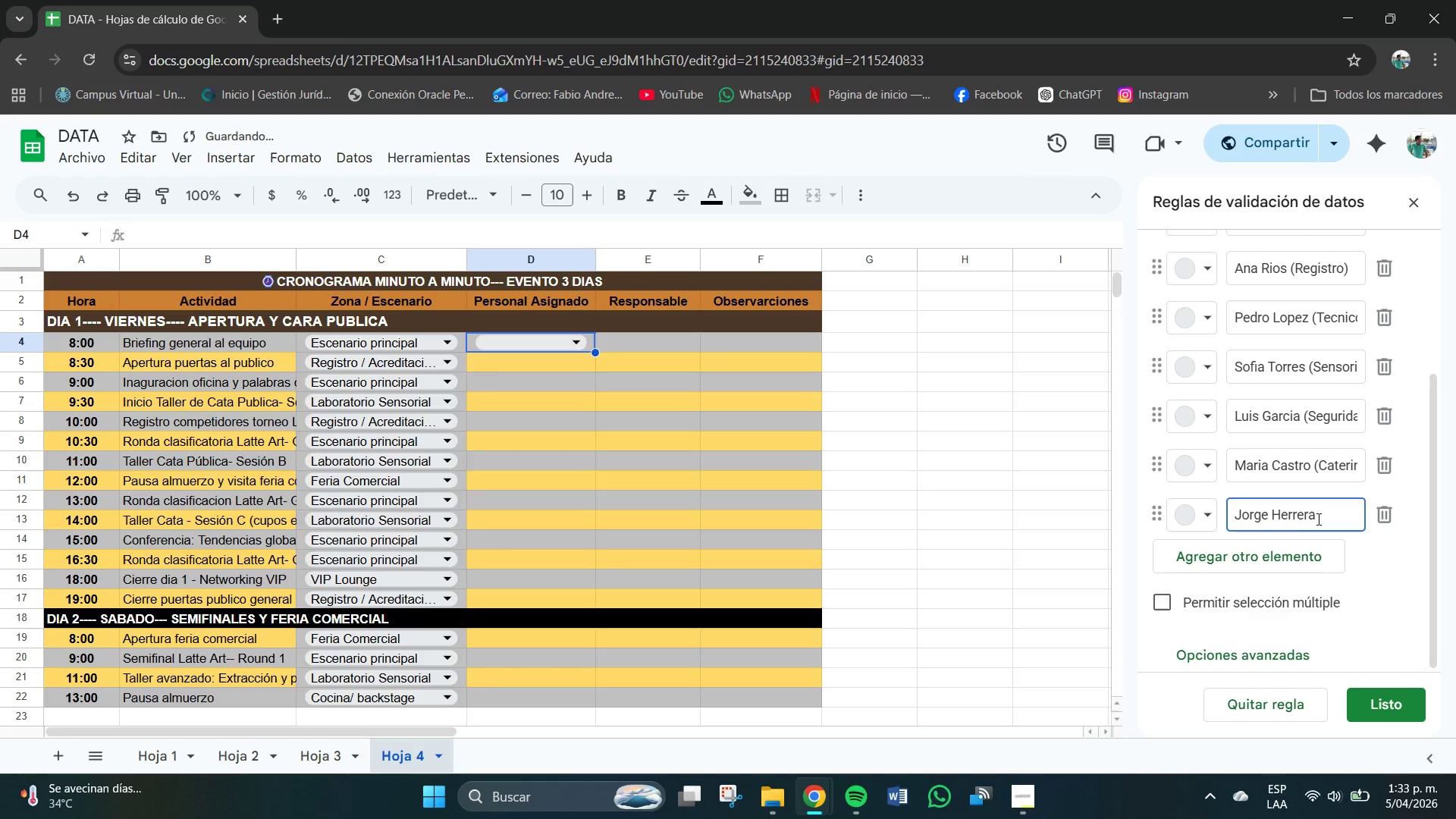 
key(Space)
 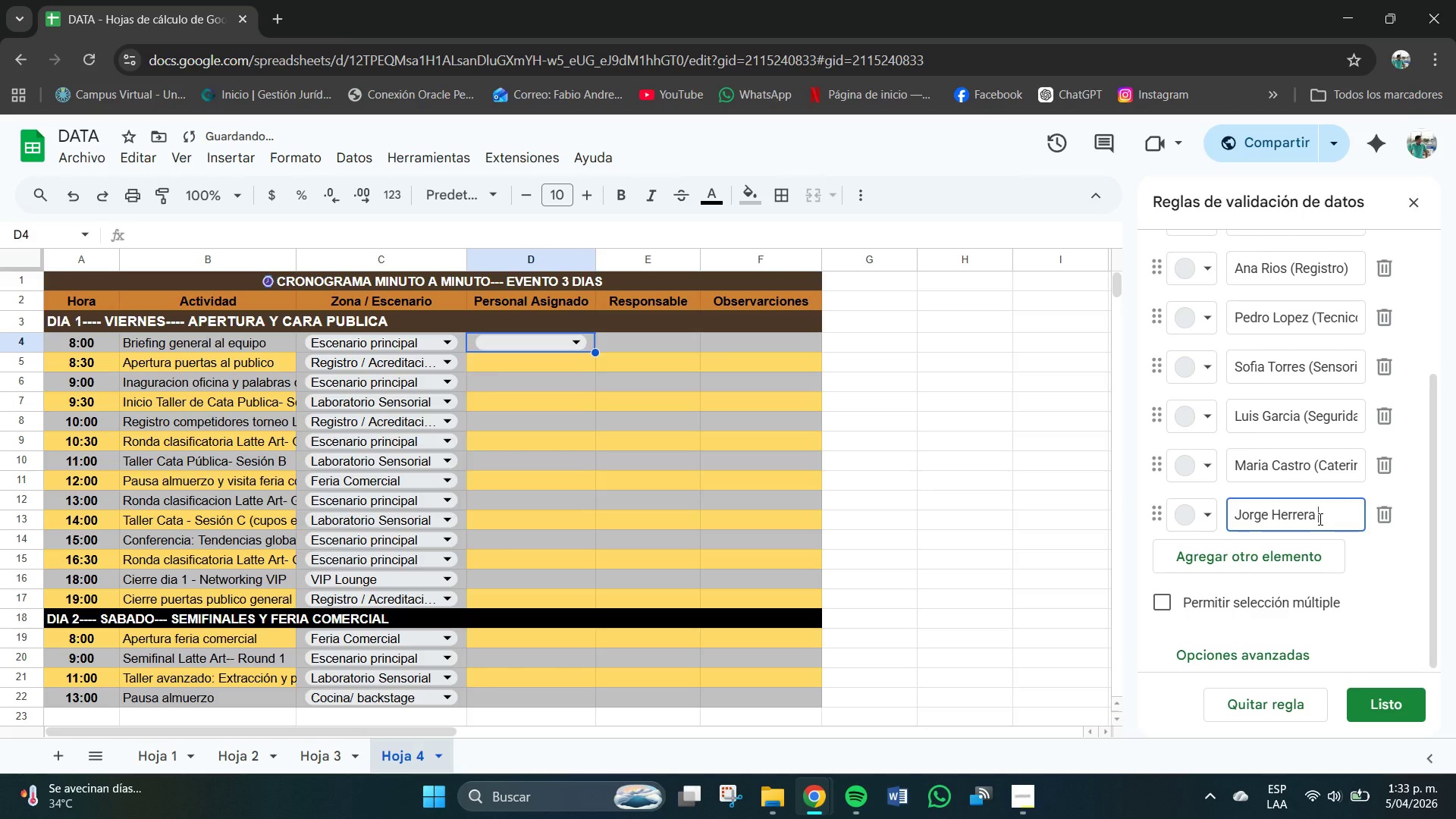 
key(Shift+8)
 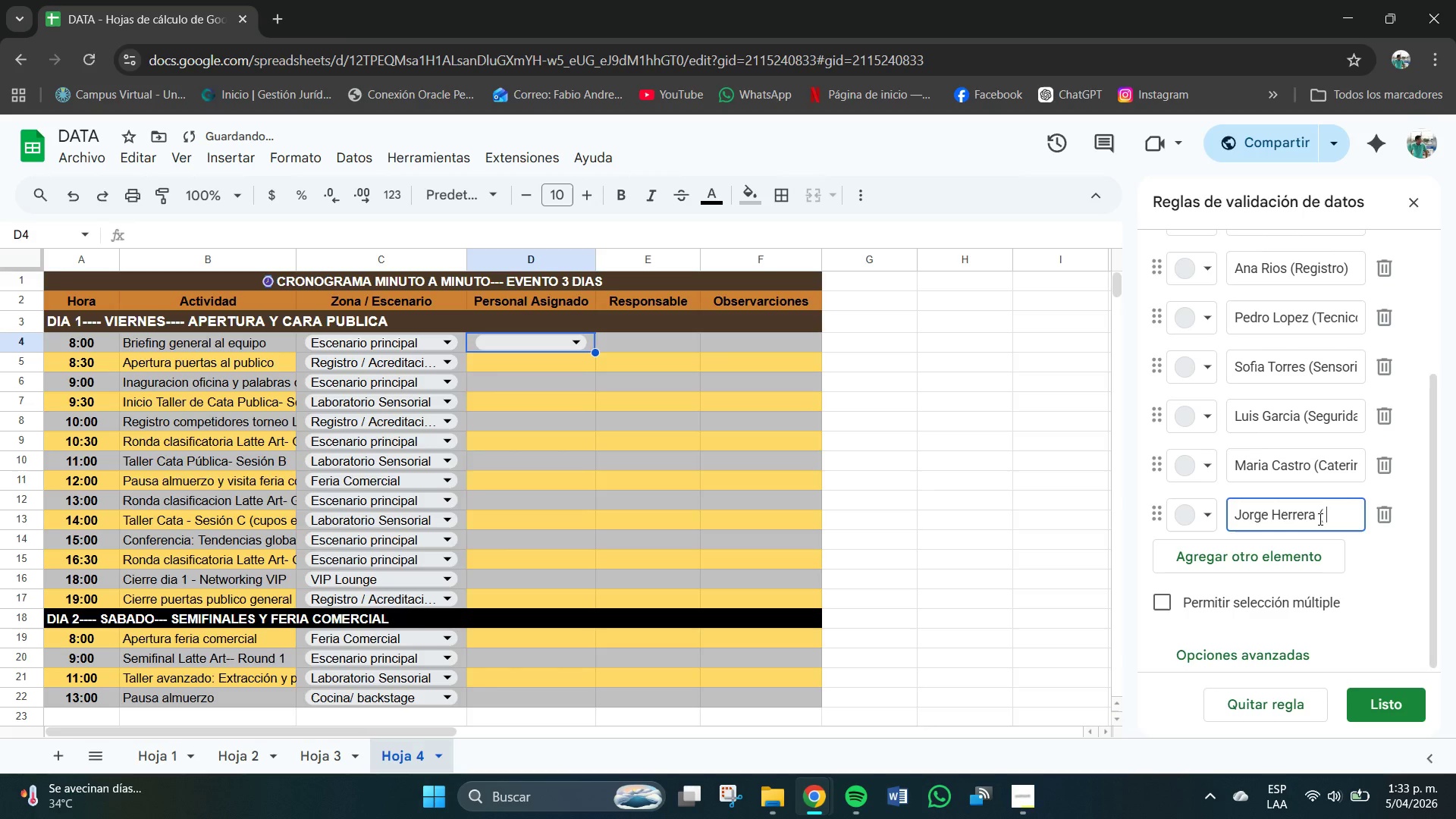 
key(Space)
 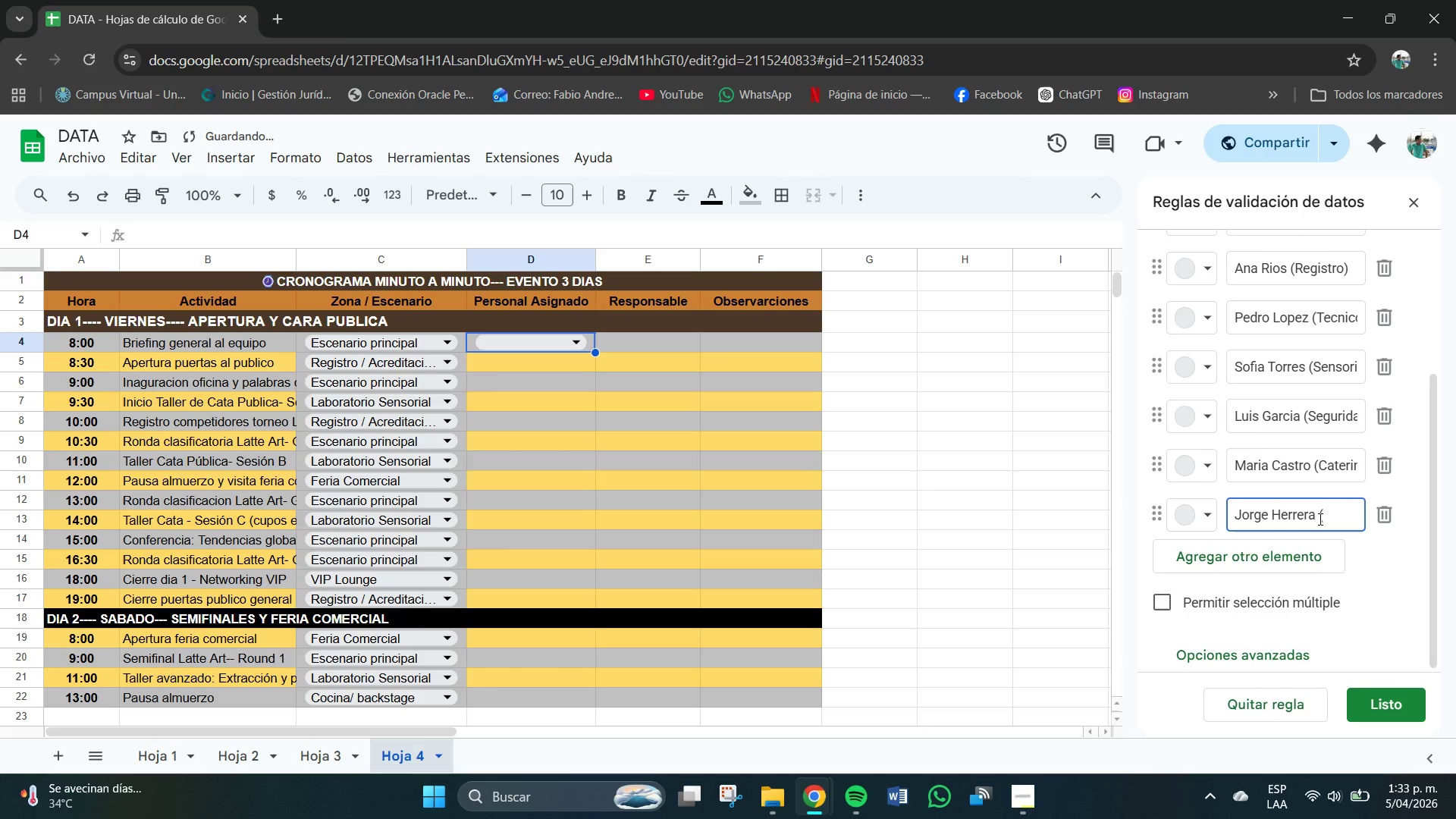 
key(Backspace)
 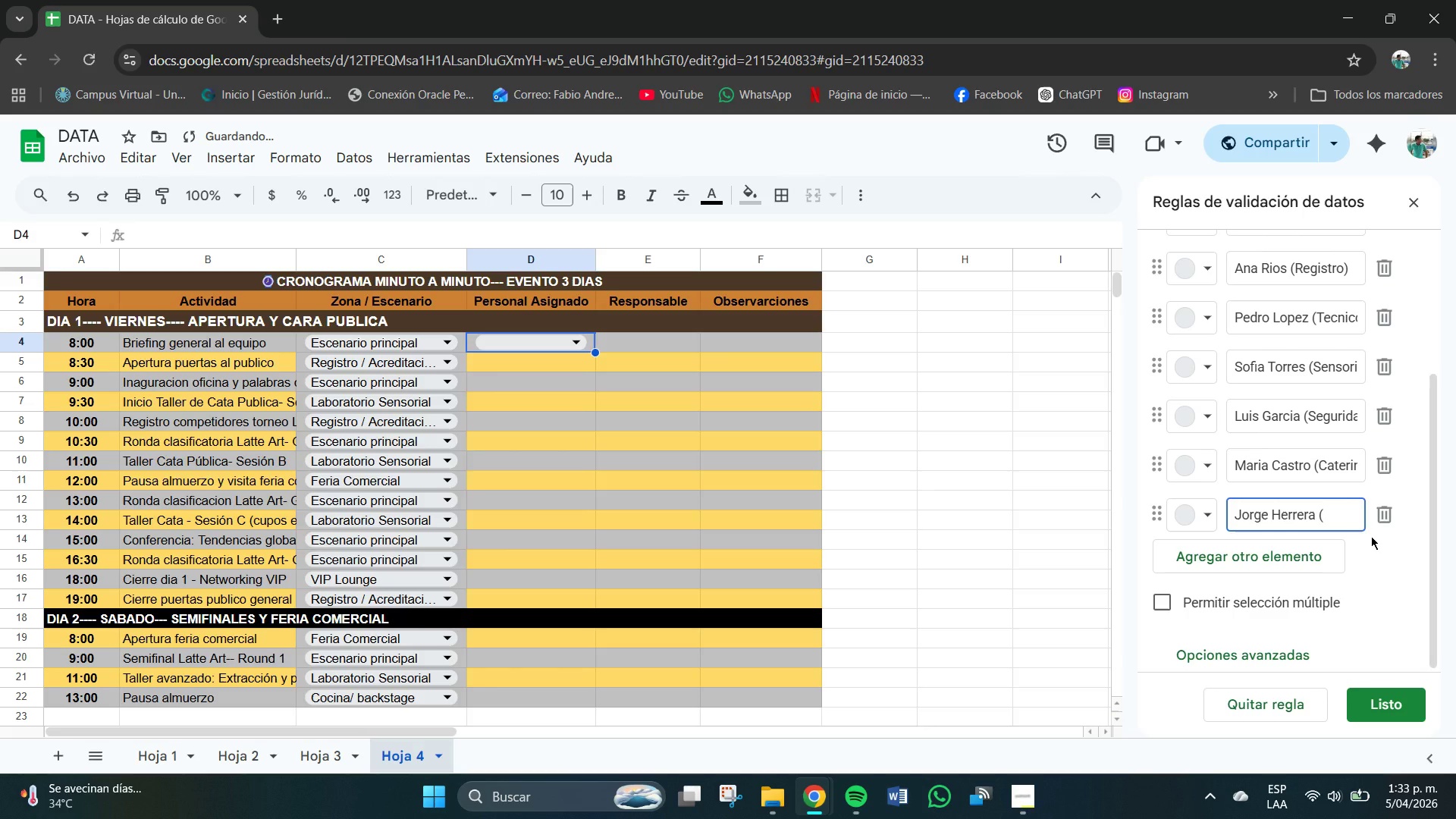 
type(Stands()
 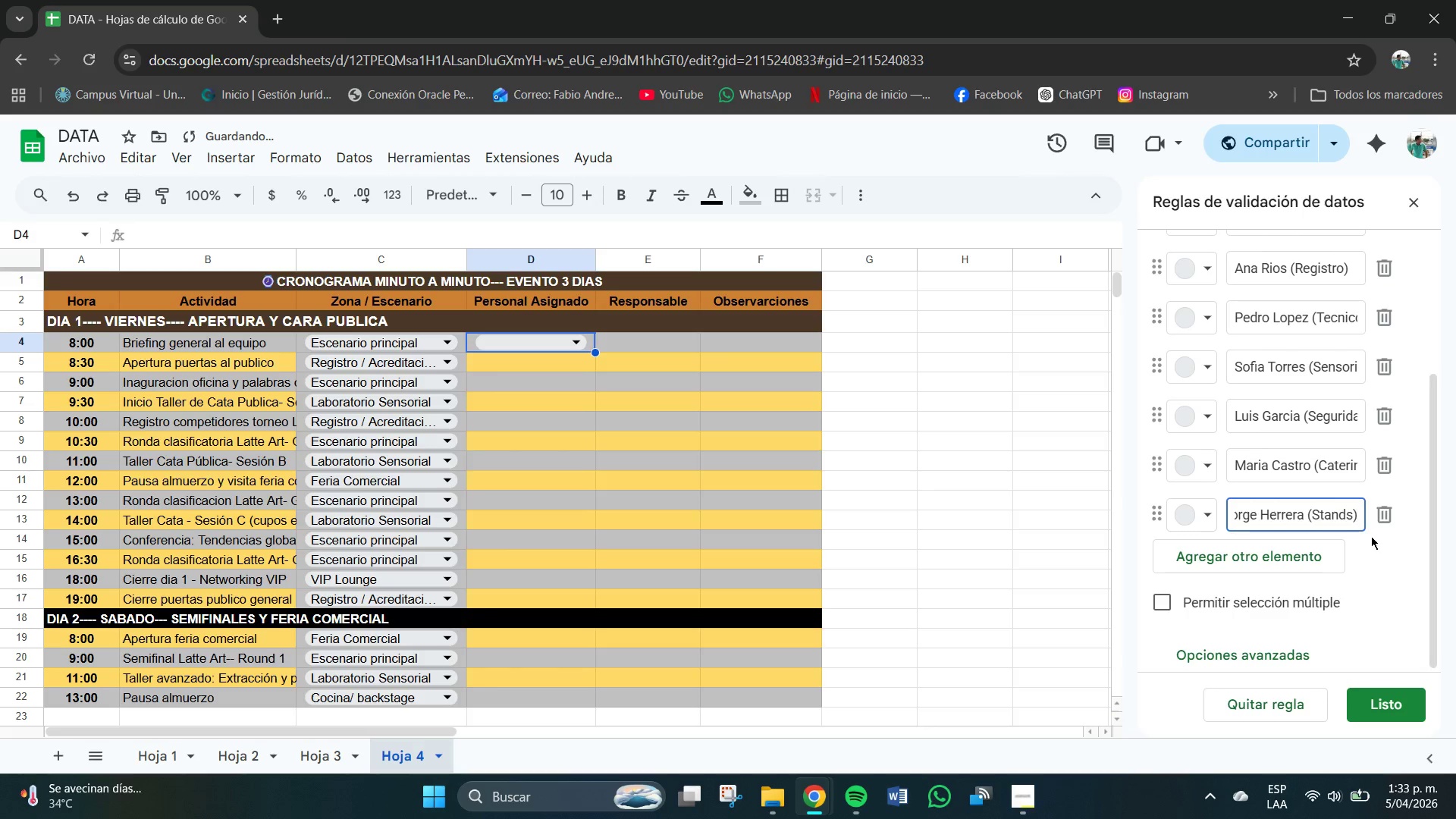 
key(Enter)
 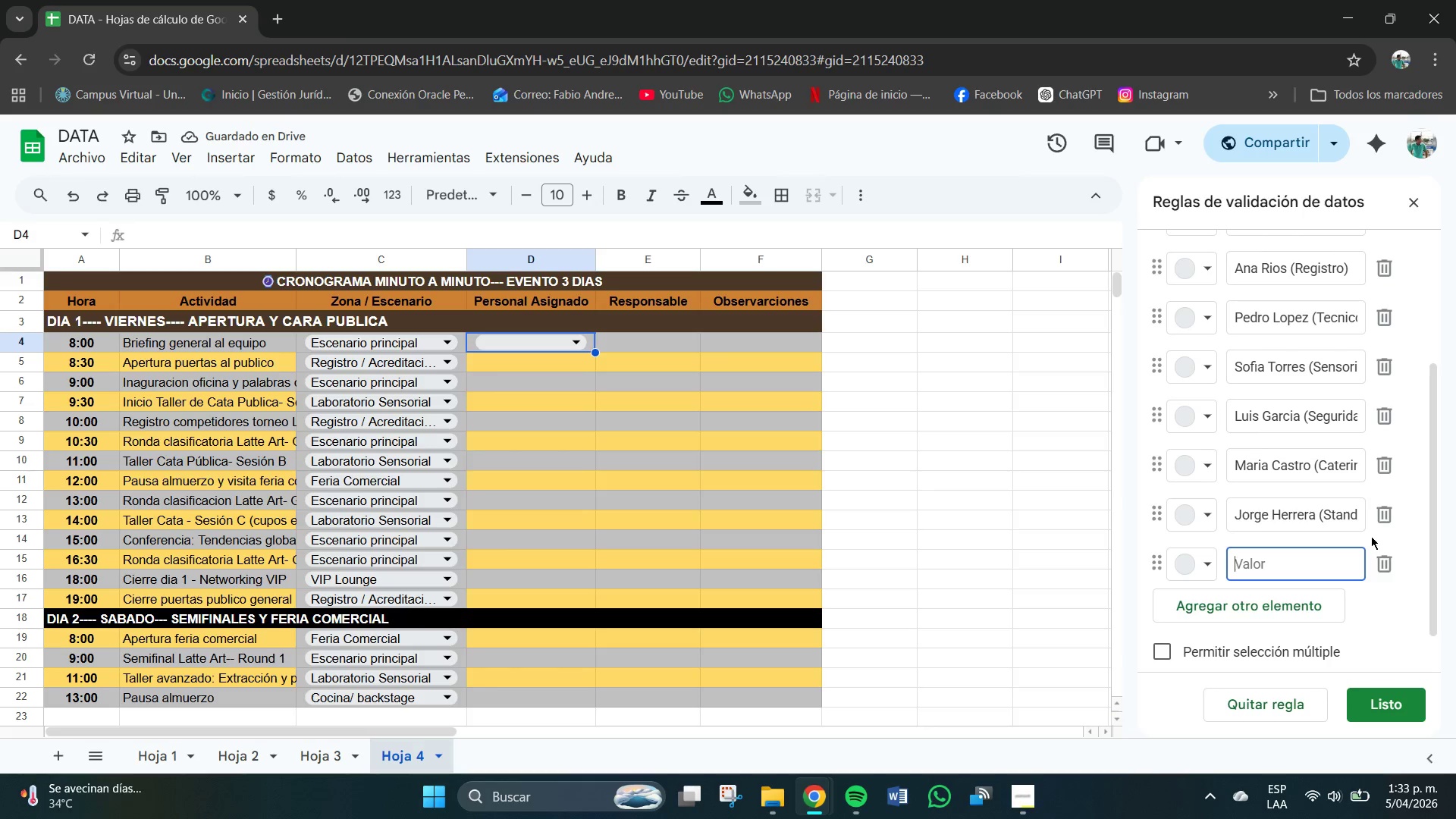 
type(Equipo Gner)
key(Backspace)
key(Backspace)
key(Backspace)
type(eneral)
 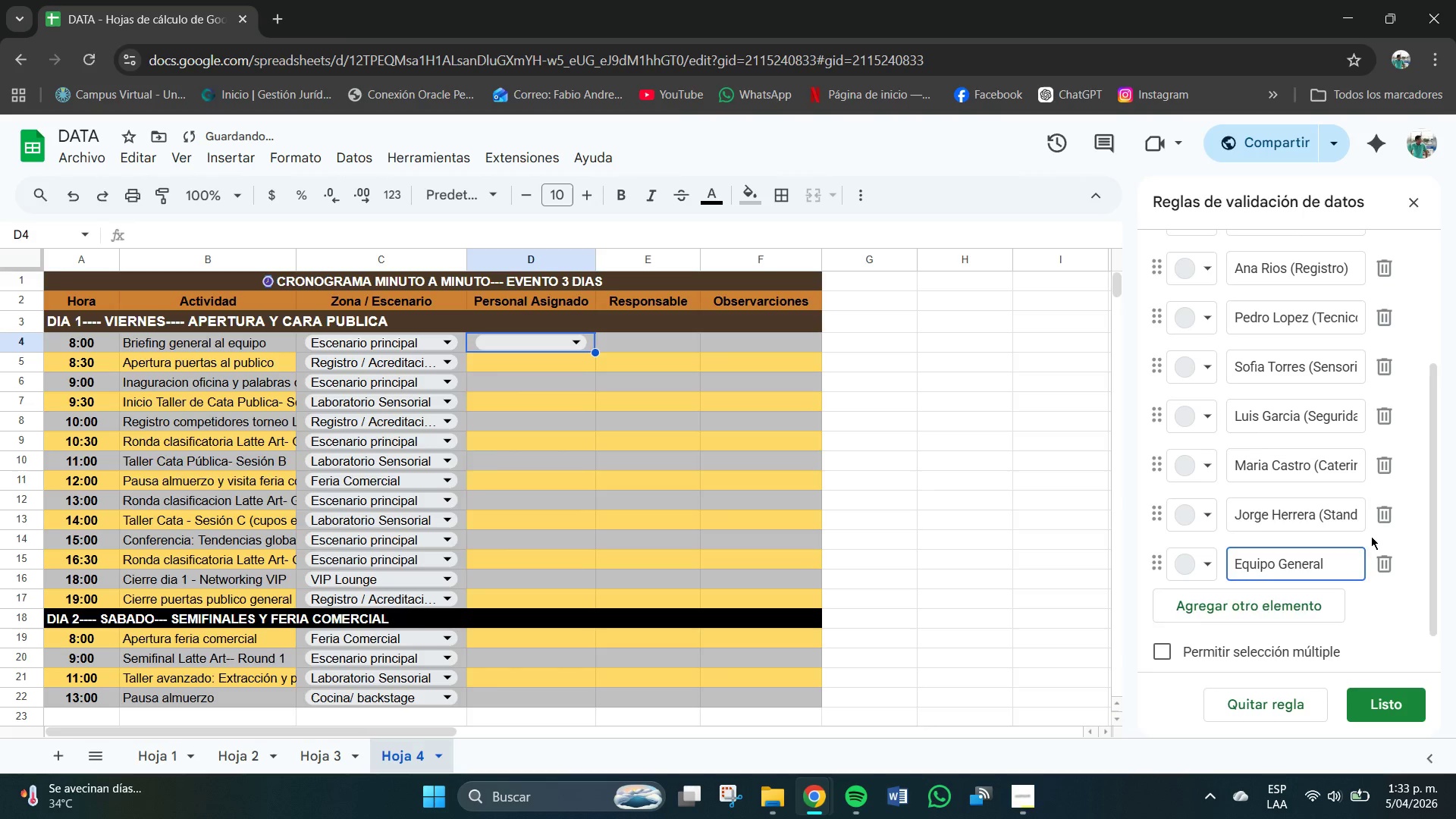 
key(Enter)
 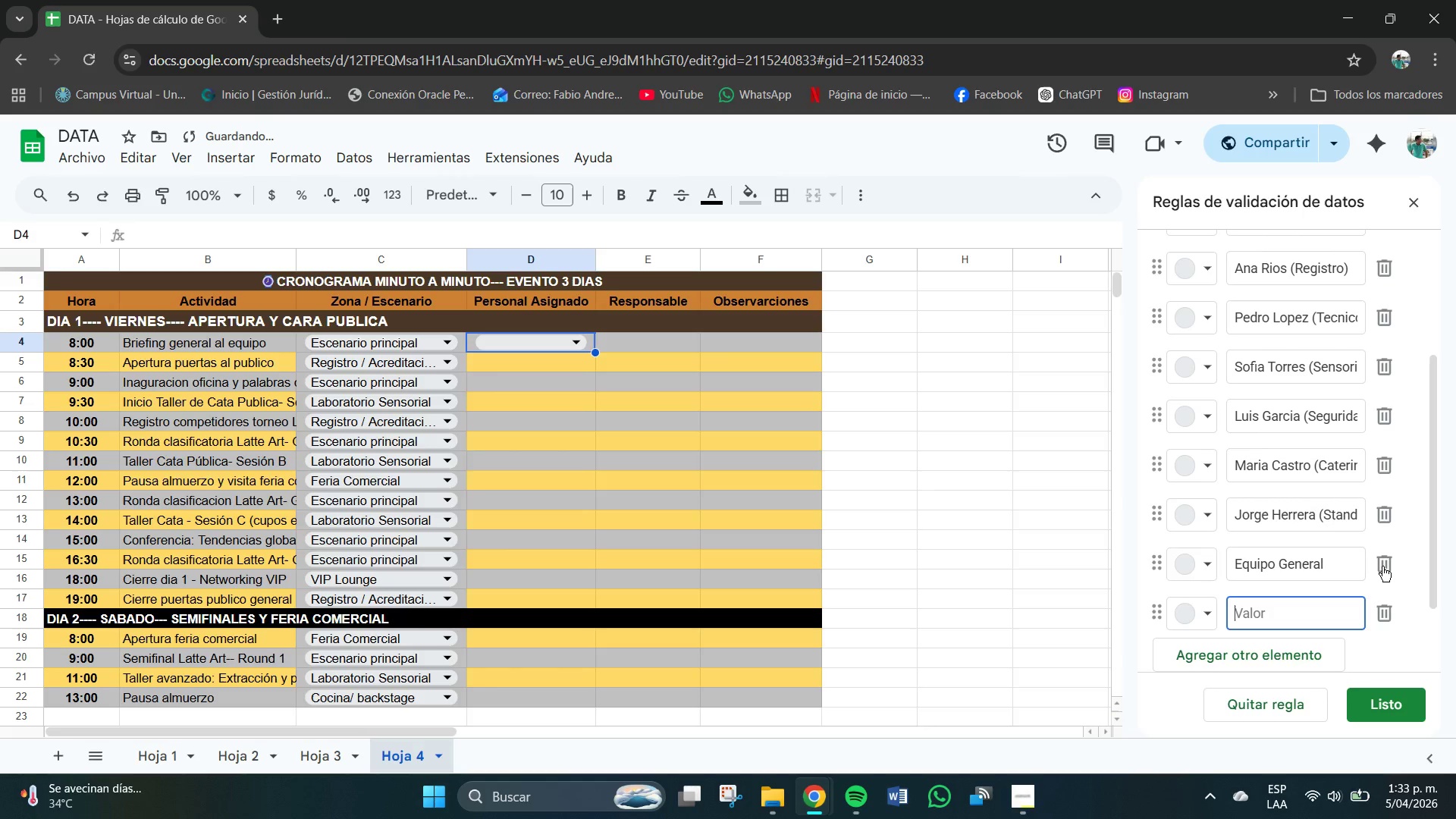 
left_click([1386, 610])
 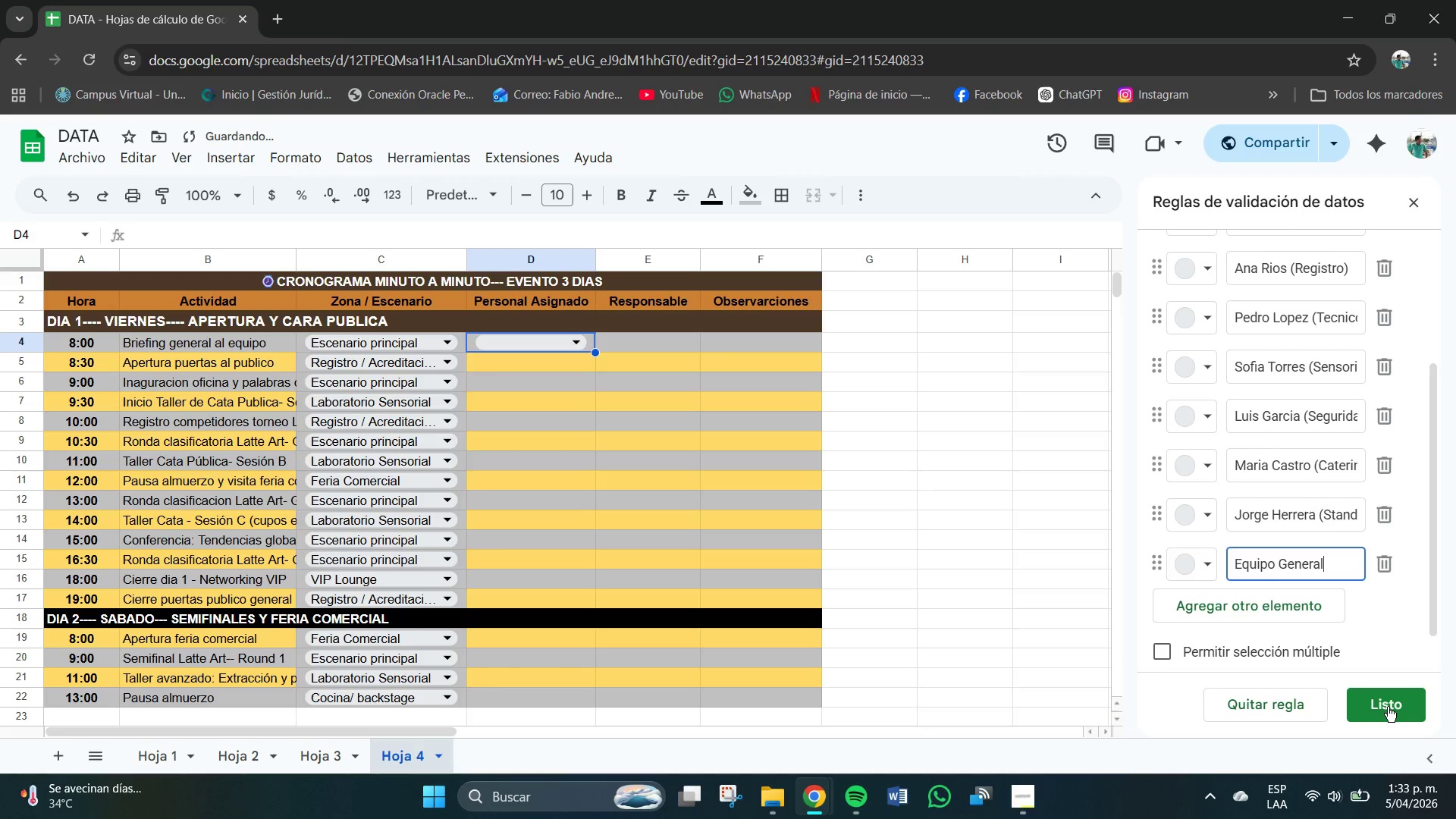 
left_click([1388, 707])
 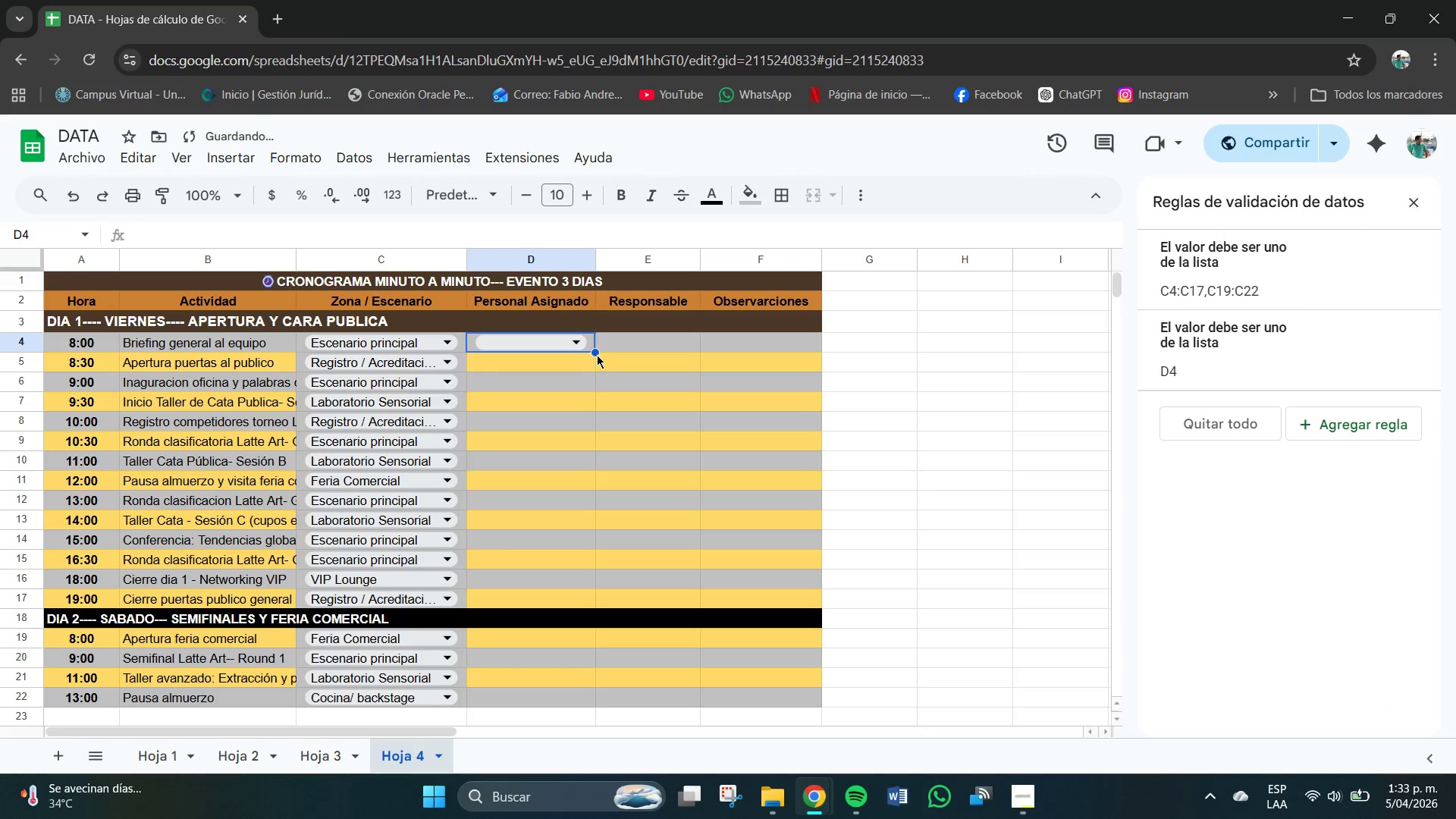 
left_click_drag(start_coordinate=[593, 352], to_coordinate=[575, 688])
 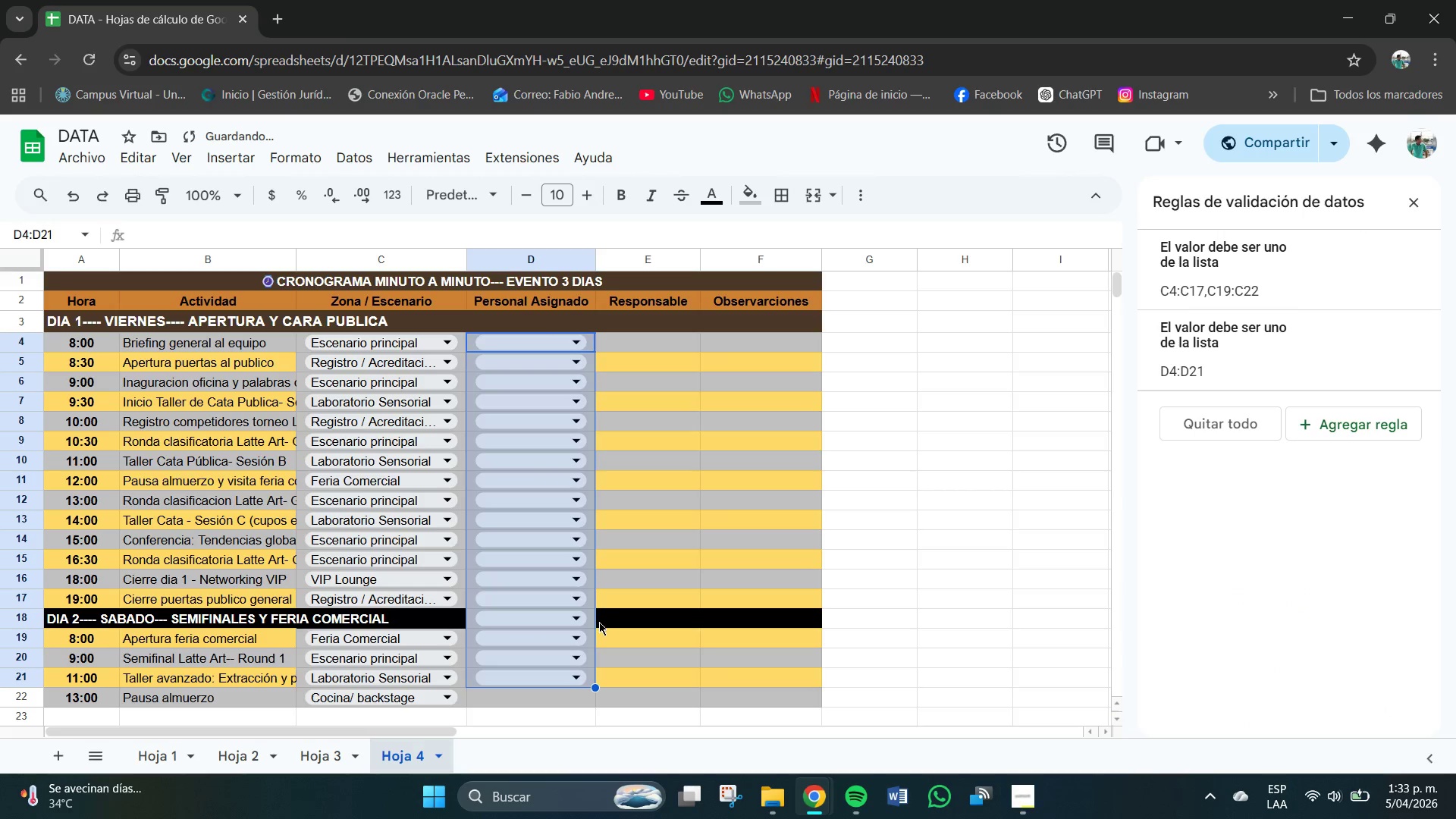 
left_click([610, 614])
 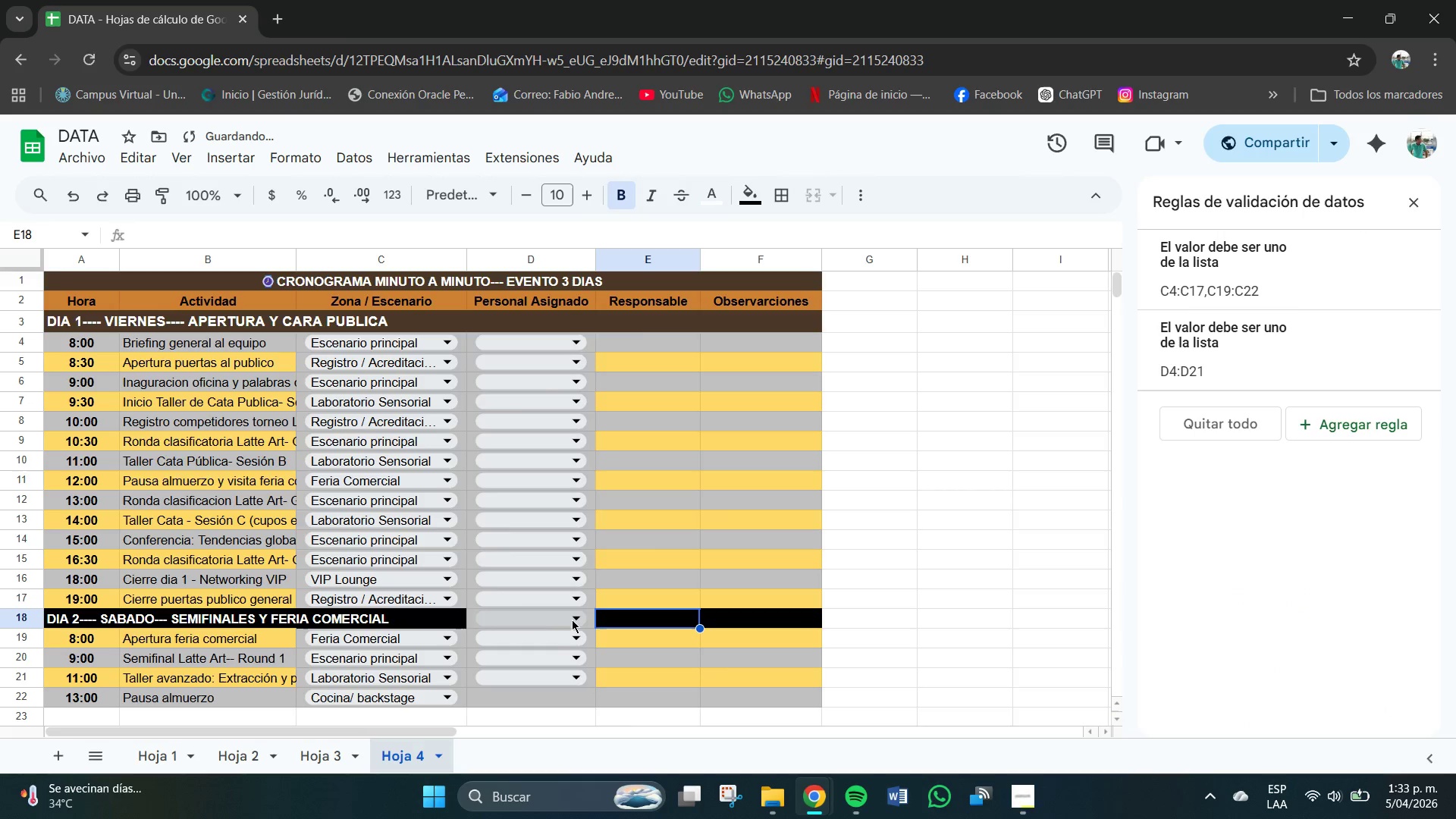 
left_click([551, 619])
 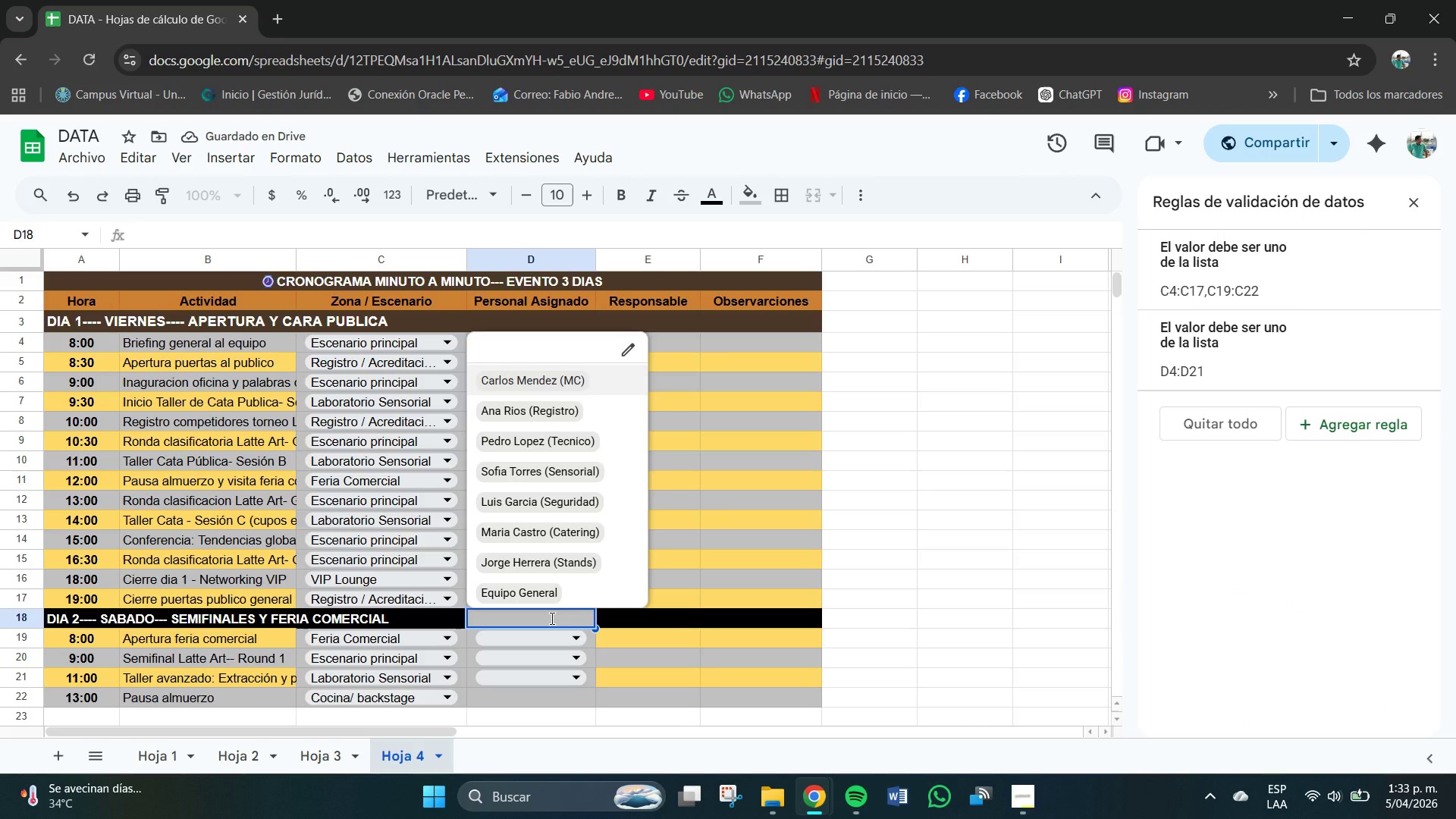 
key(Delete)
 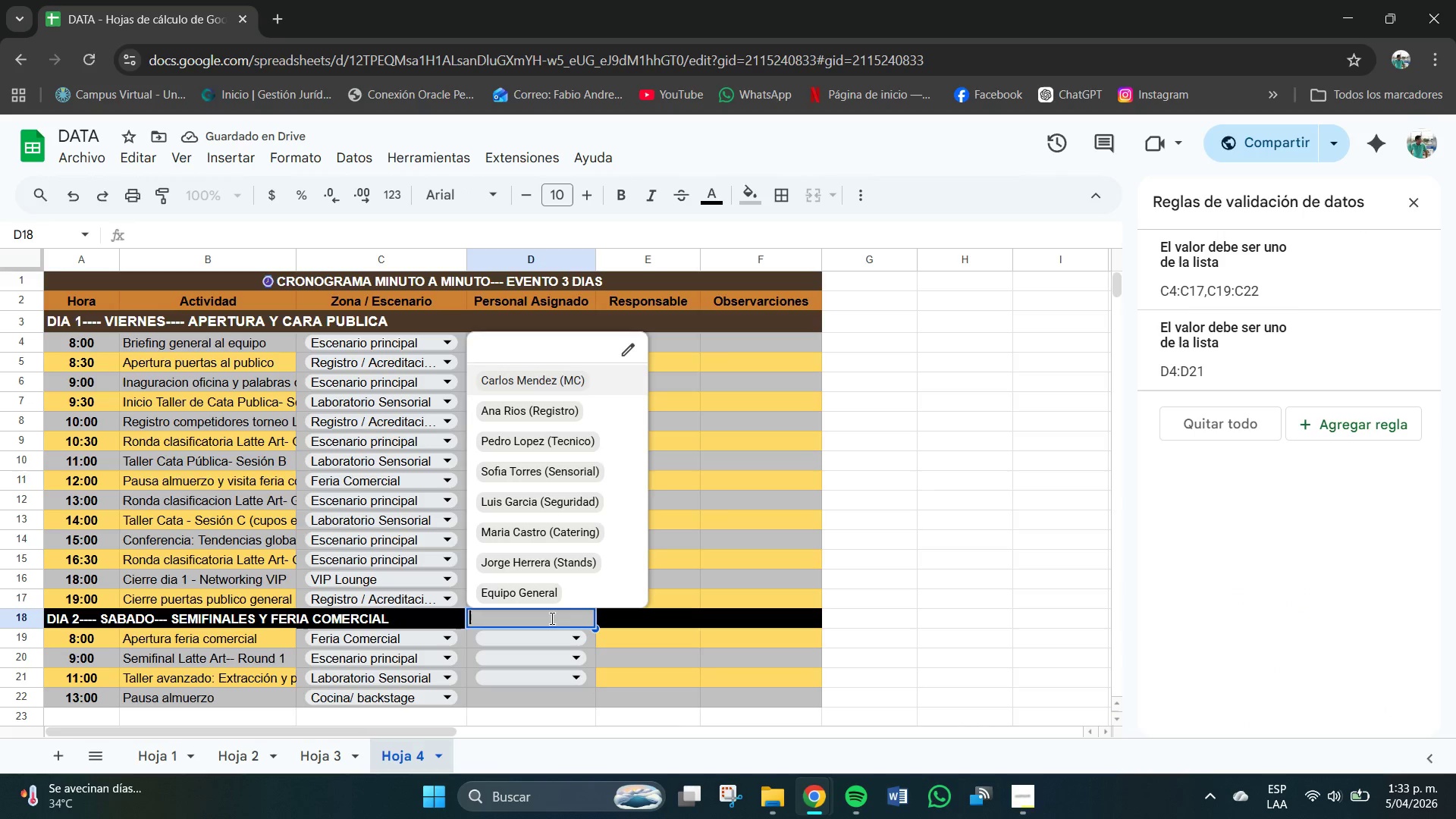 
key(Delete)
 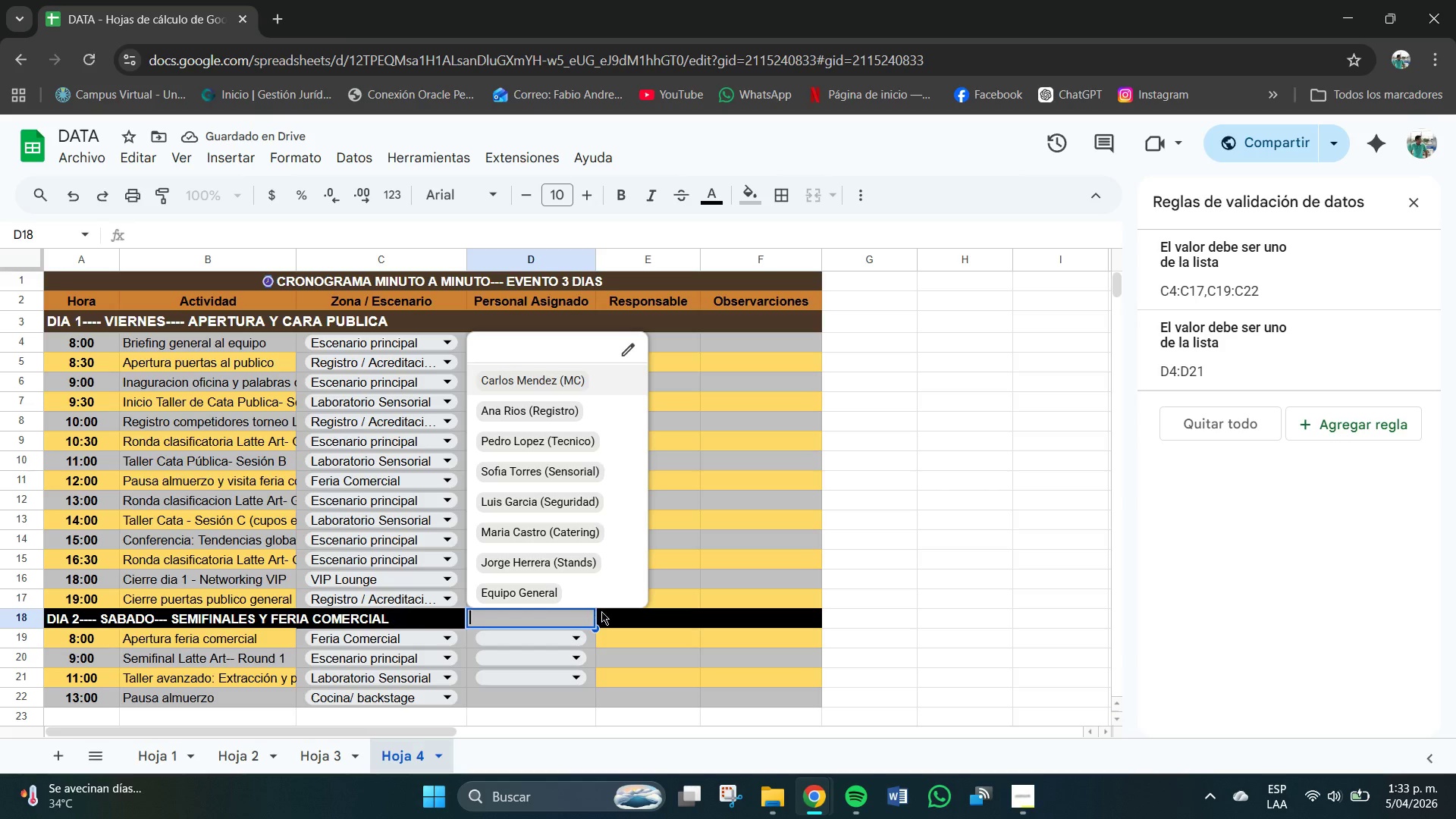 
left_click([620, 629])
 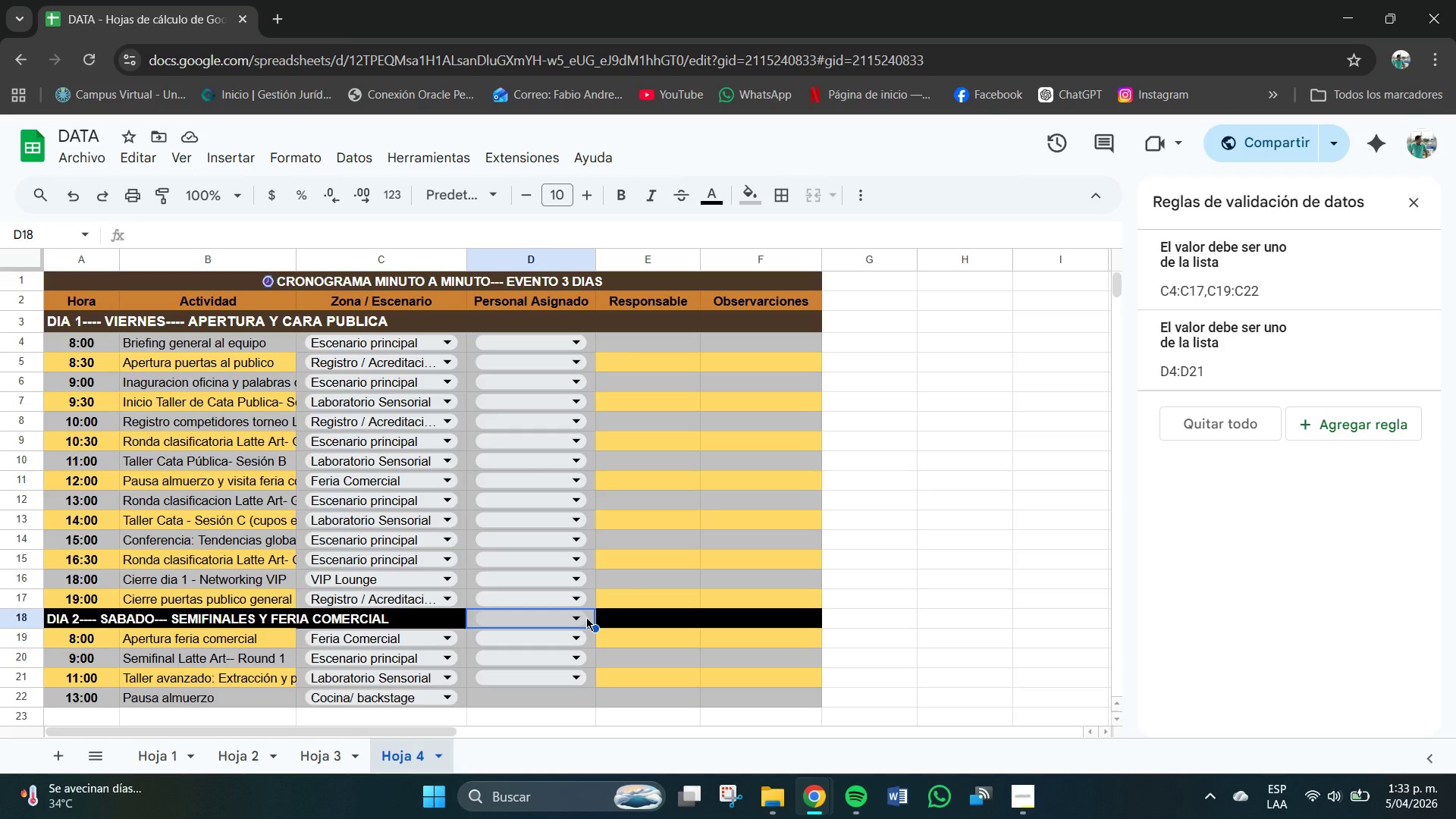 
key(Delete)
 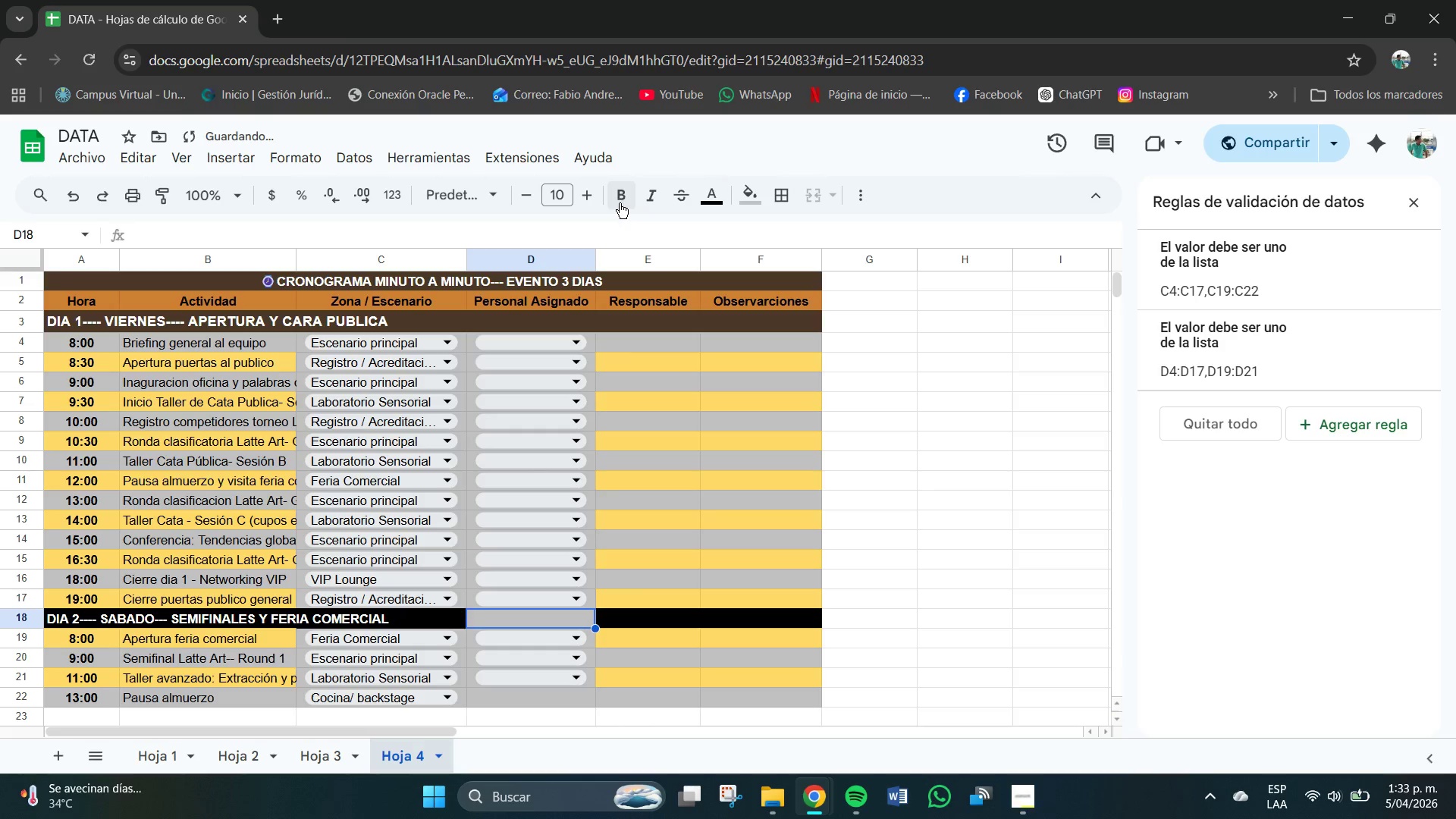 
left_click([758, 203])
 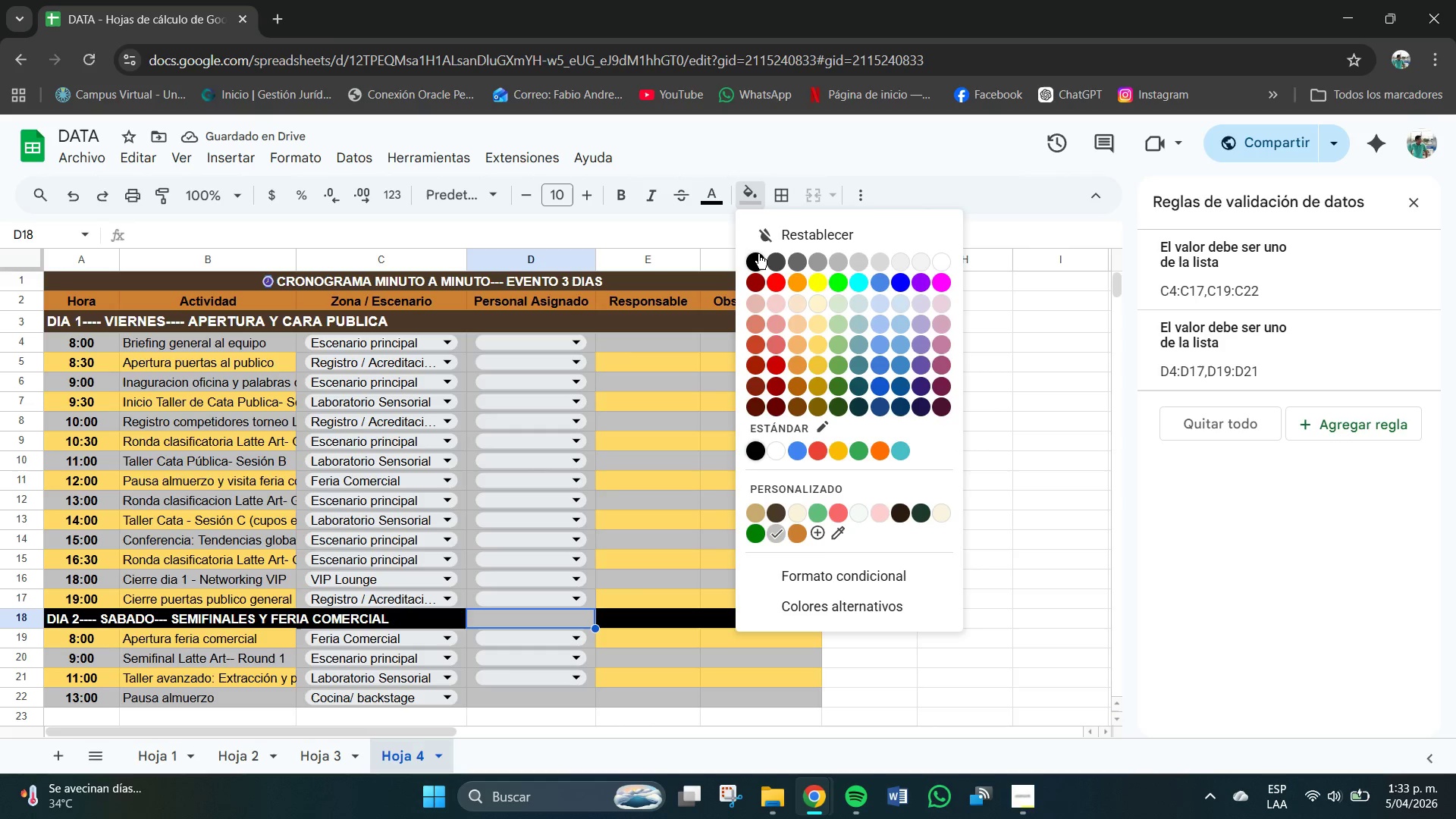 
left_click([758, 255])
 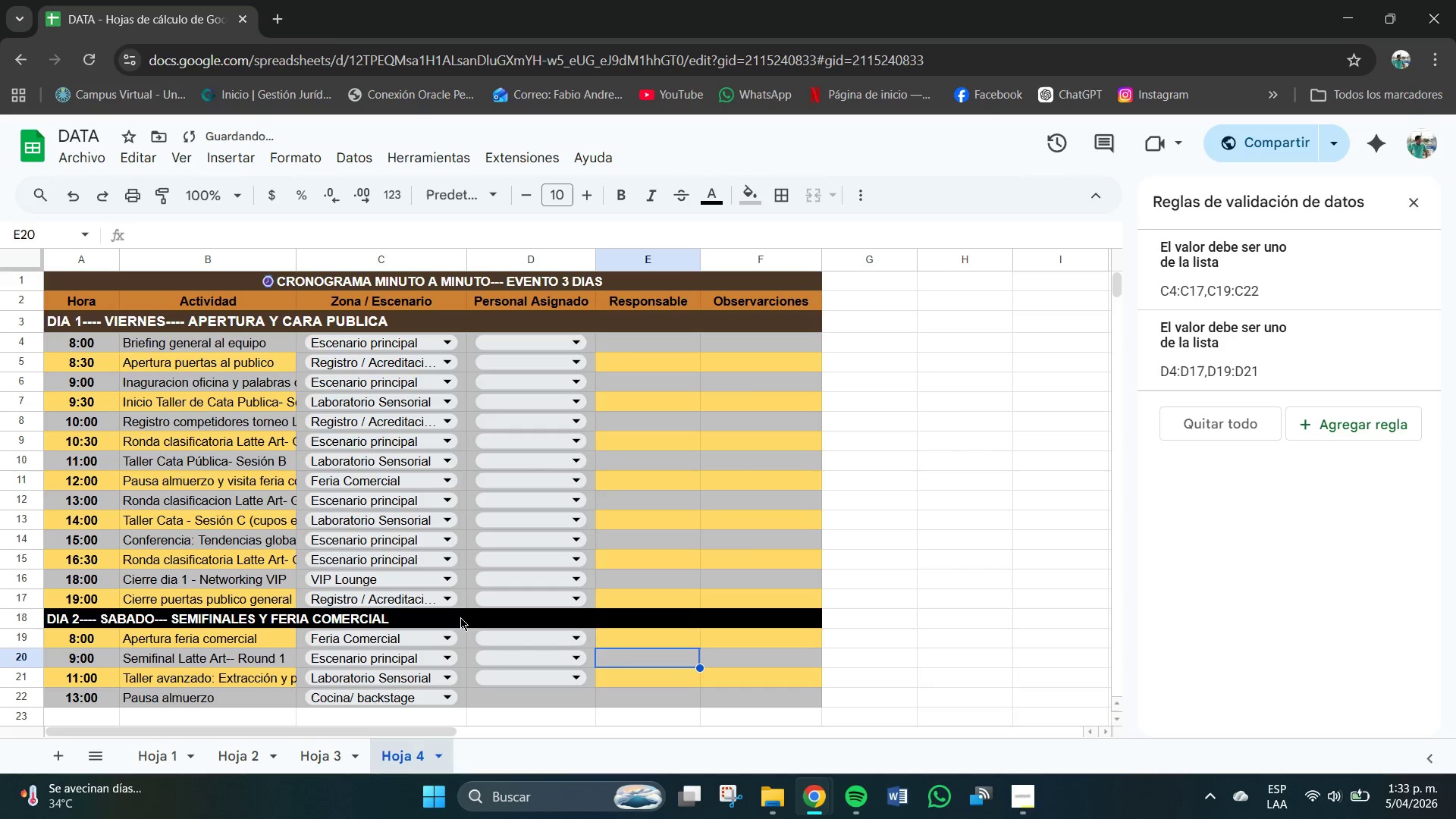 
left_click_drag(start_coordinate=[454, 624], to_coordinate=[586, 626])
 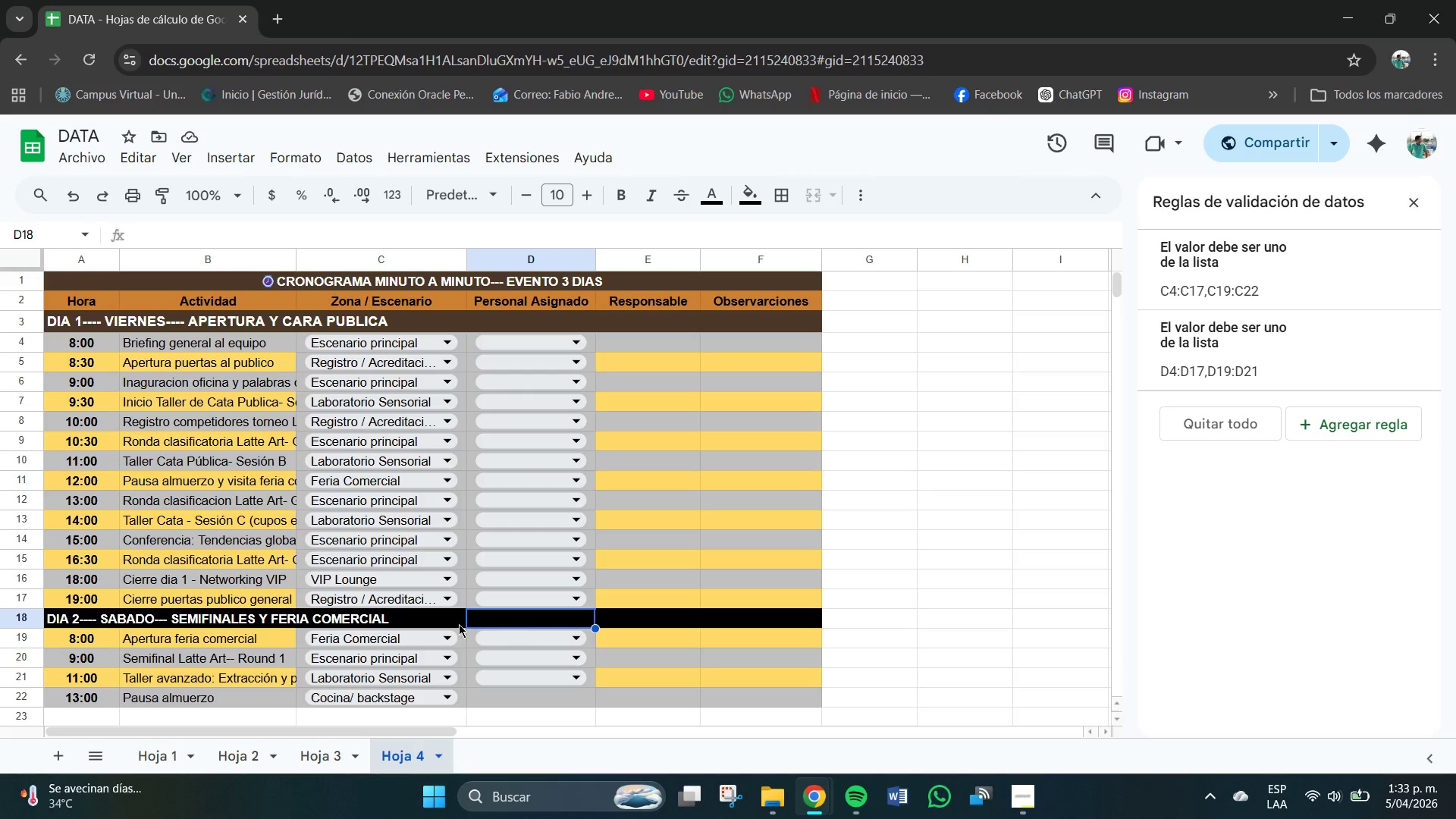 
left_click([438, 623])
 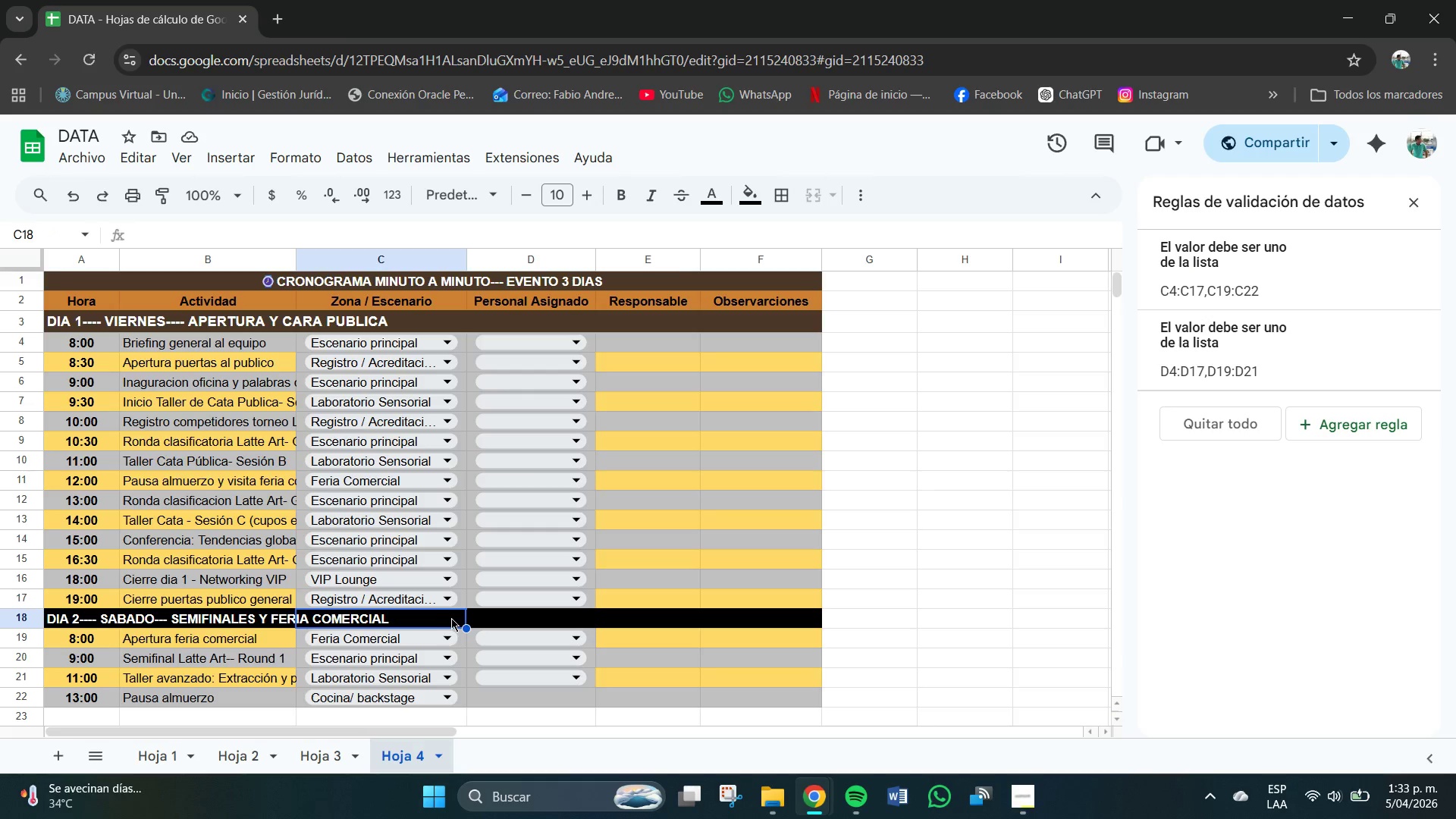 
left_click_drag(start_coordinate=[453, 618], to_coordinate=[762, 625])
 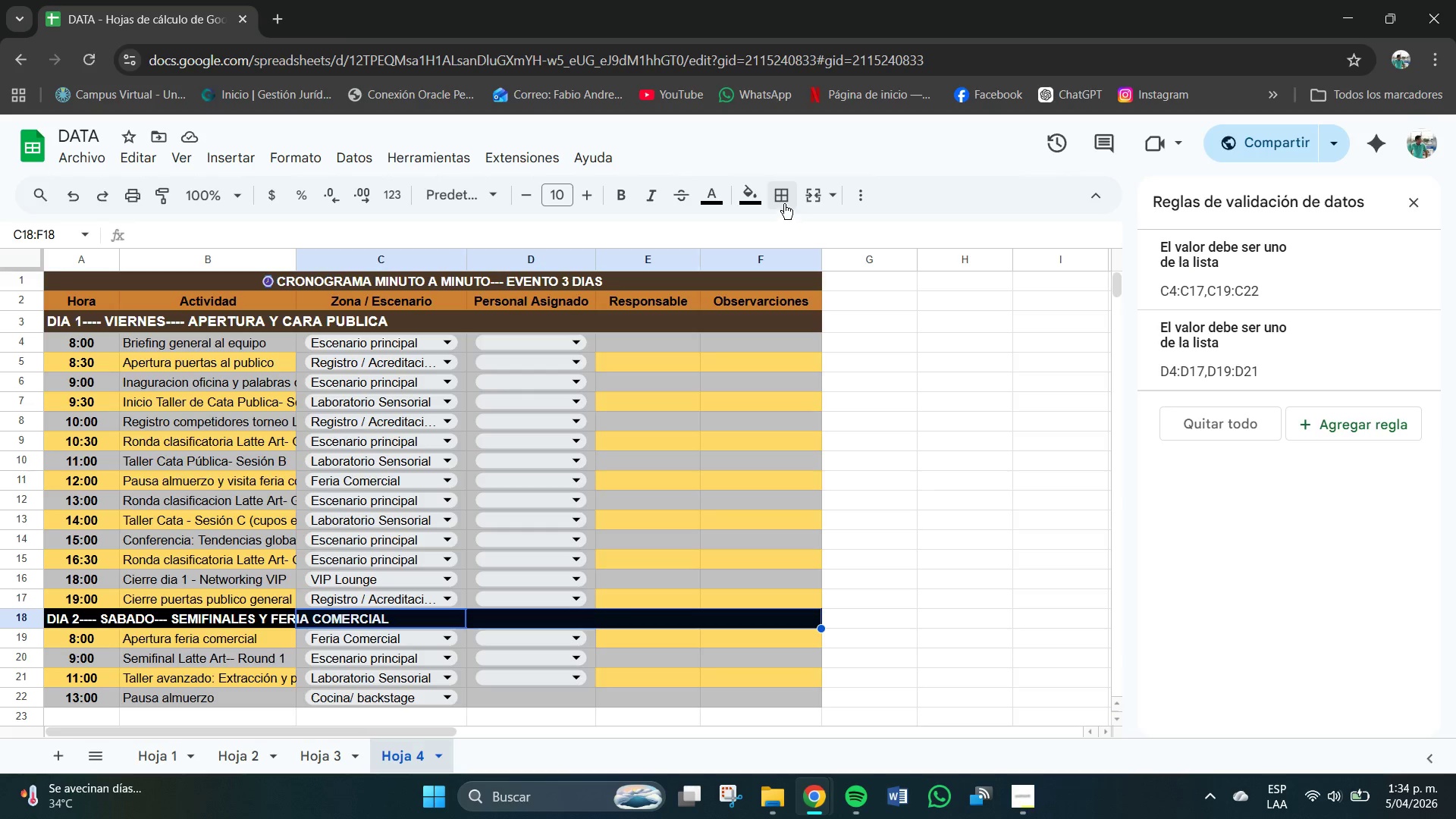 
left_click([836, 197])
 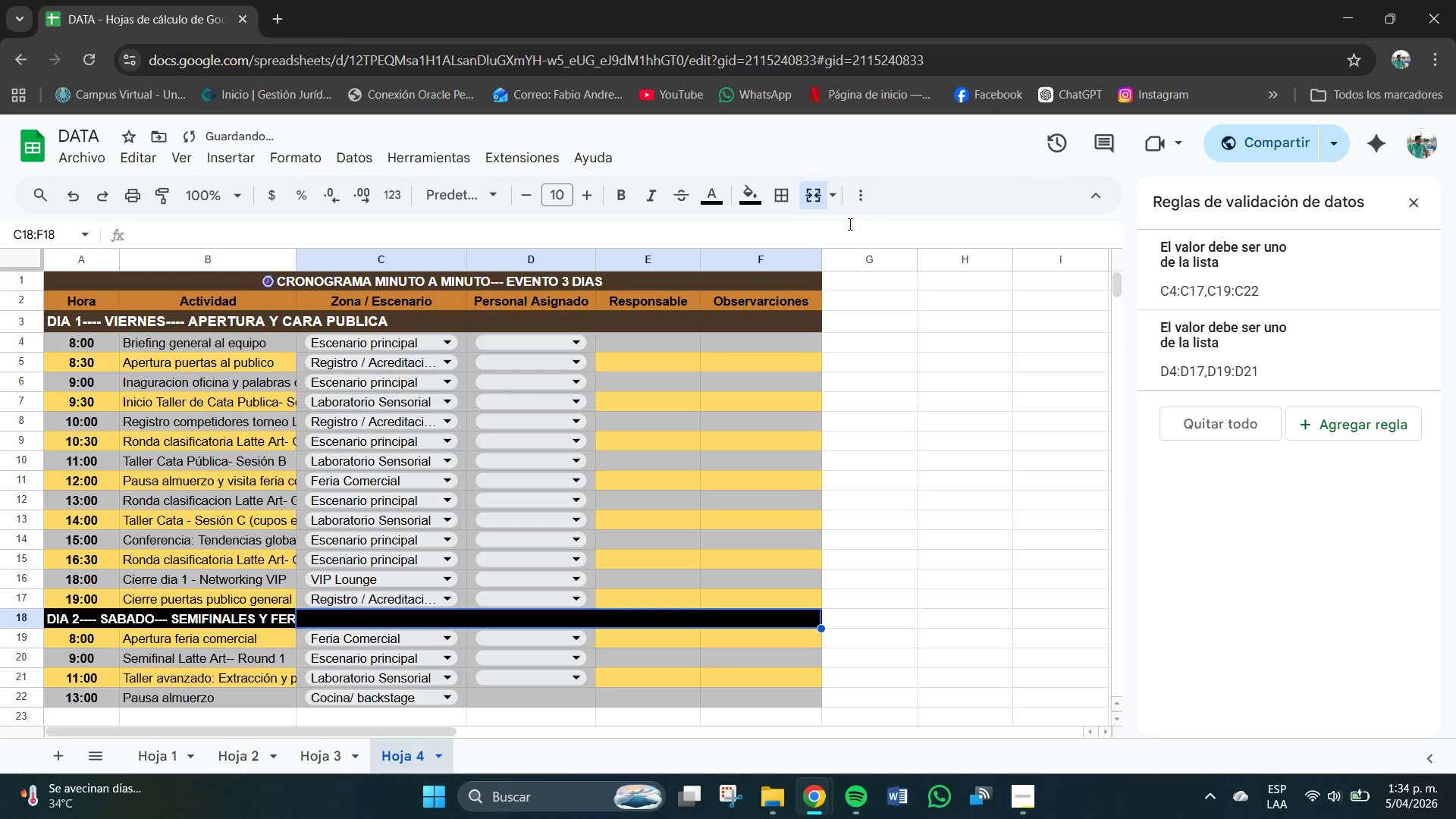 
left_click([833, 197])
 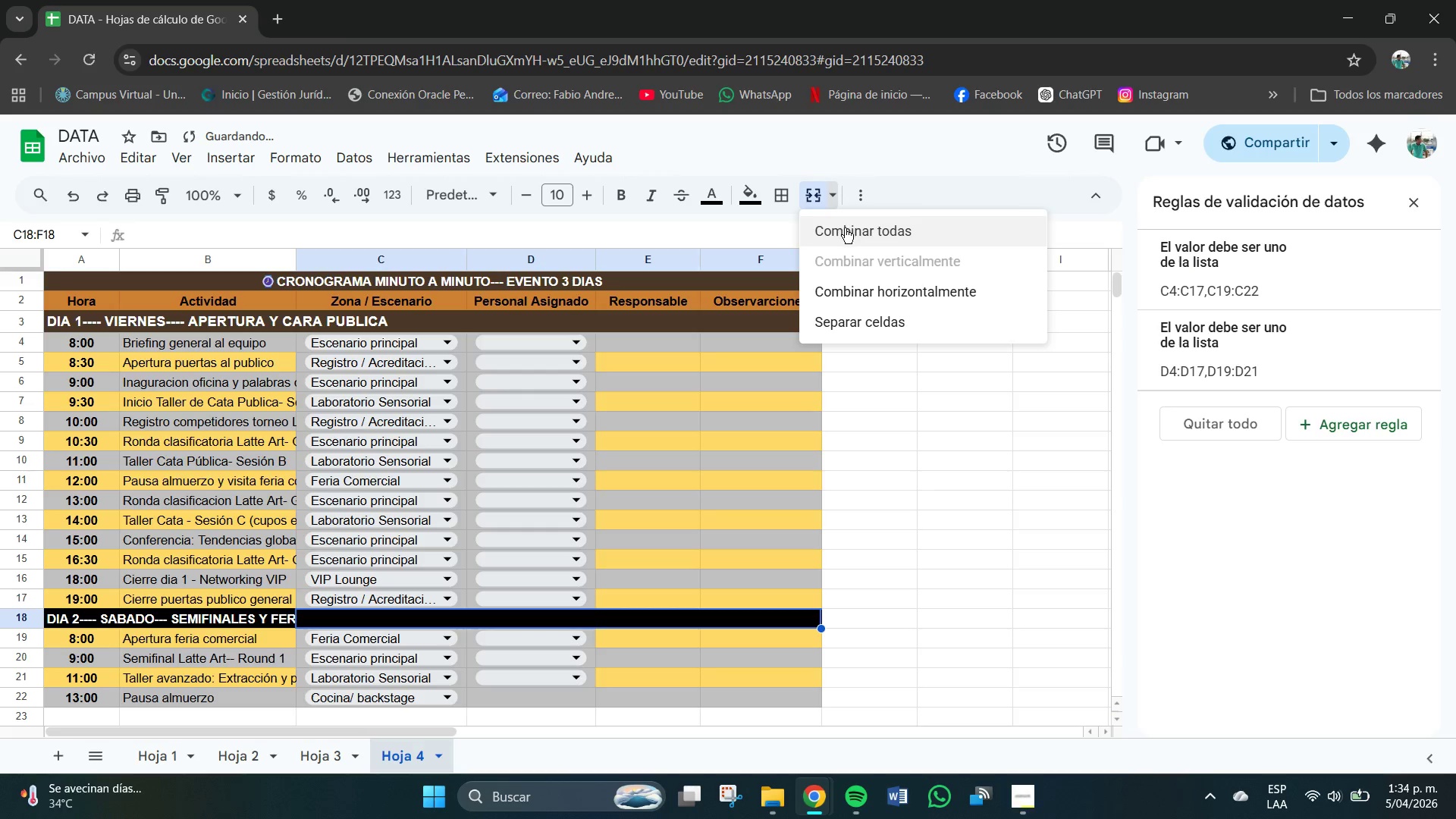 
left_click([846, 228])
 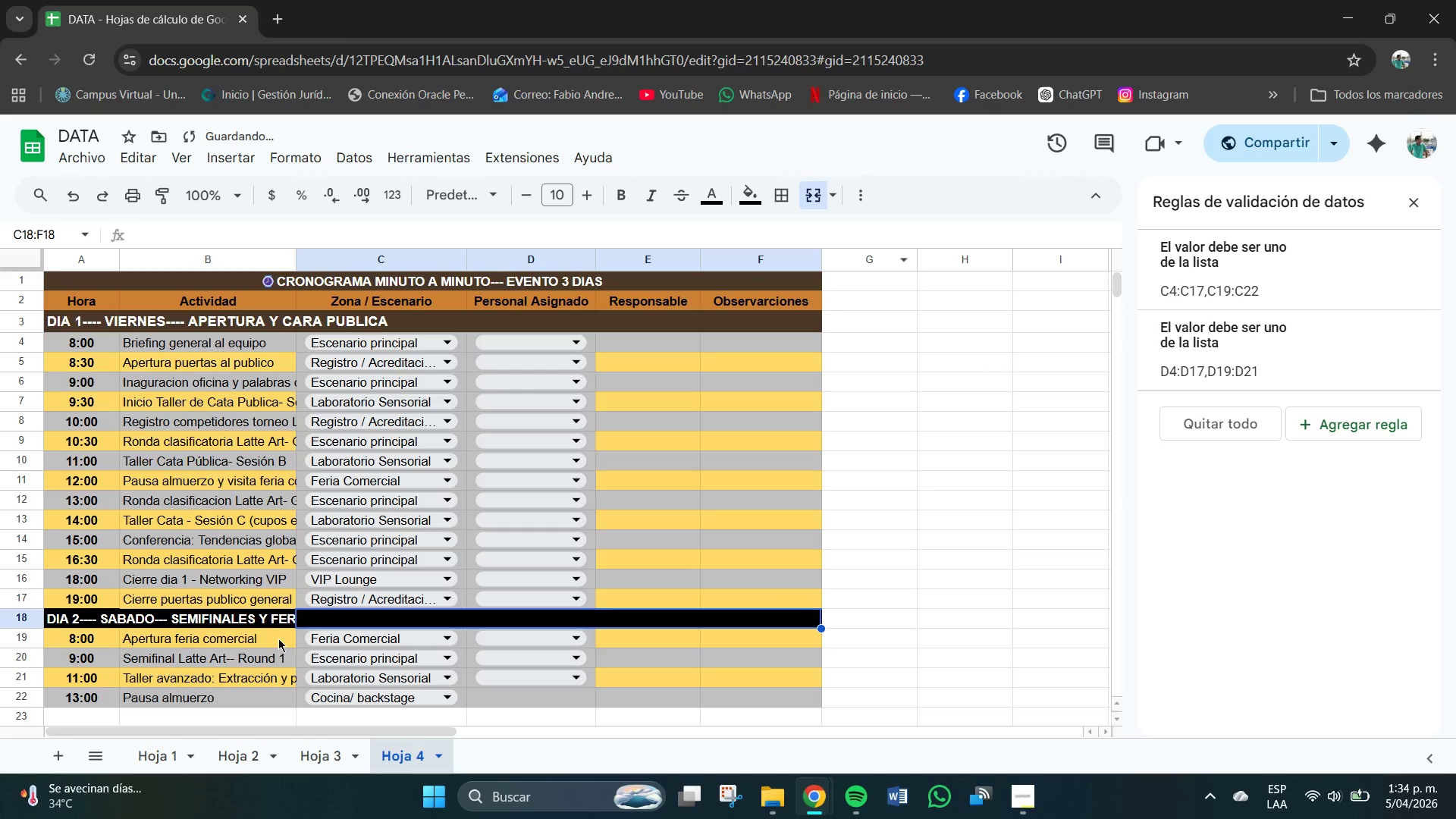 
left_click([275, 617])
 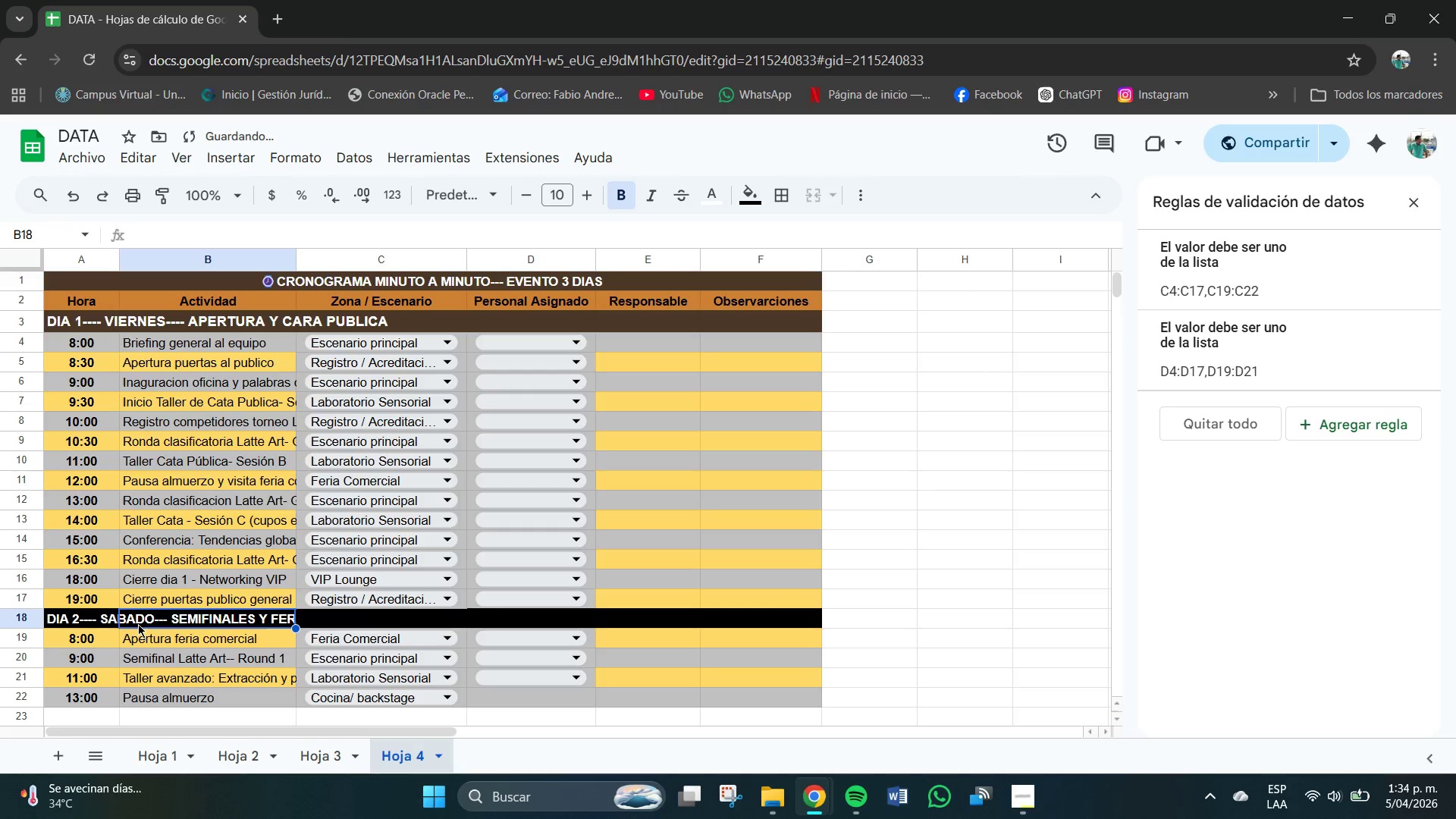 
left_click([100, 623])
 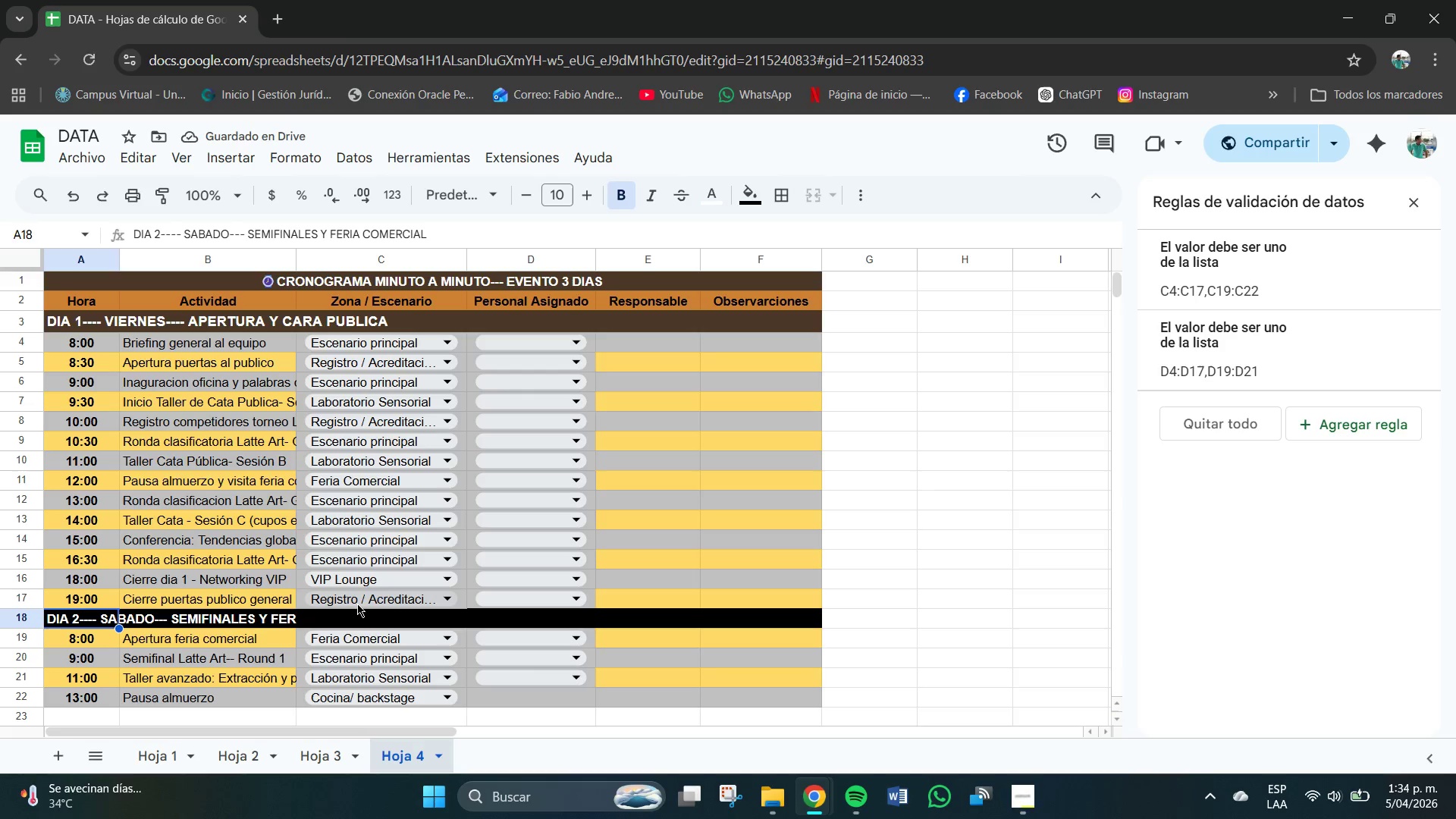 
left_click([327, 620])
 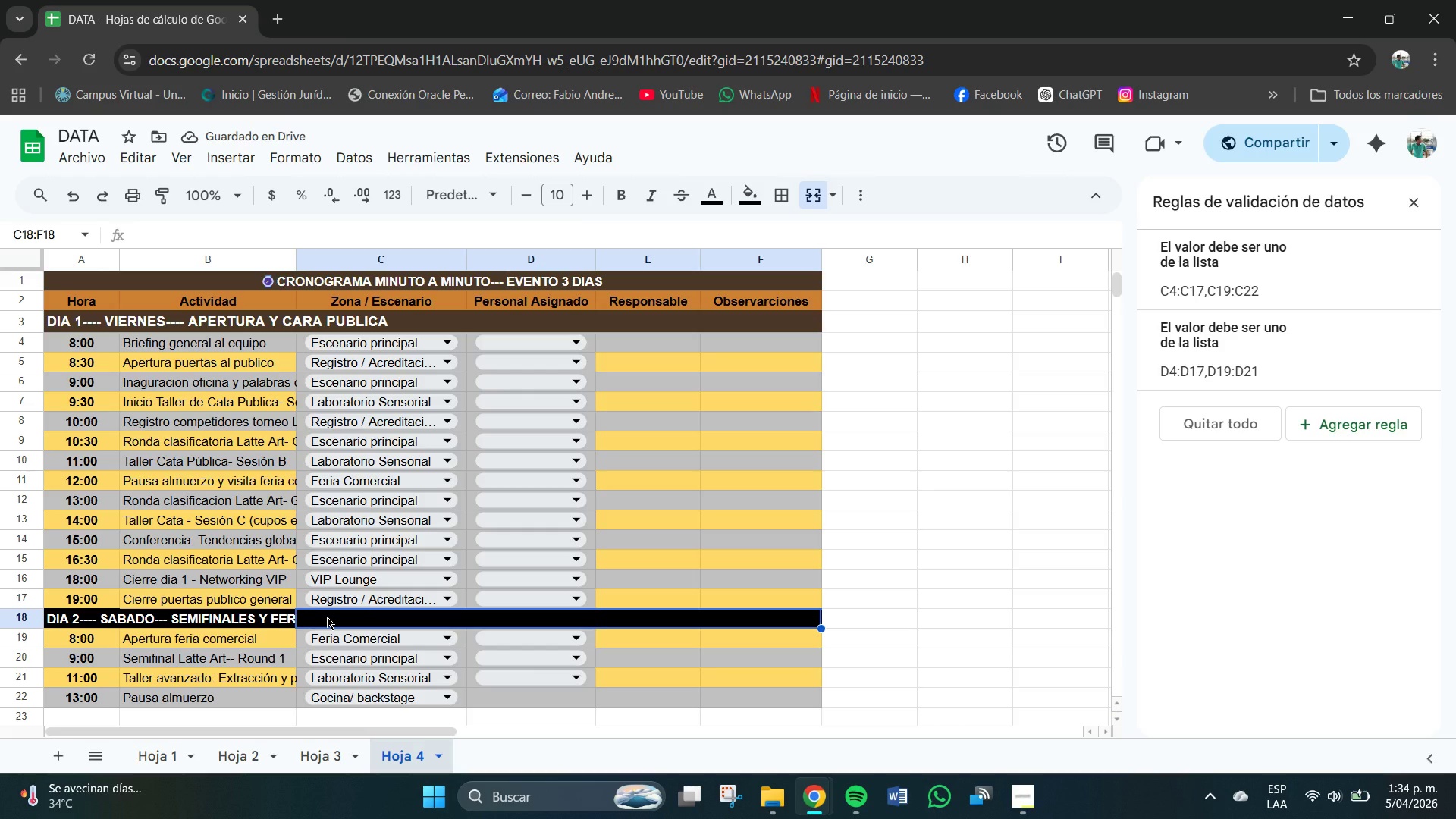 
key(Control+Z)
 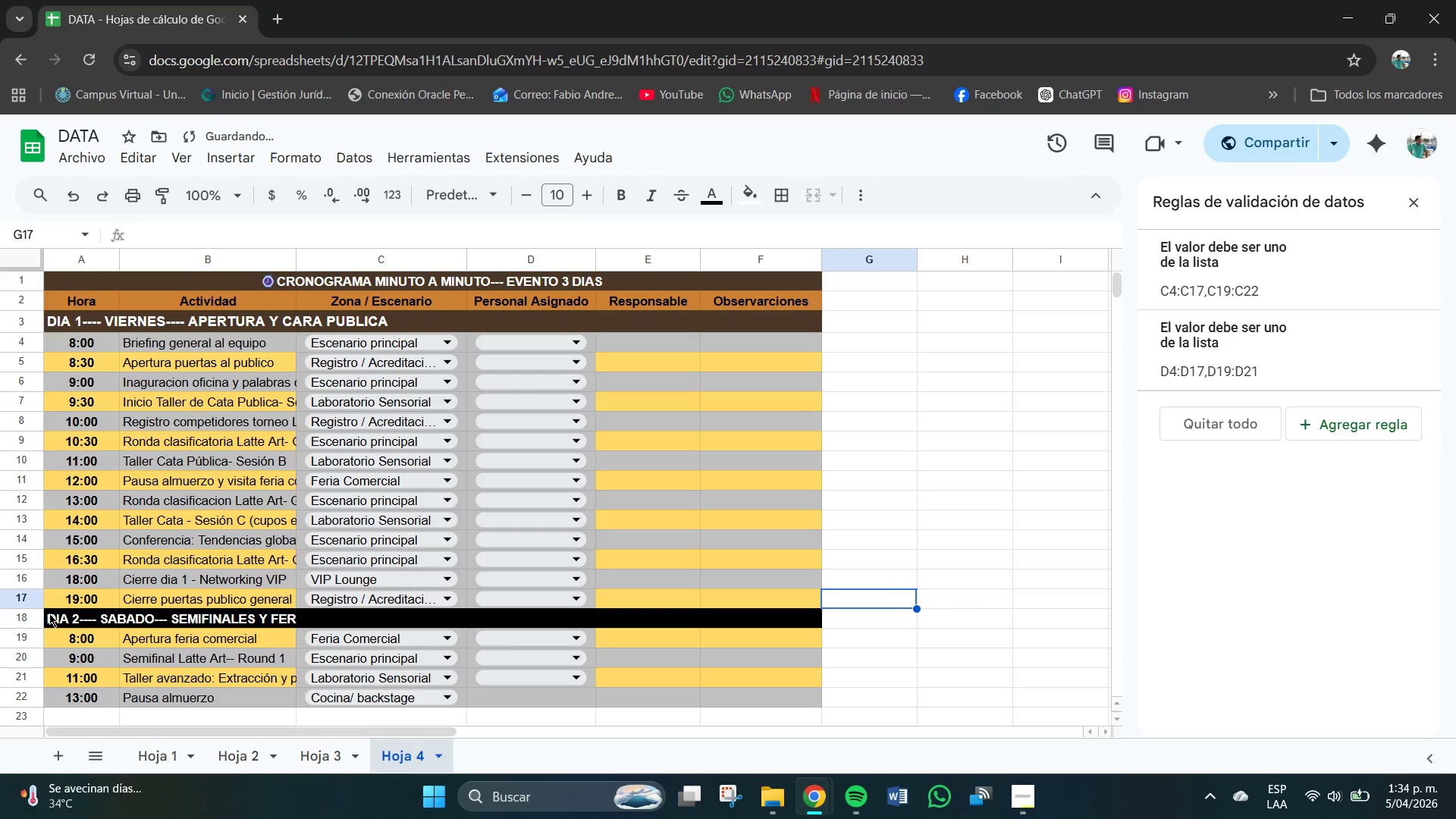 
left_click_drag(start_coordinate=[58, 623], to_coordinate=[807, 620])
 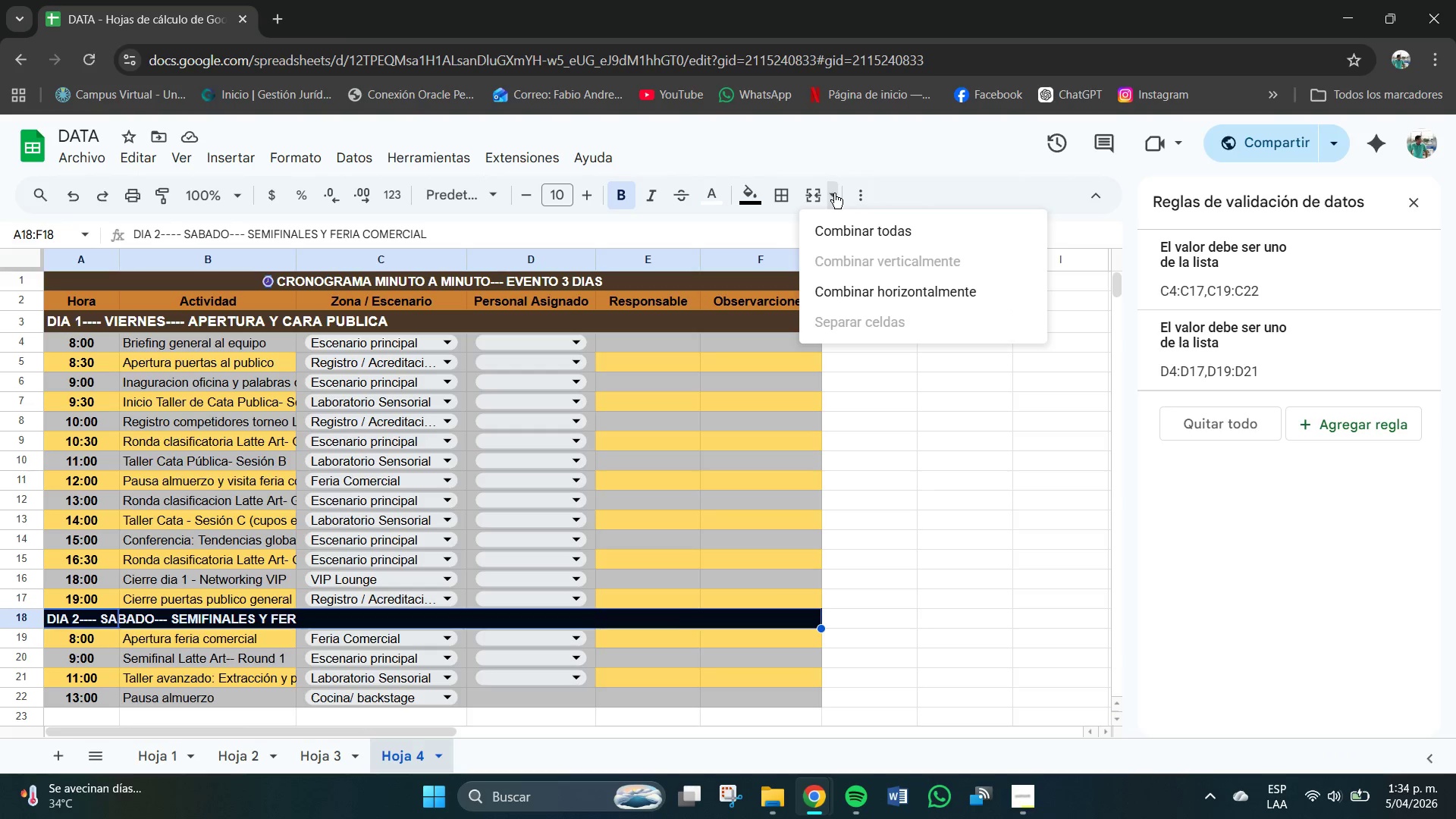 
left_click([840, 228])
 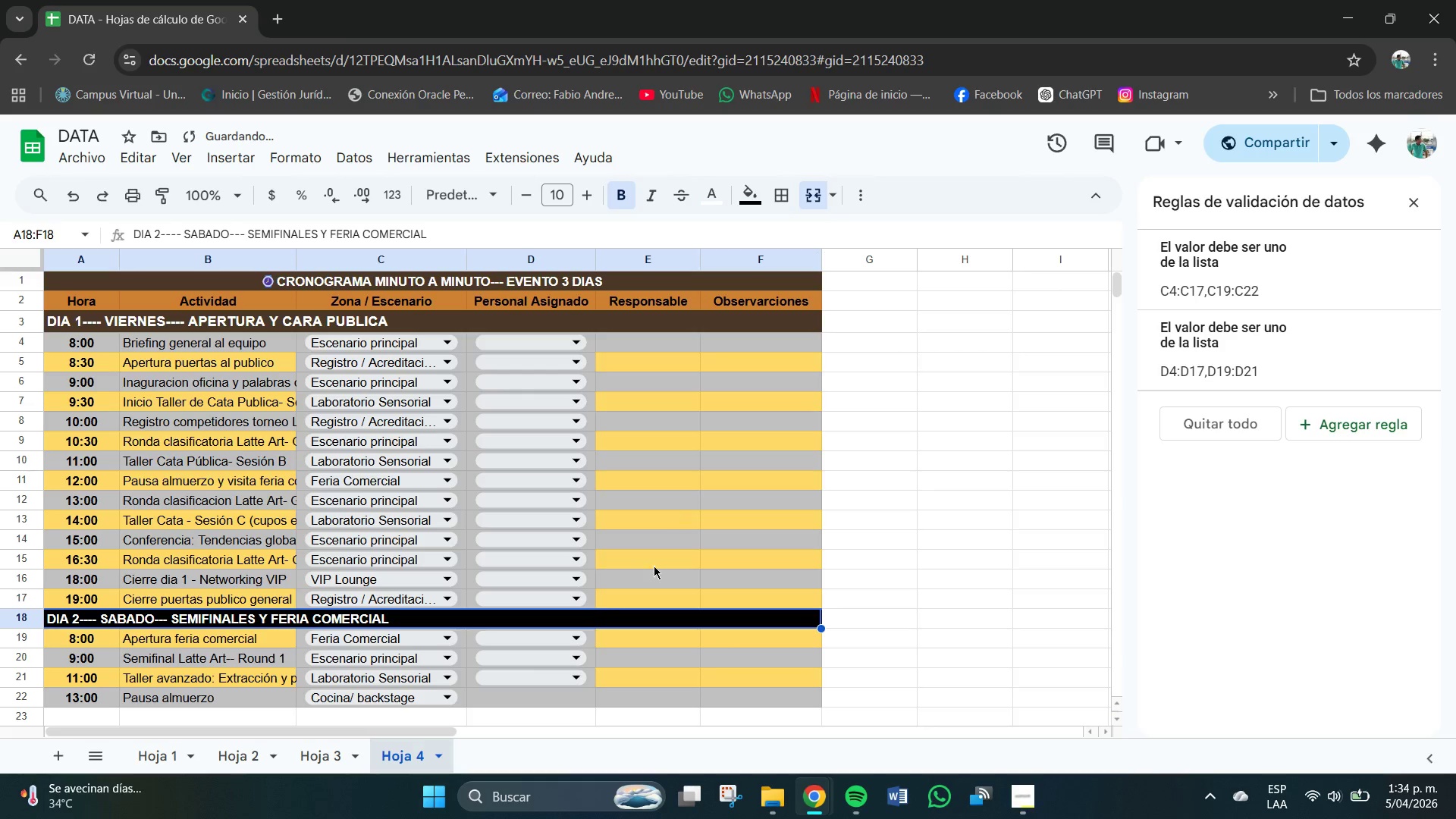 
left_click([912, 595])
 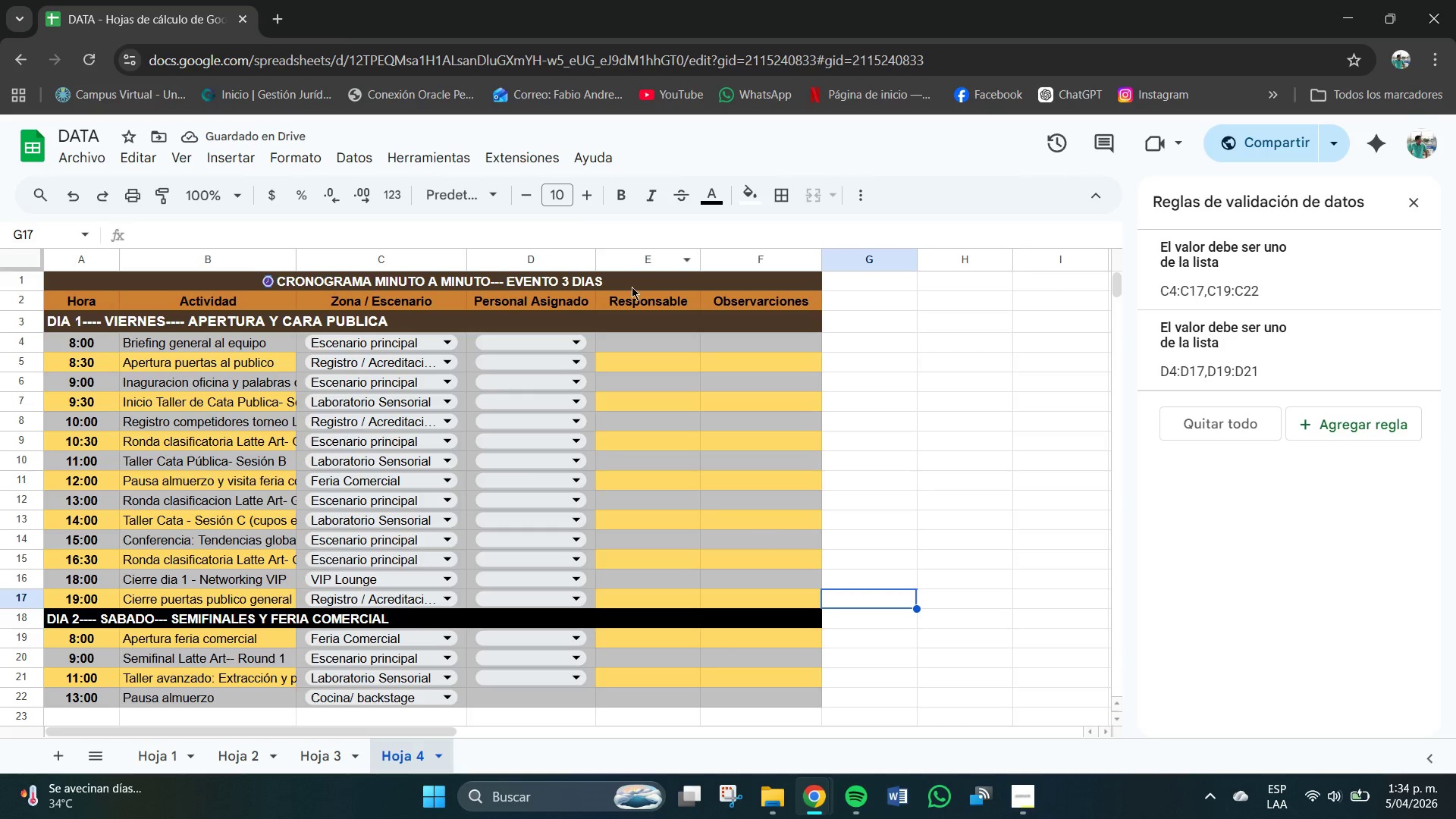 
left_click([573, 340])
 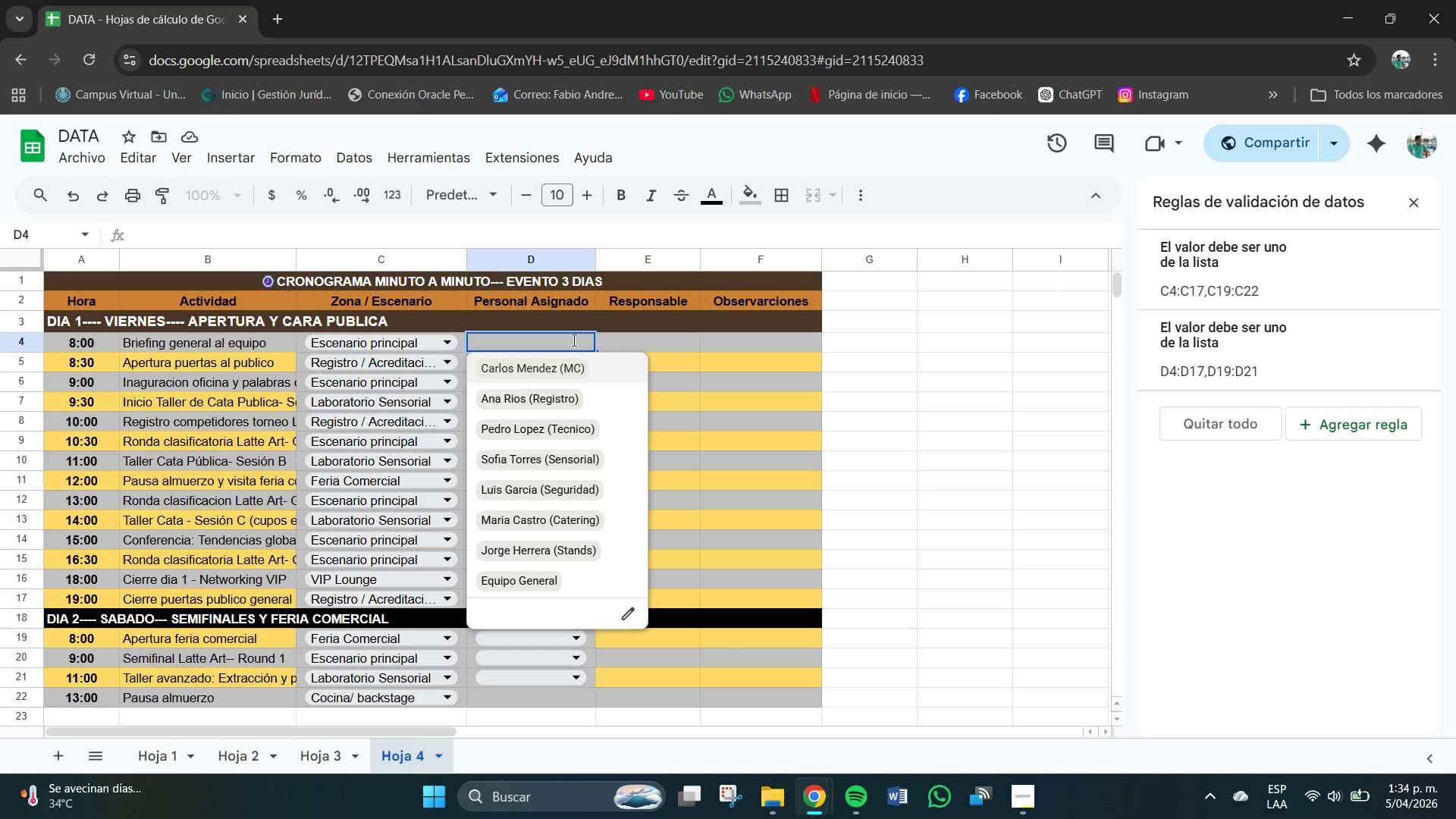 
wait(5.14)
 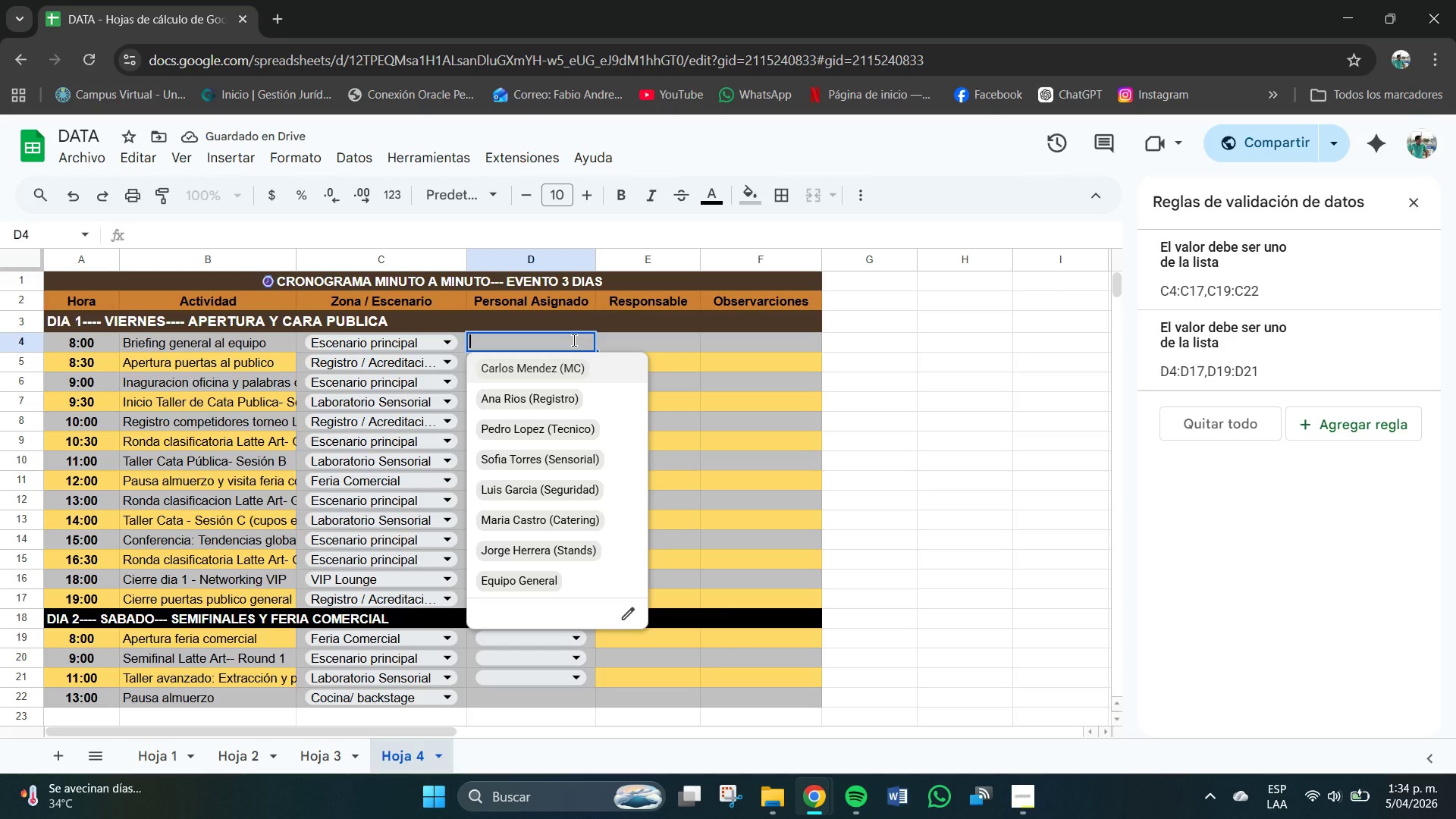 
left_click([547, 369])
 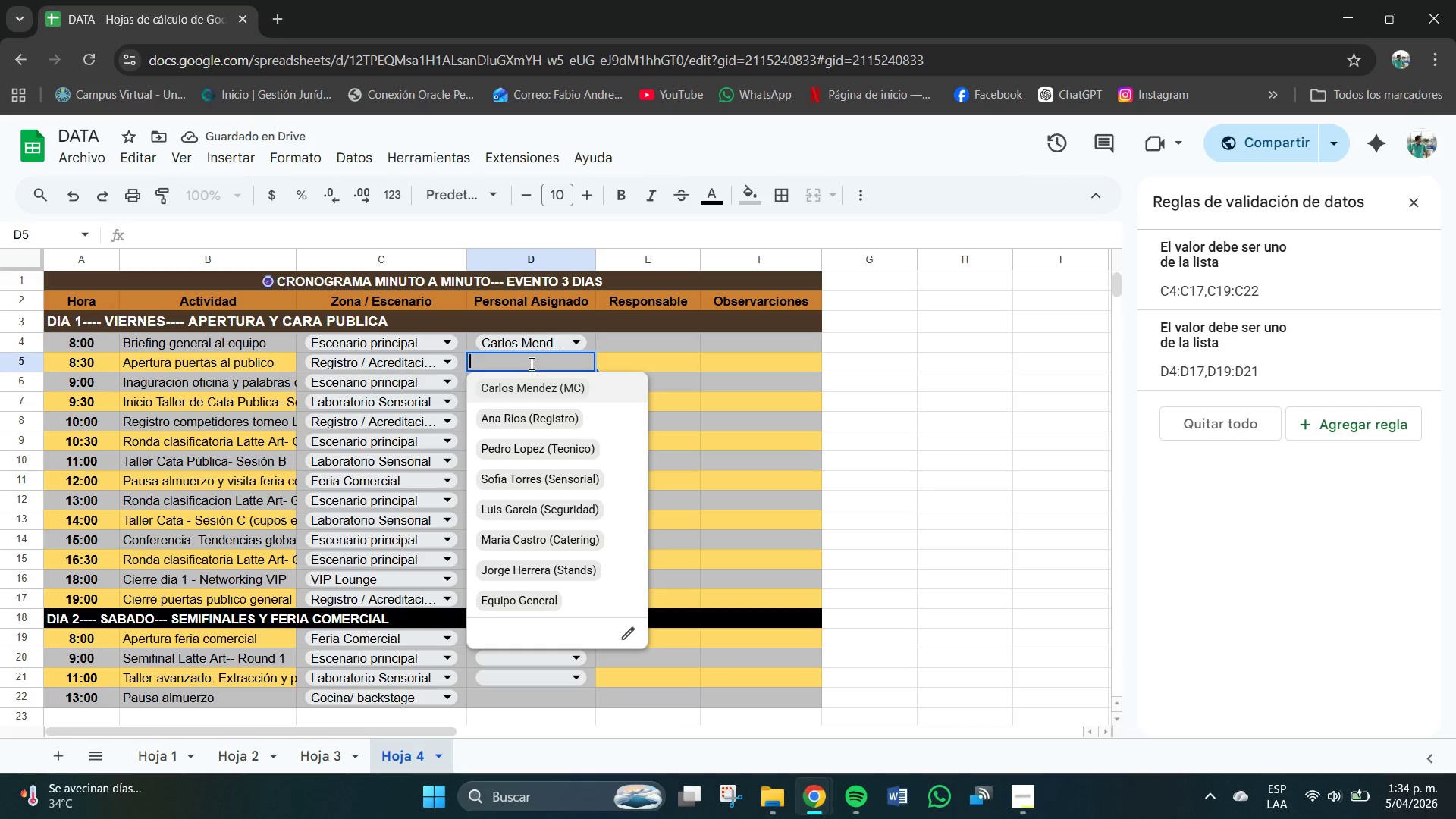 
left_click([519, 418])
 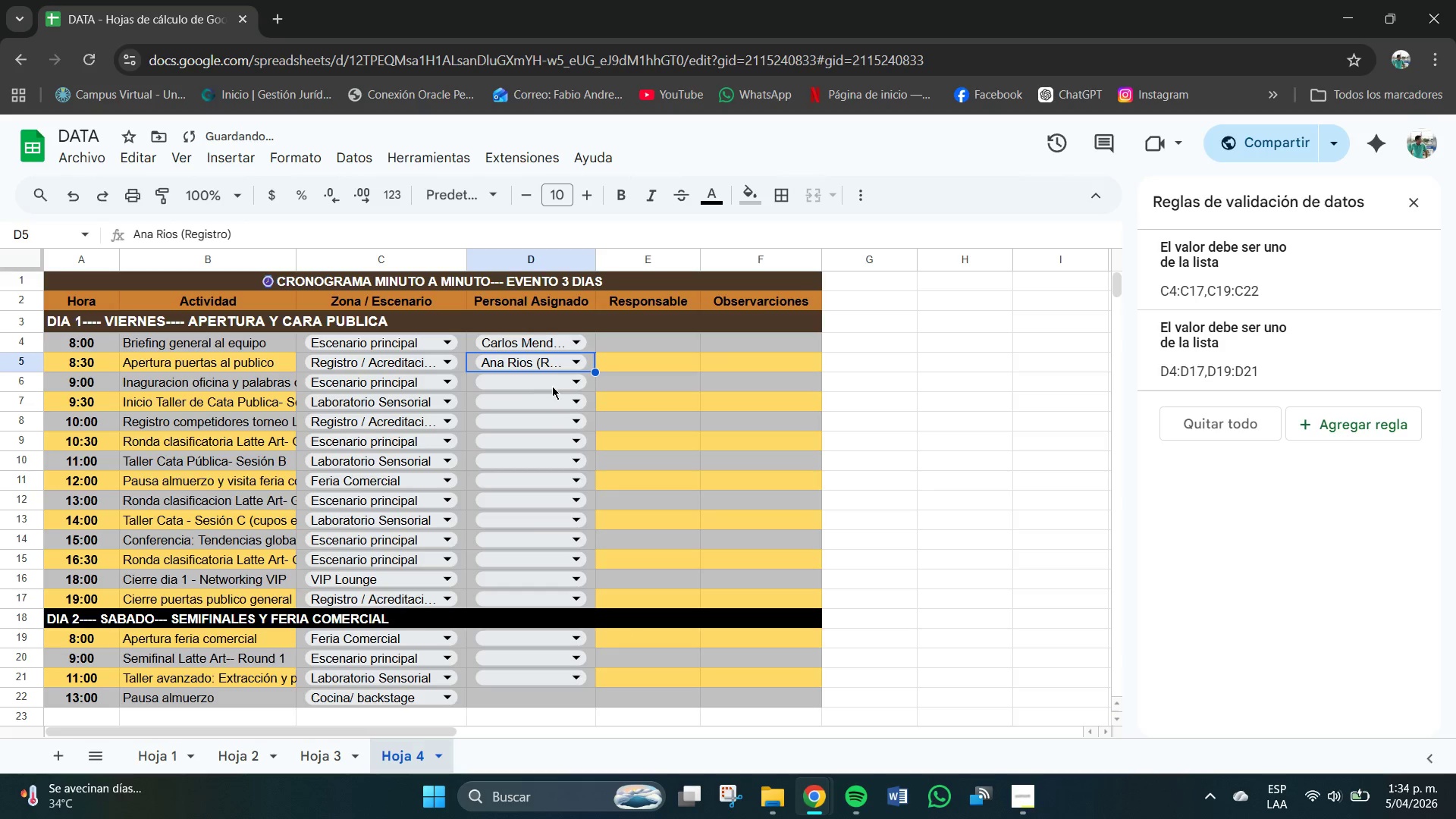 
left_click([537, 411])
 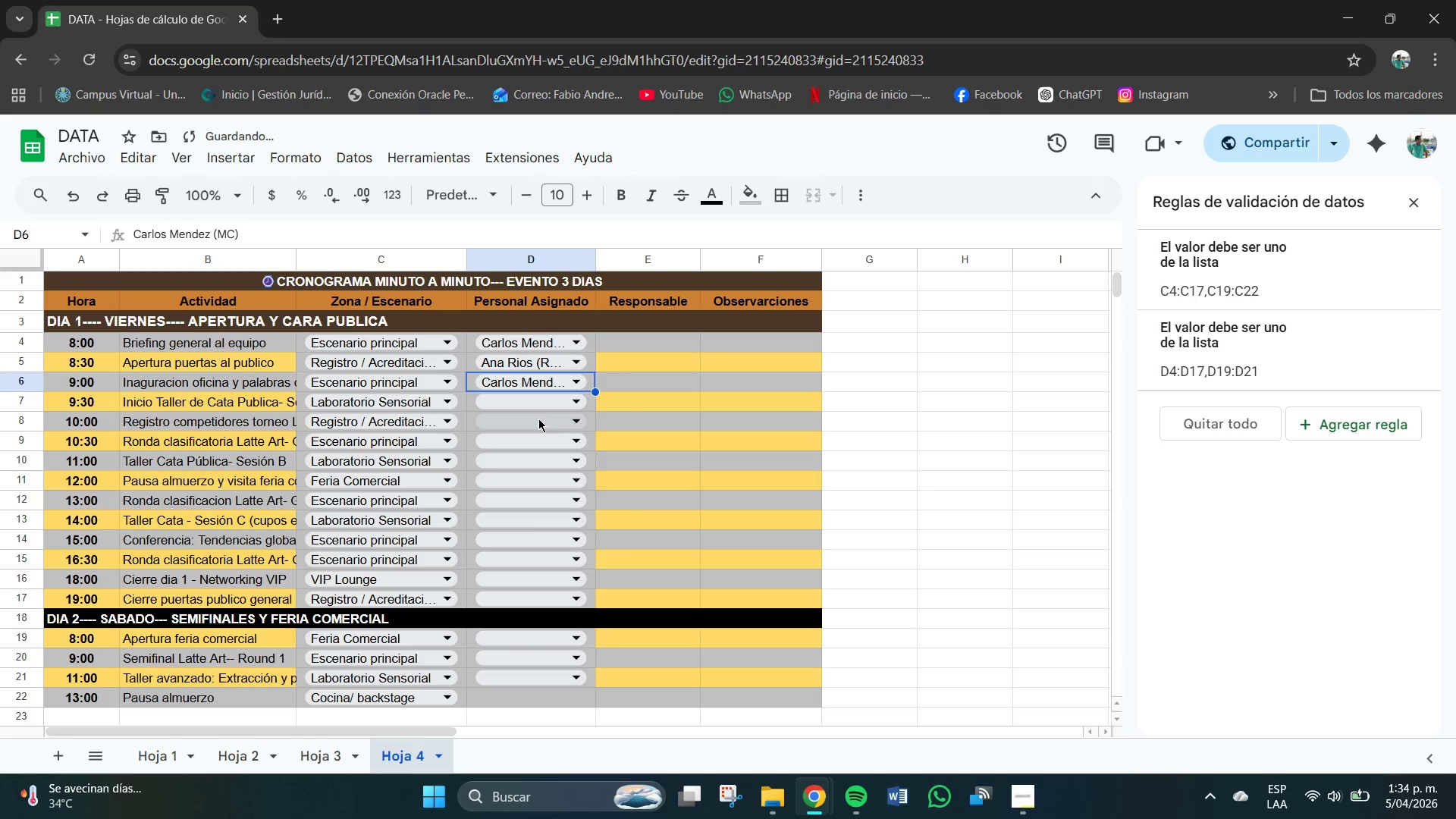 
left_click([538, 404])
 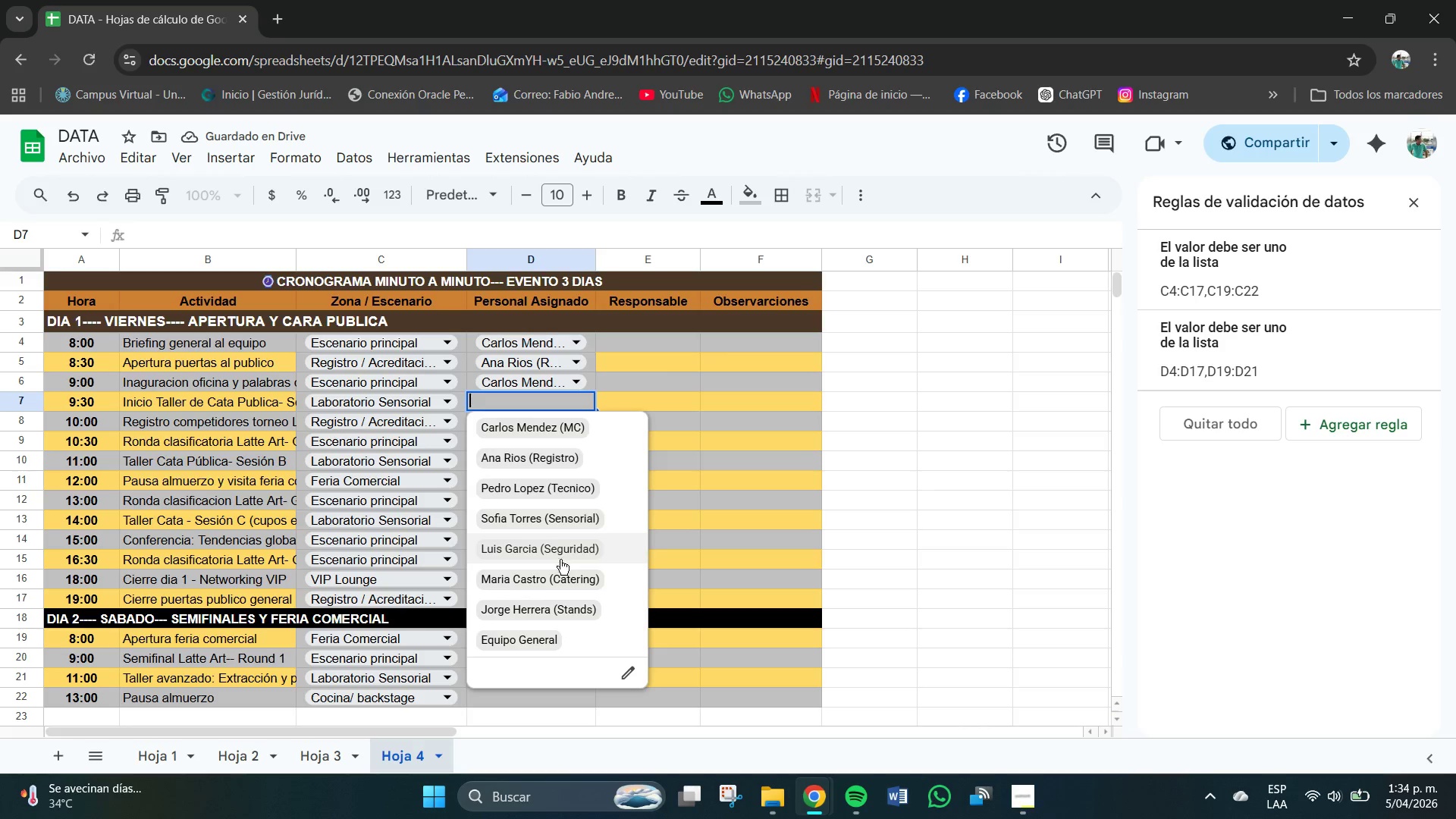 
left_click([538, 513])
 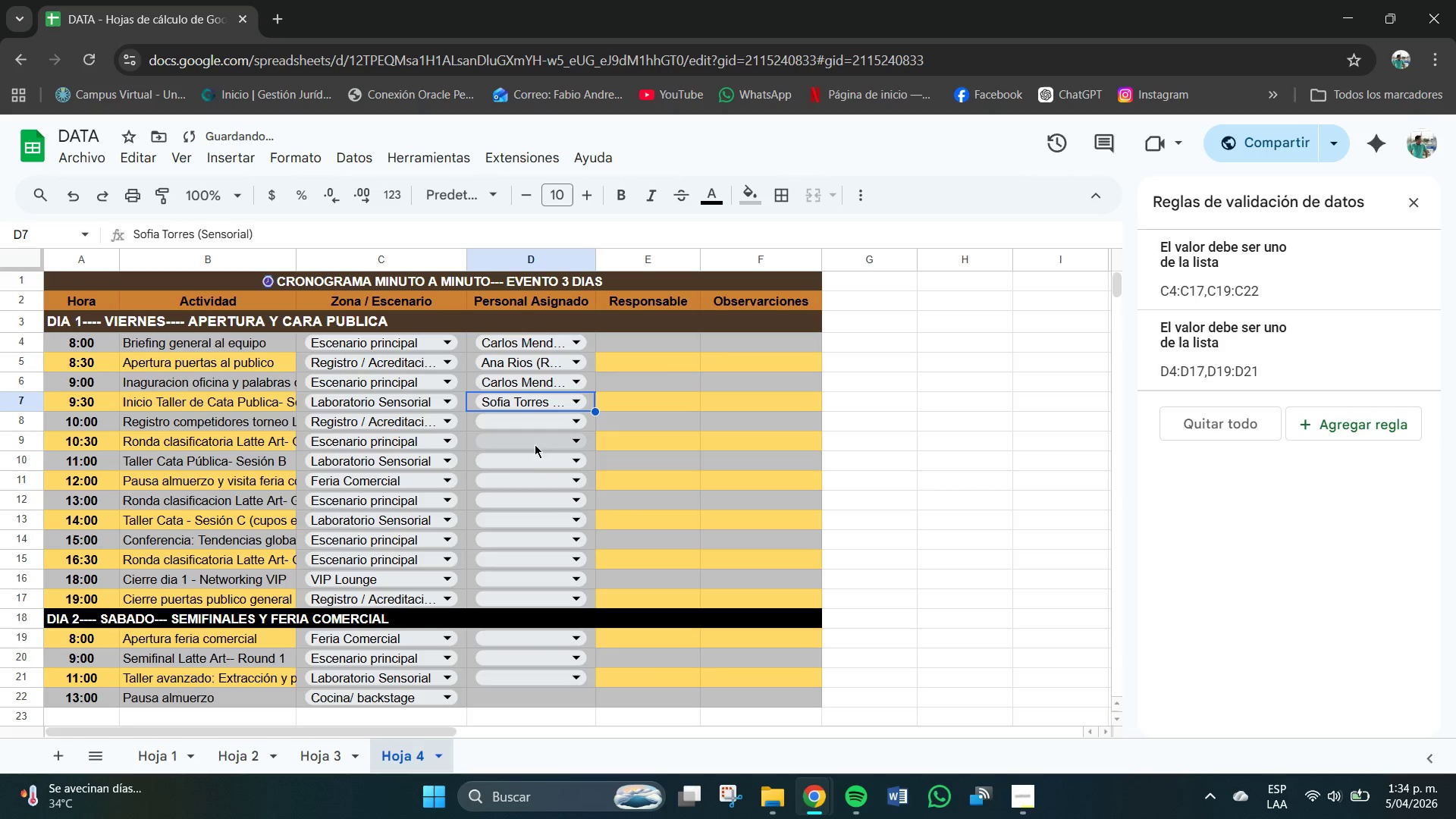 
mouse_move([548, 454])
 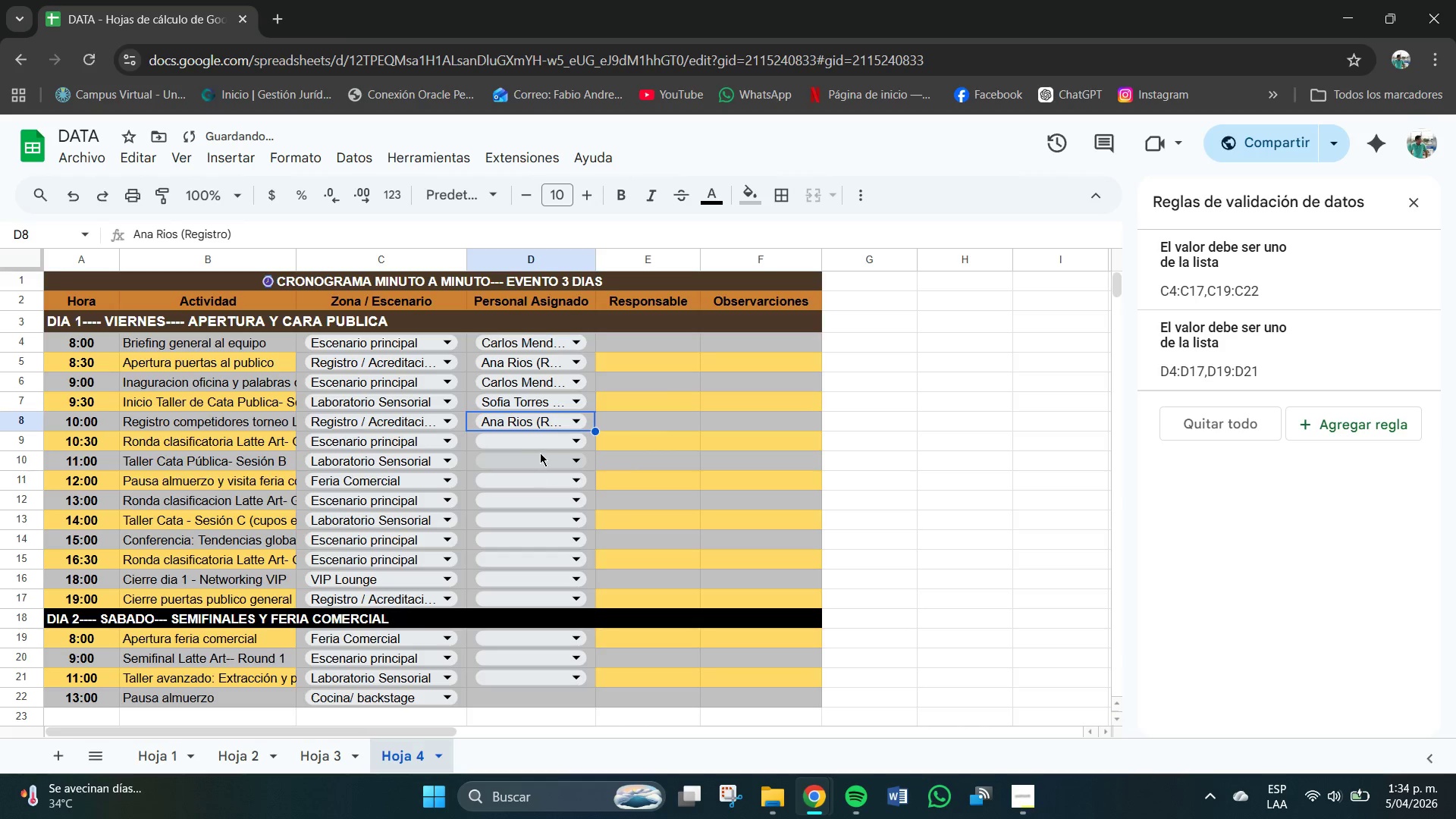 
left_click([540, 447])
 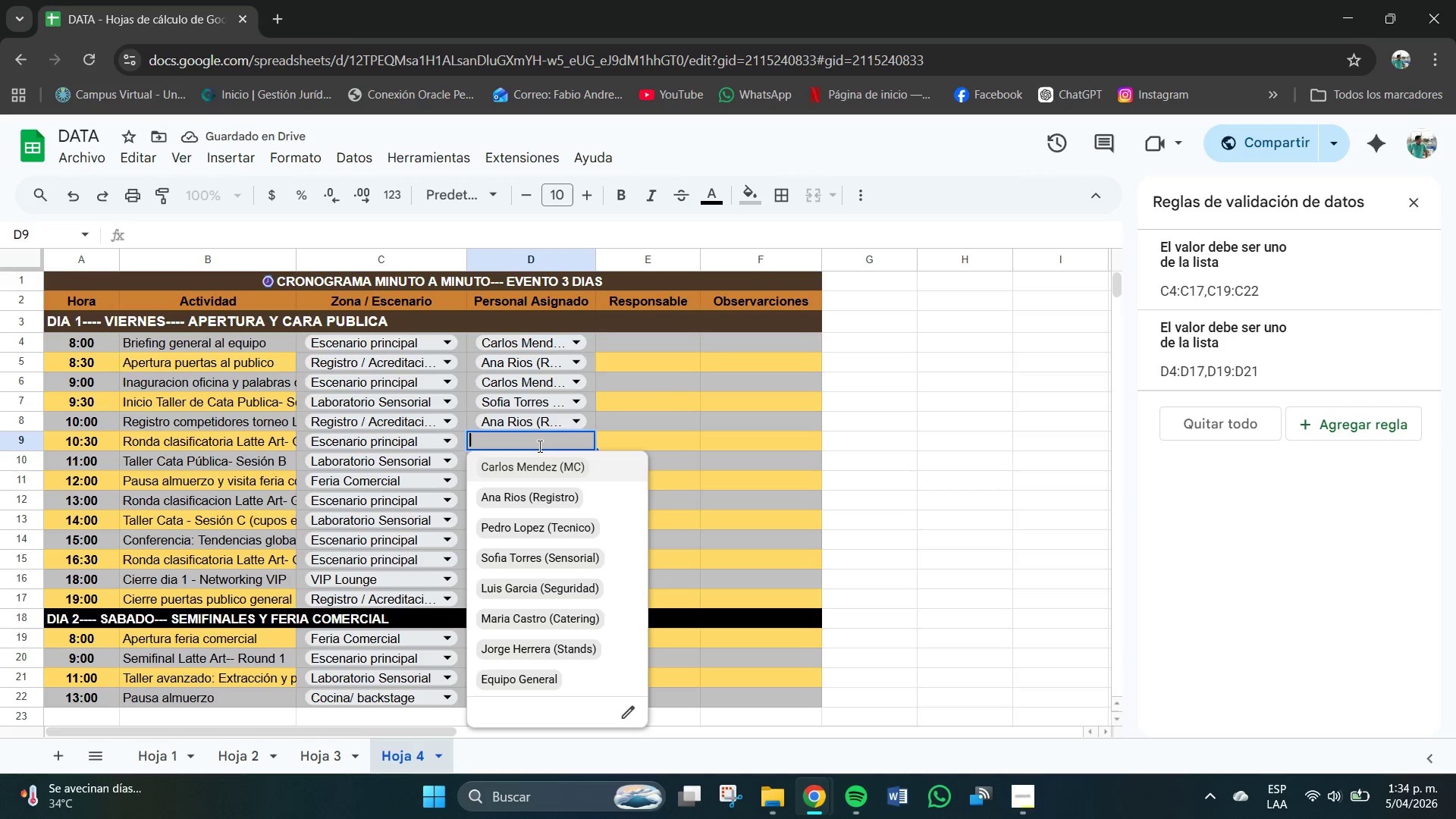 
left_click([543, 473])
 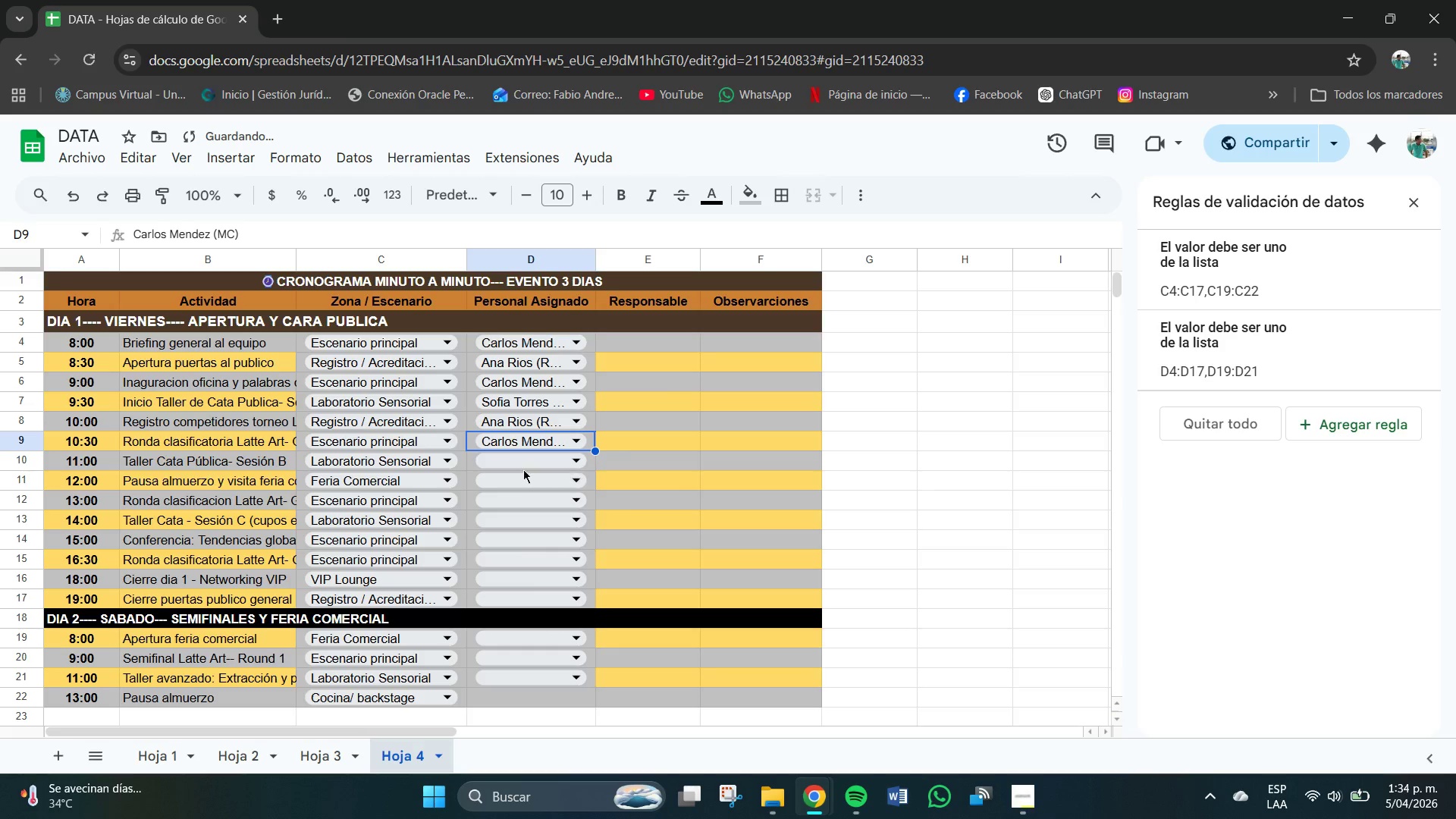 
left_click([514, 463])
 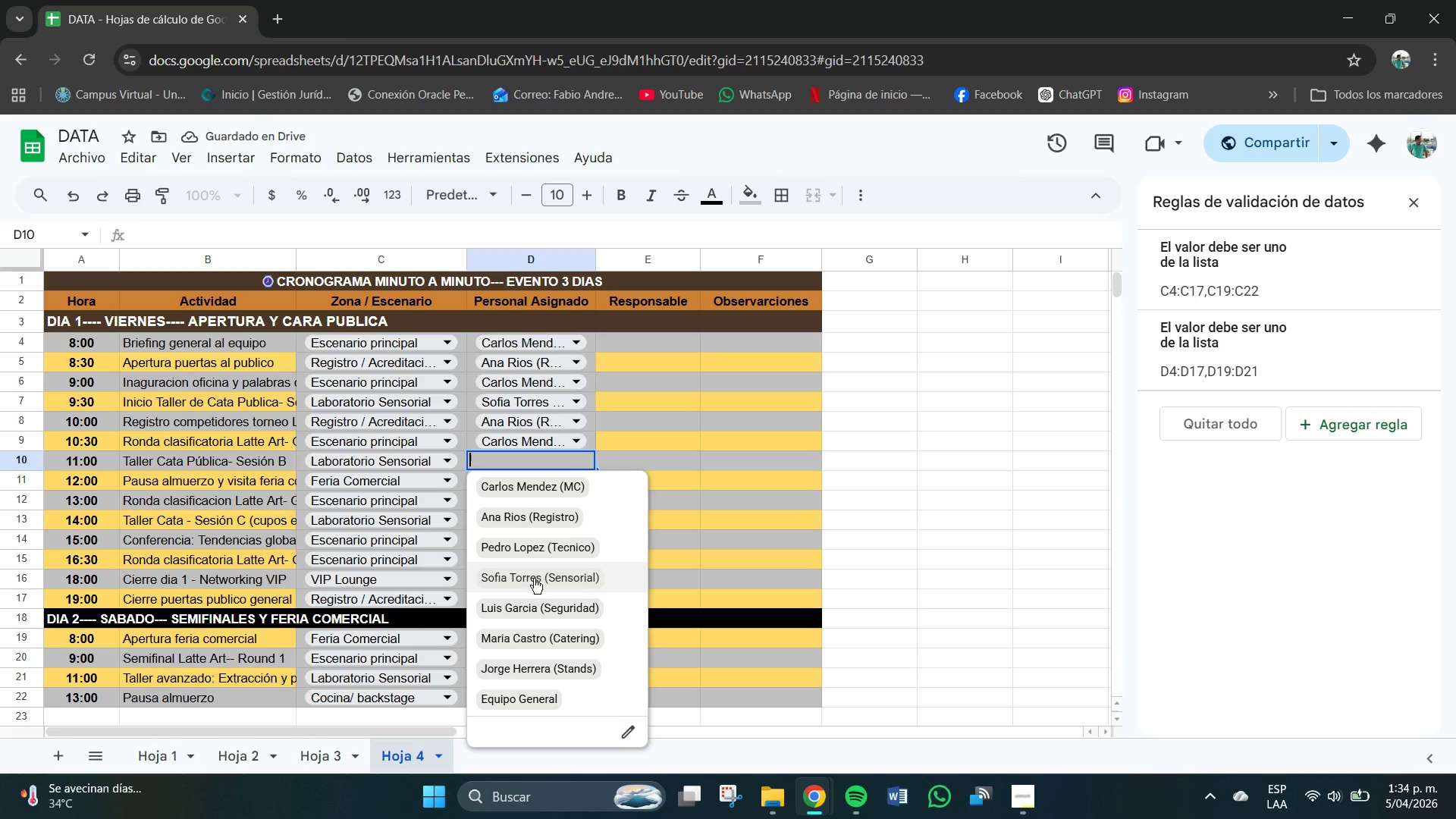 
left_click([518, 479])
 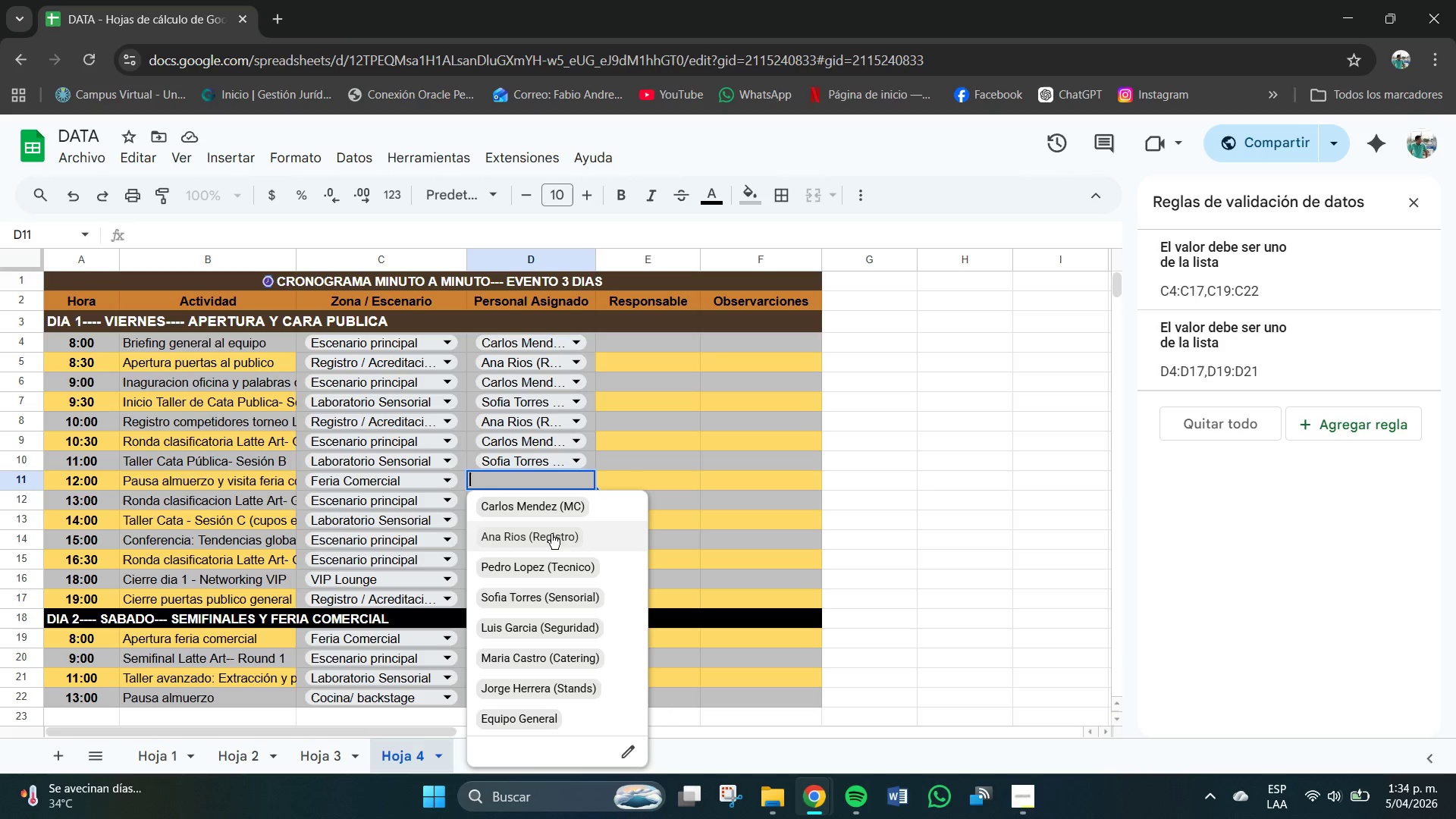 
wait(6.12)
 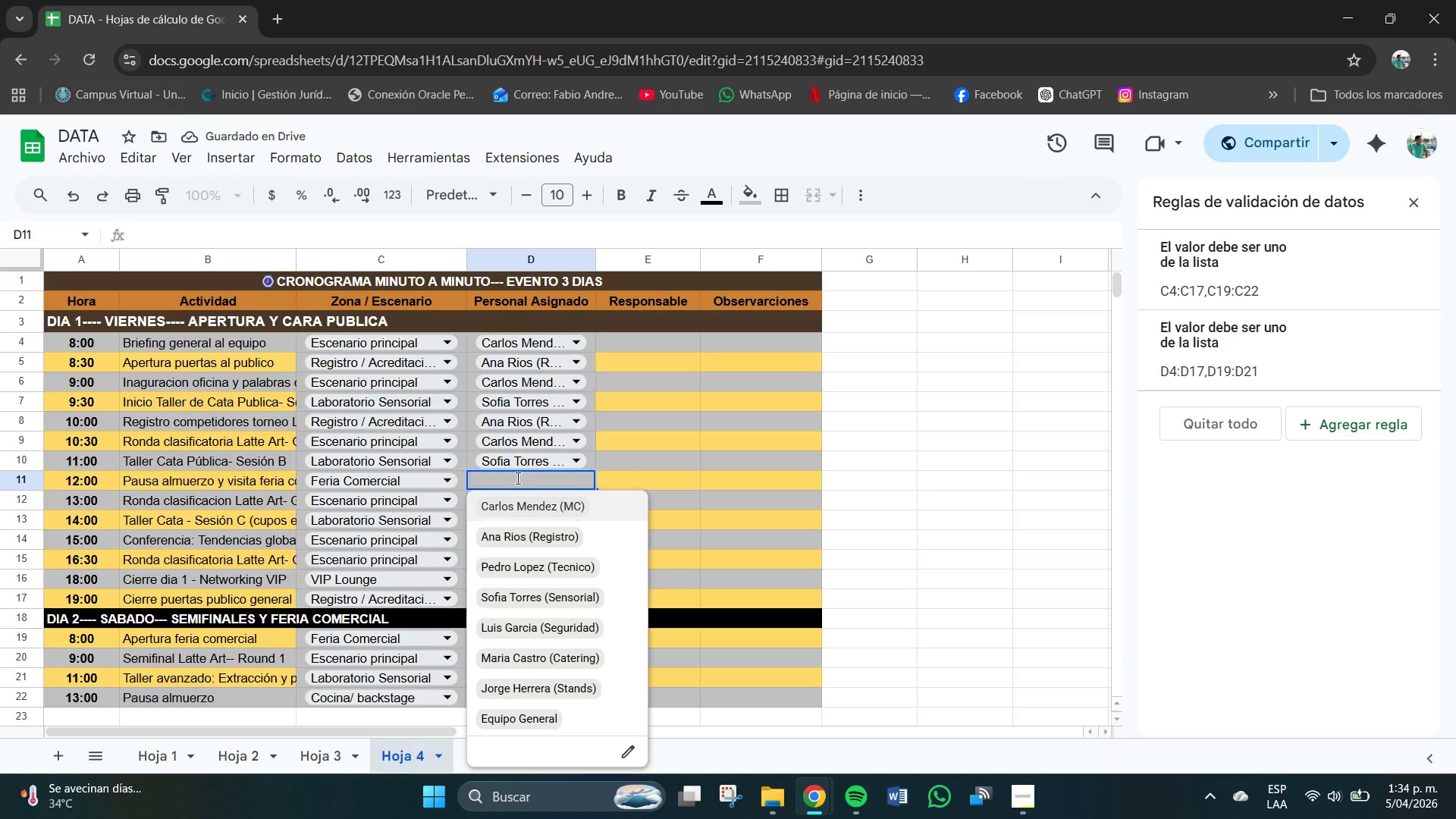 
left_click([537, 684])
 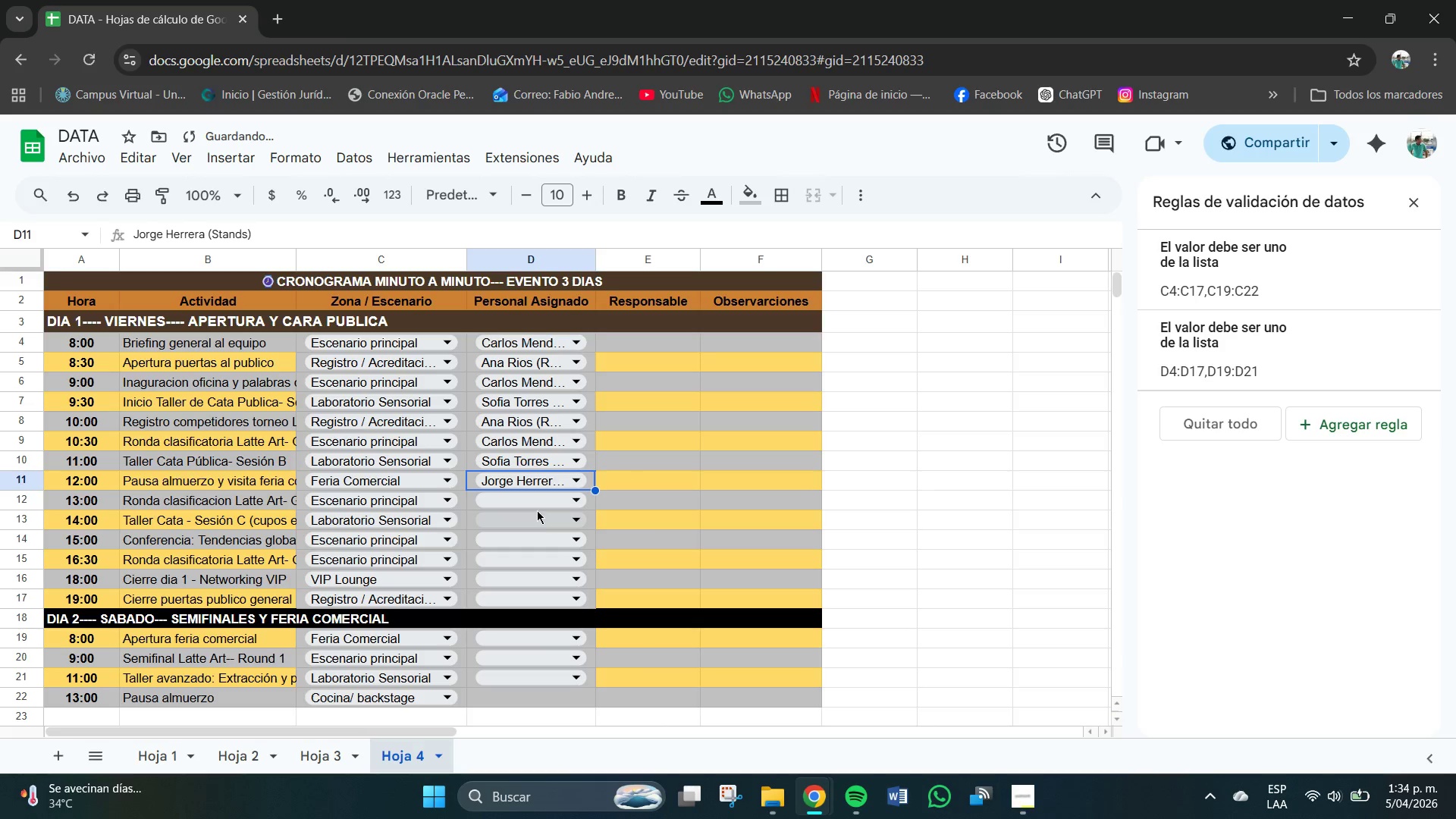 
left_click([535, 500])
 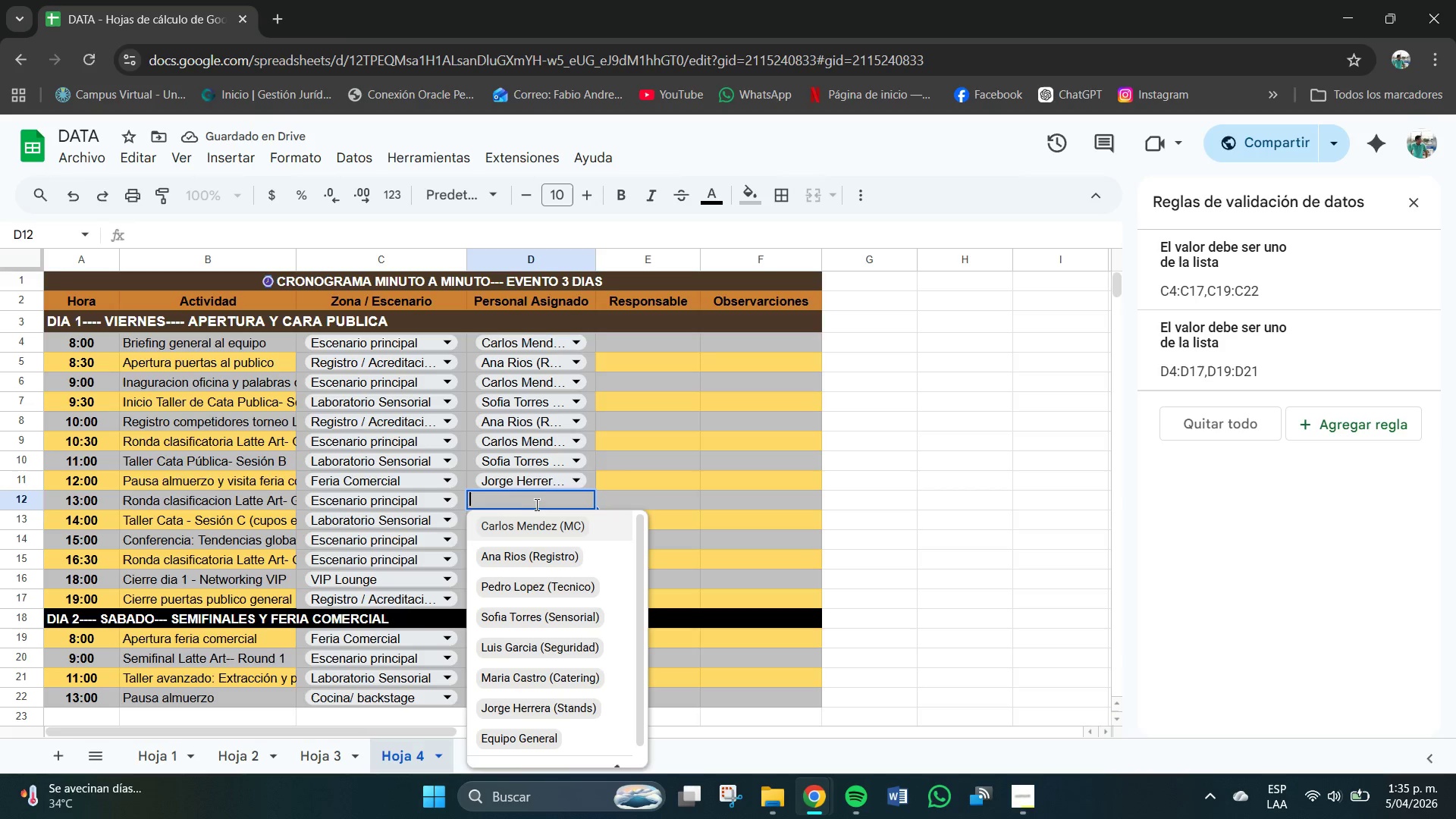 
left_click([541, 518])
 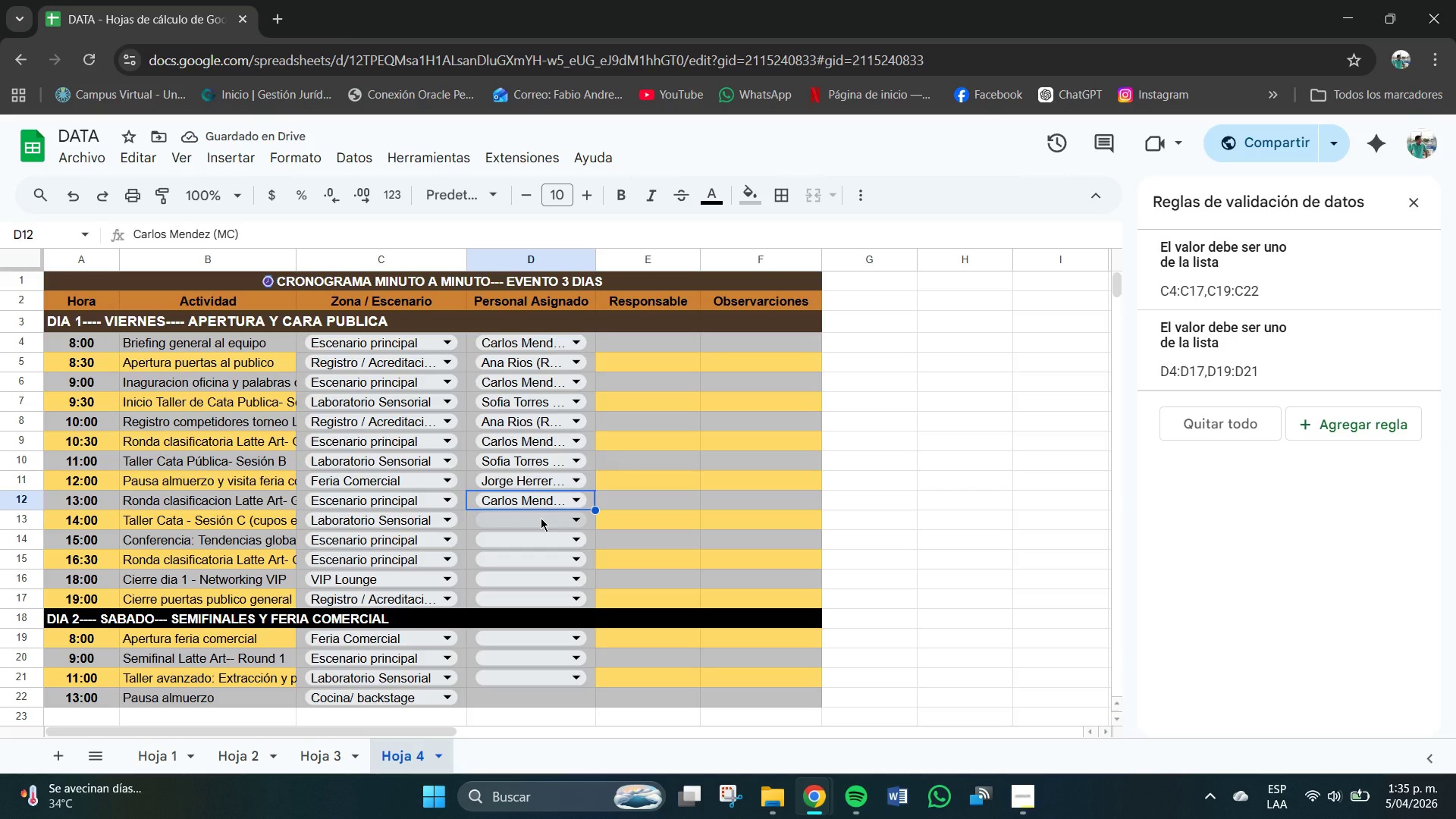 
wait(5.33)
 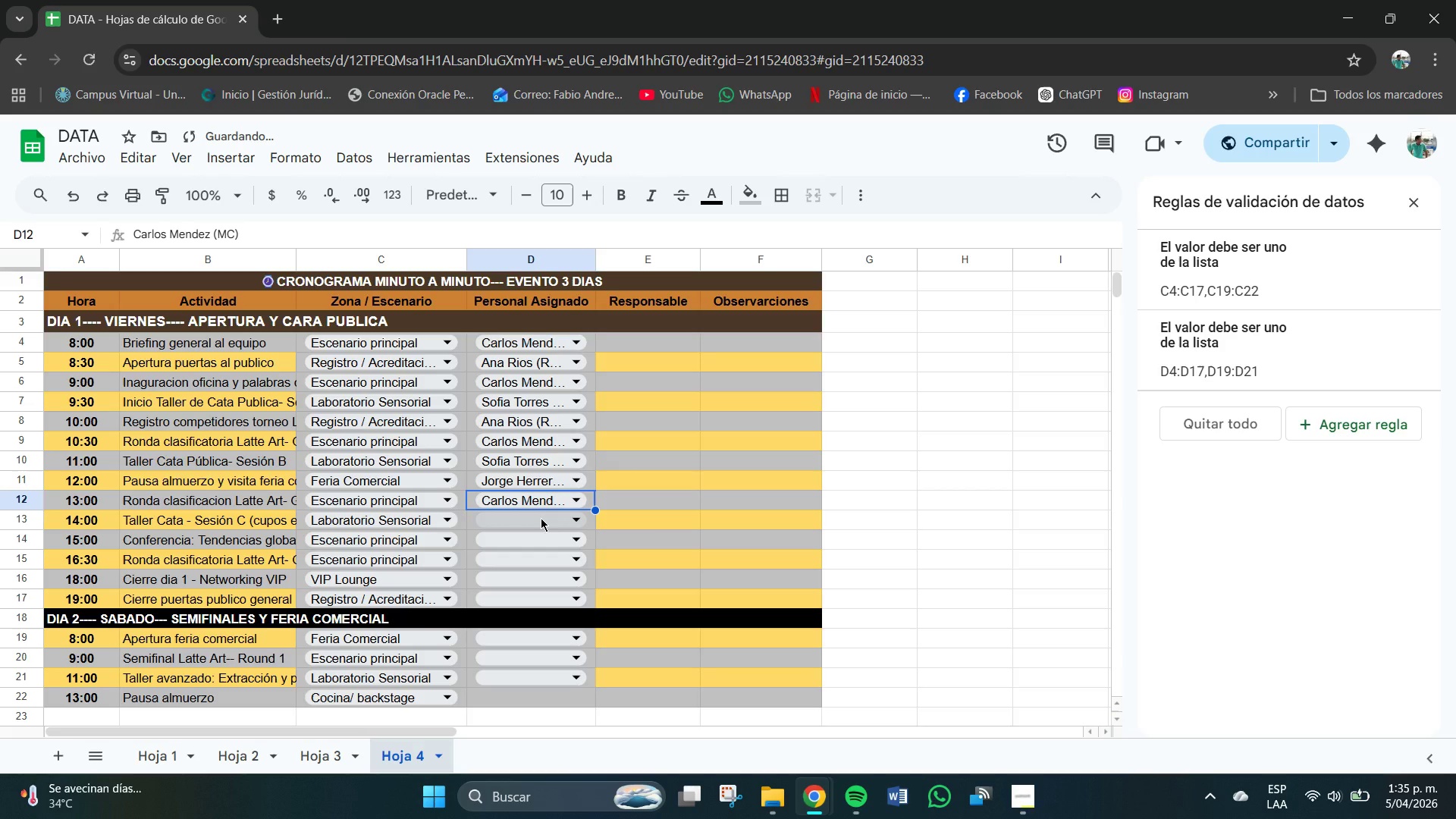 
left_click([509, 520])
 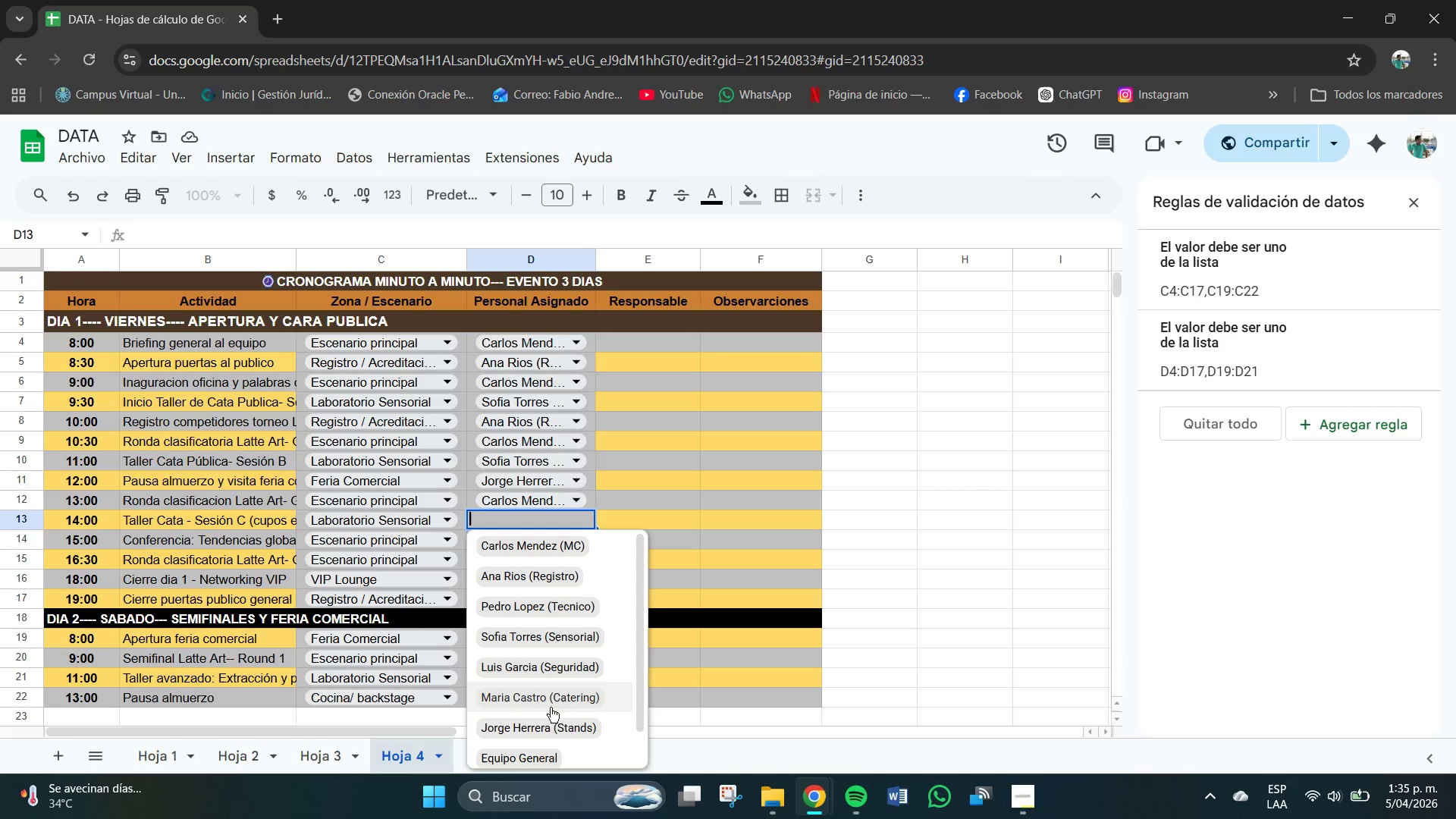 
wait(7.2)
 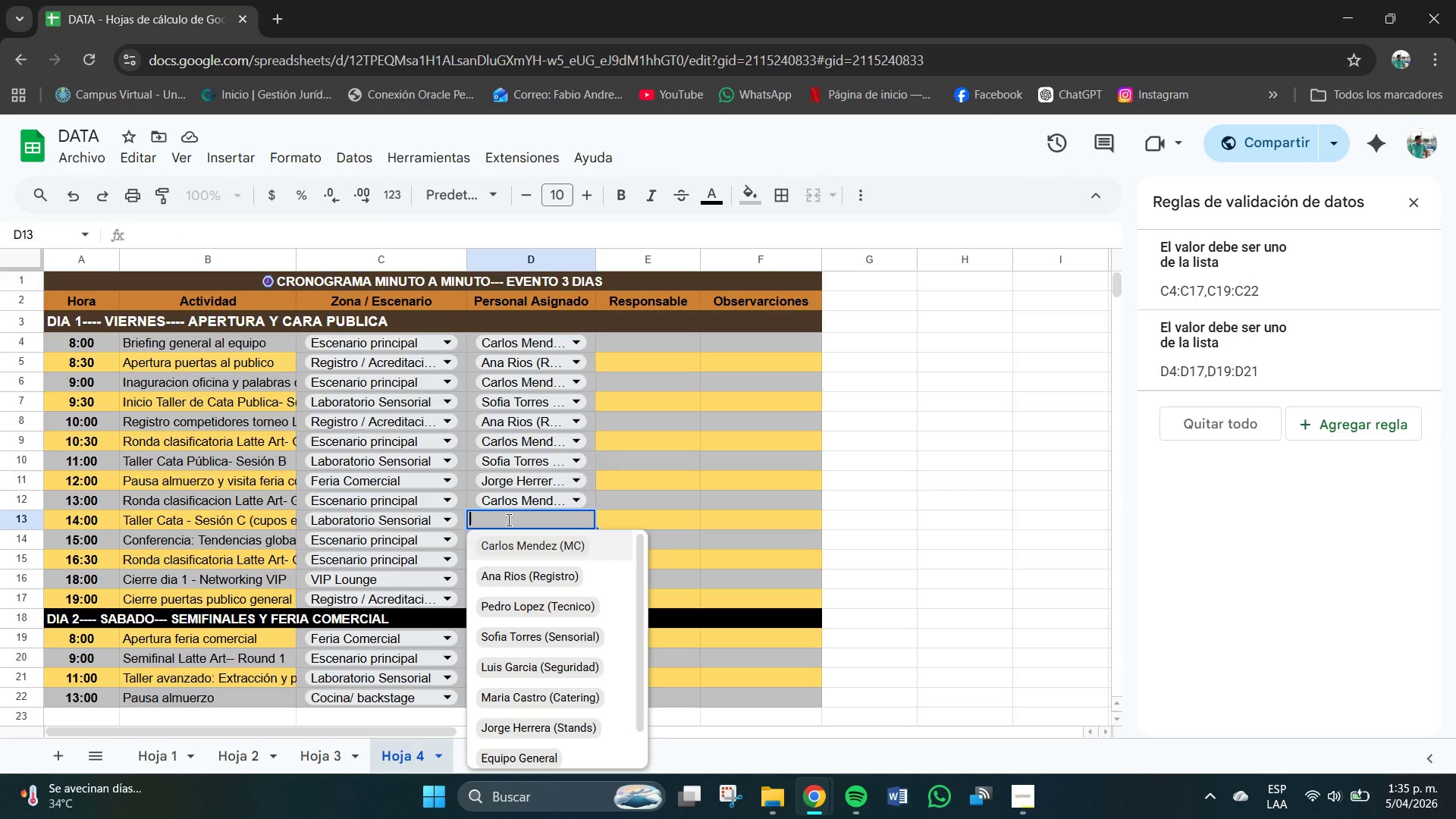 
scroll: coordinate [529, 558], scroll_direction: down, amount: 1.0
 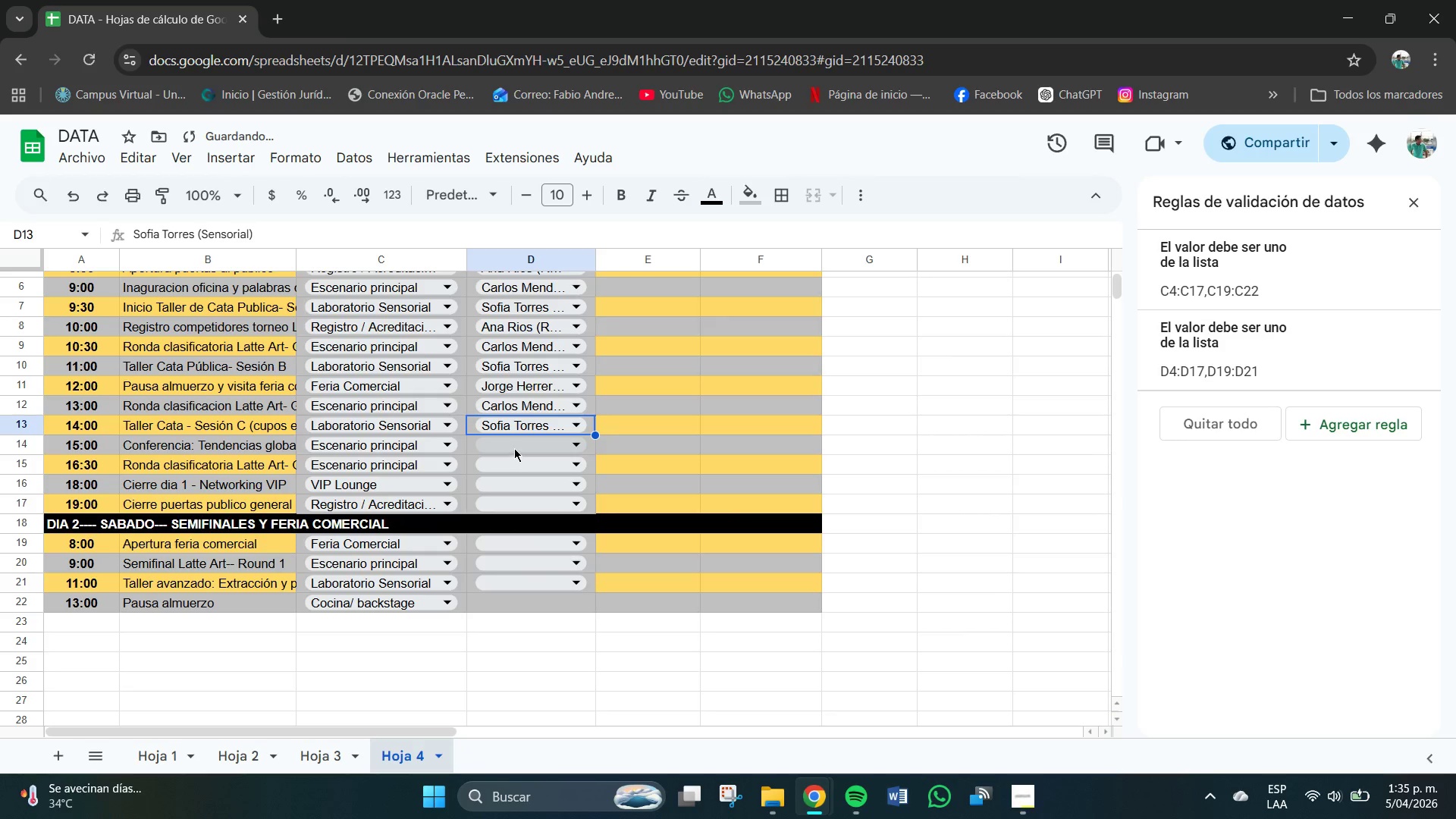 
left_click([514, 448])
 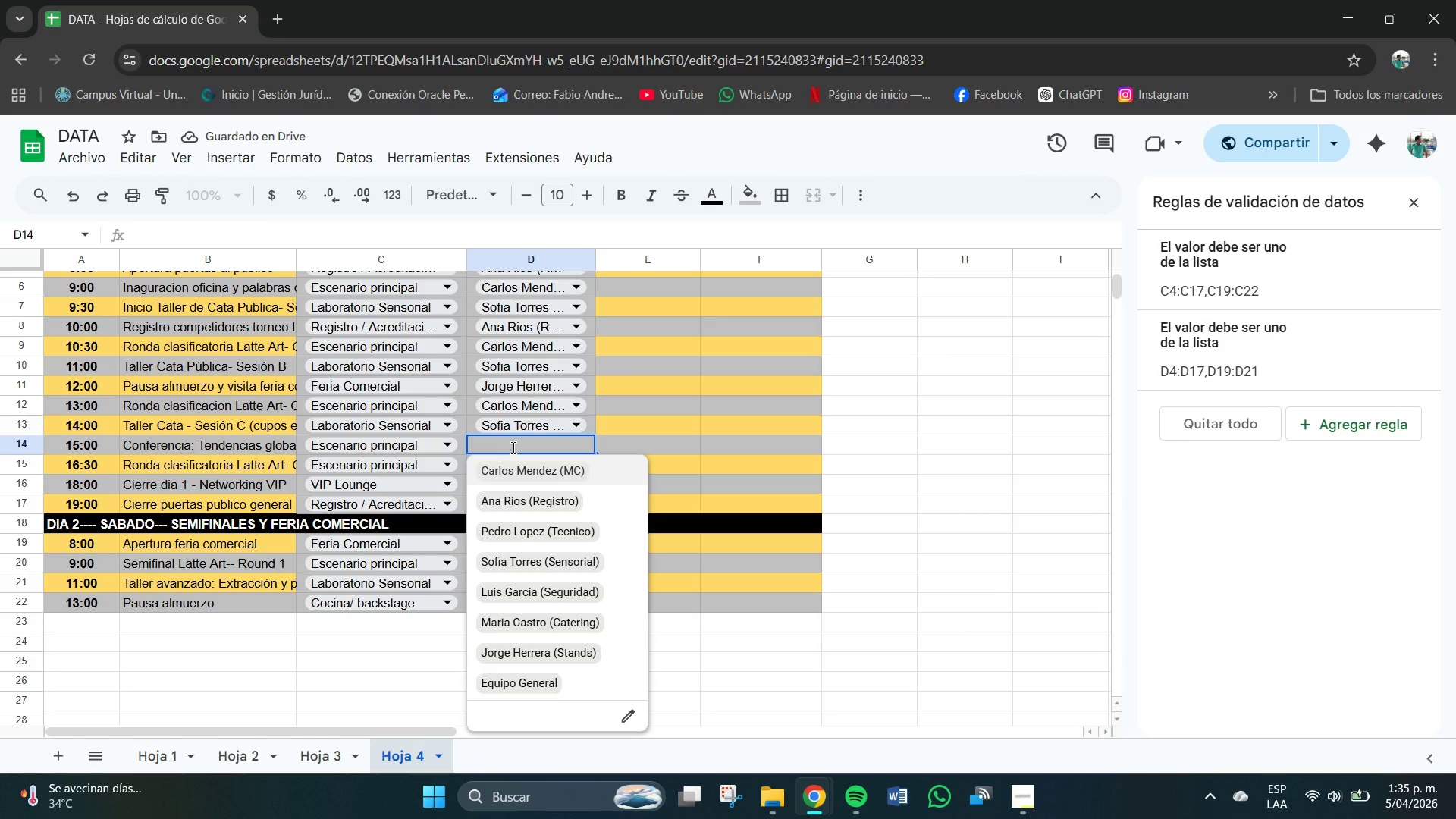 
left_click([516, 471])
 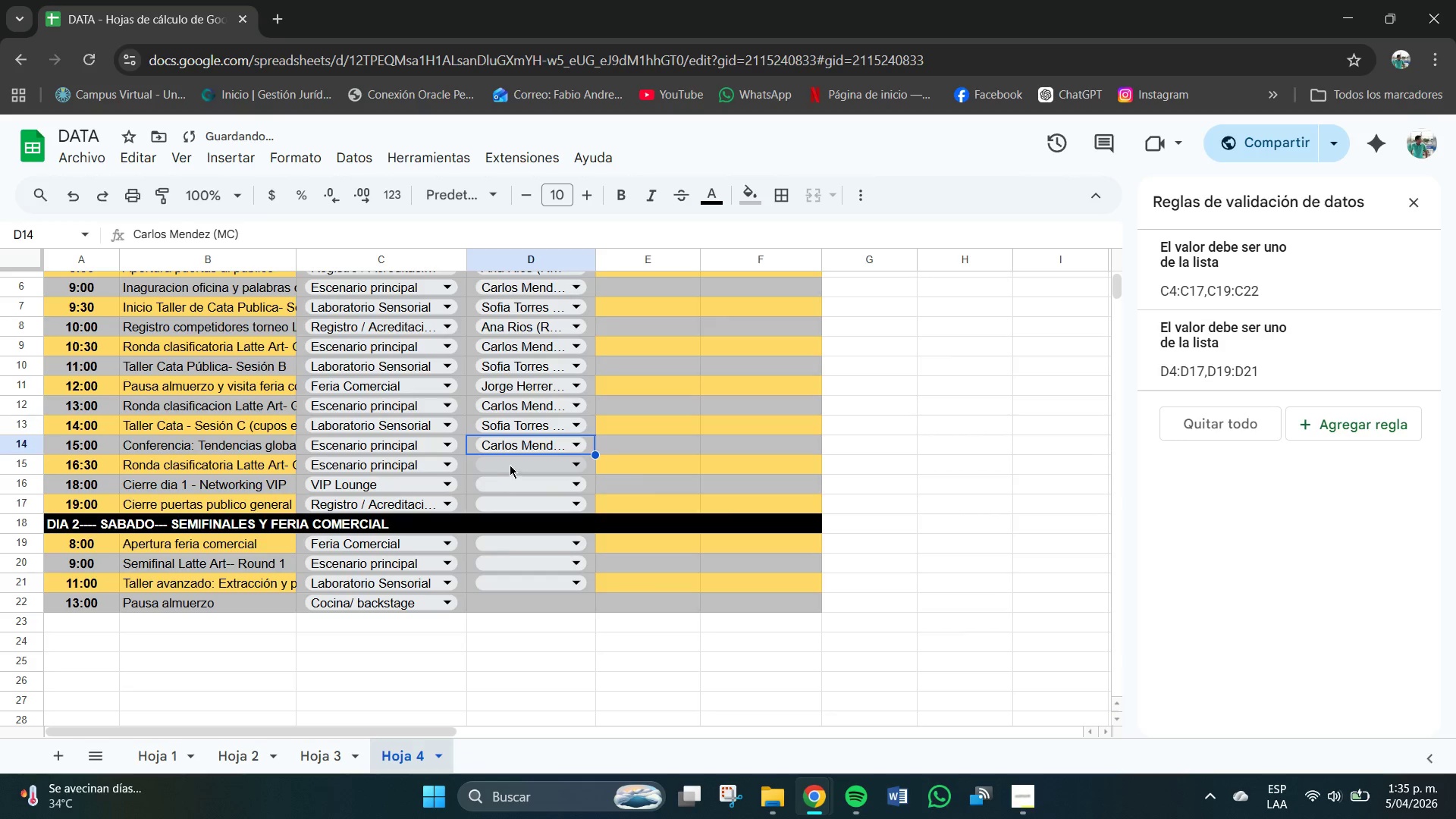 
left_click([509, 465])
 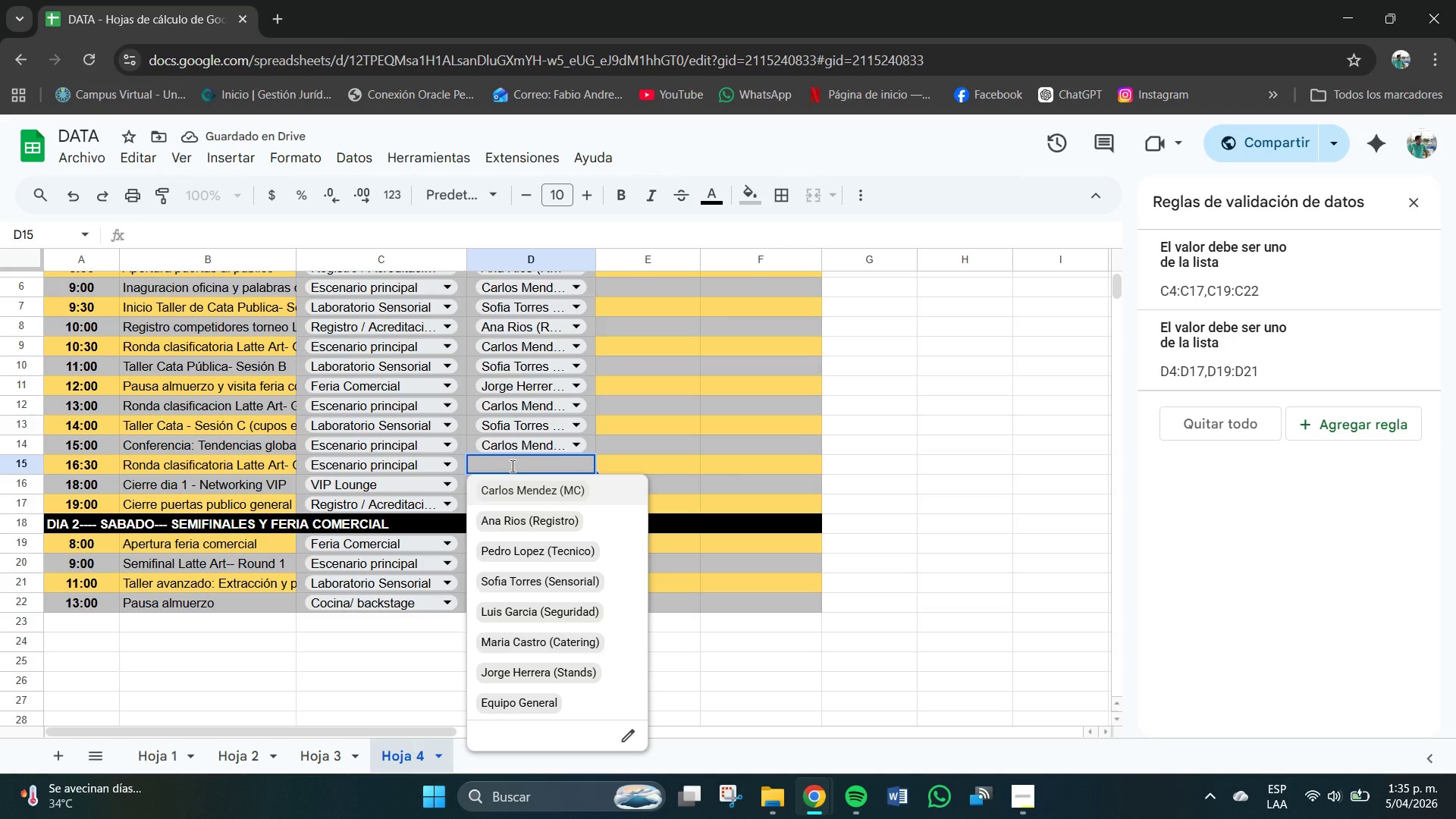 
left_click([551, 491])
 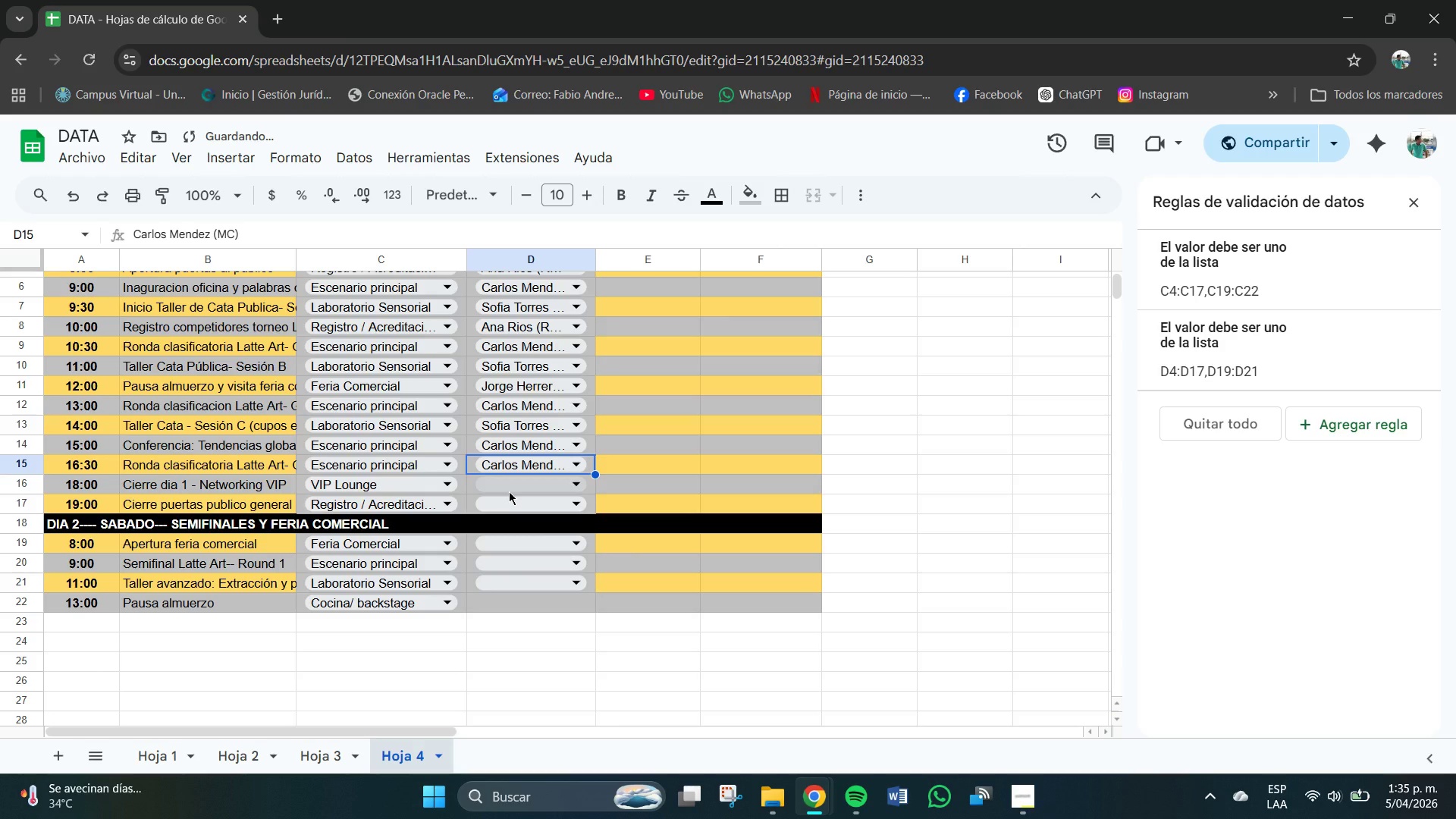 
left_click([510, 491])
 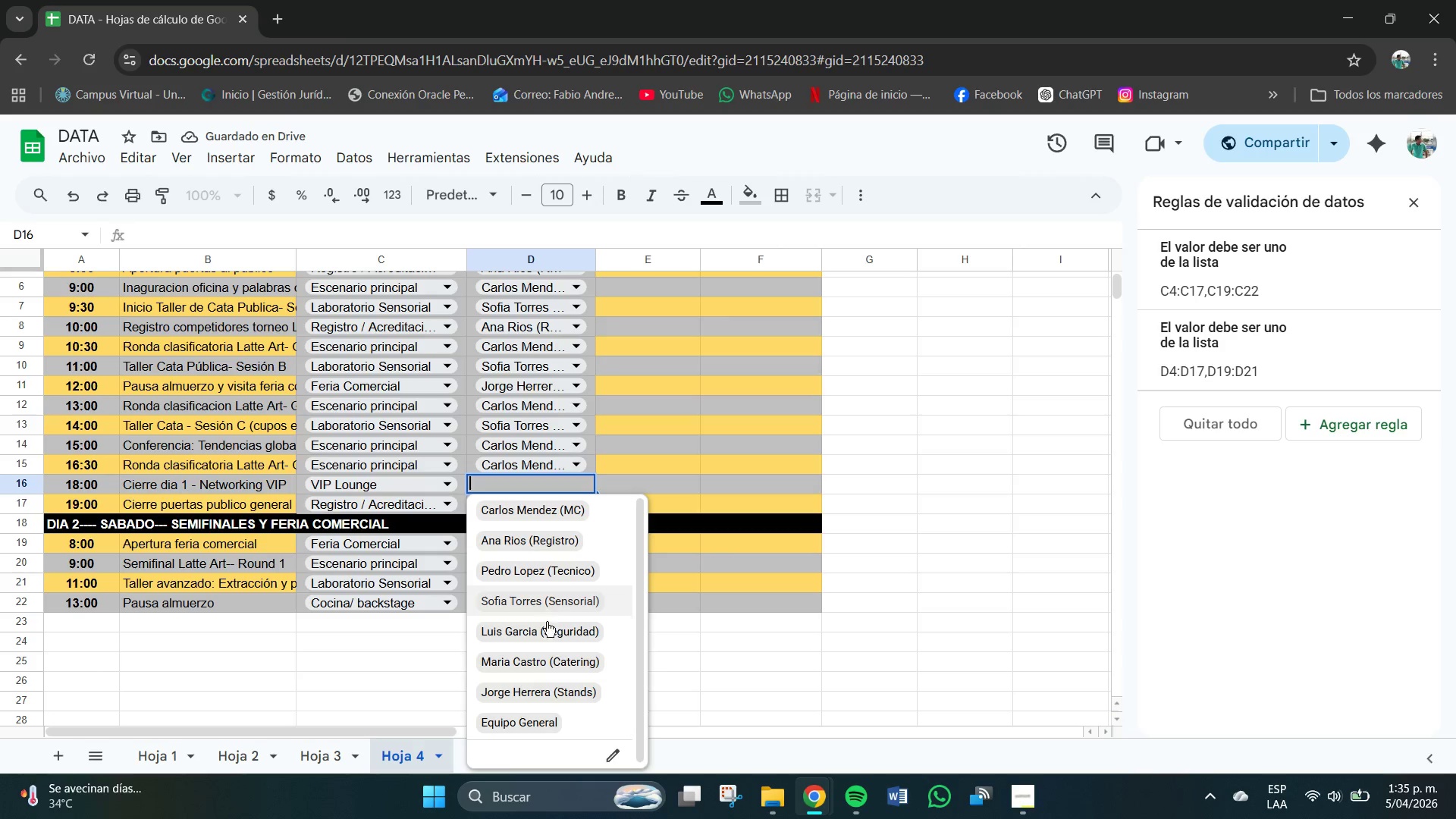 
left_click([531, 663])
 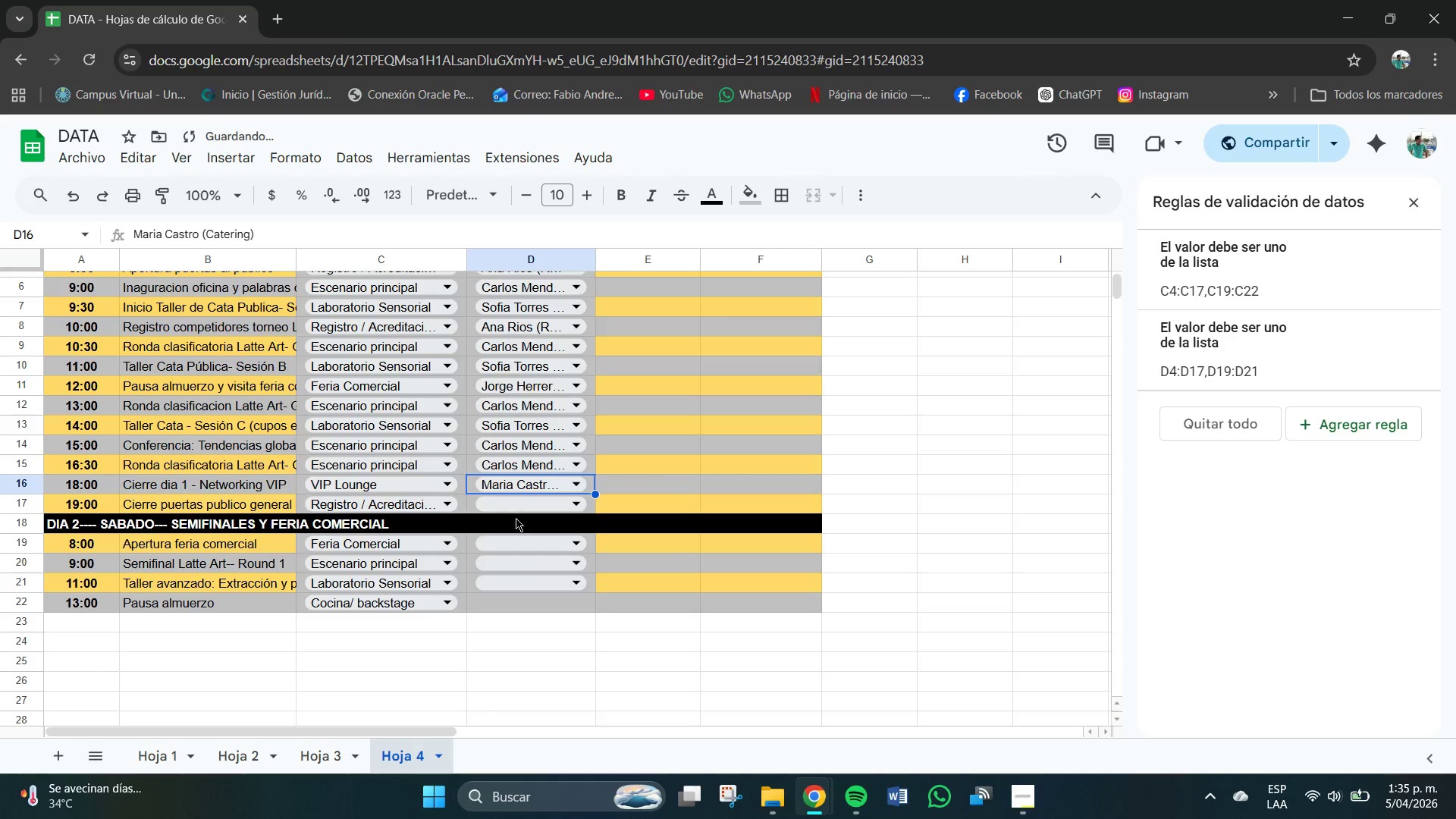 
left_click([506, 504])
 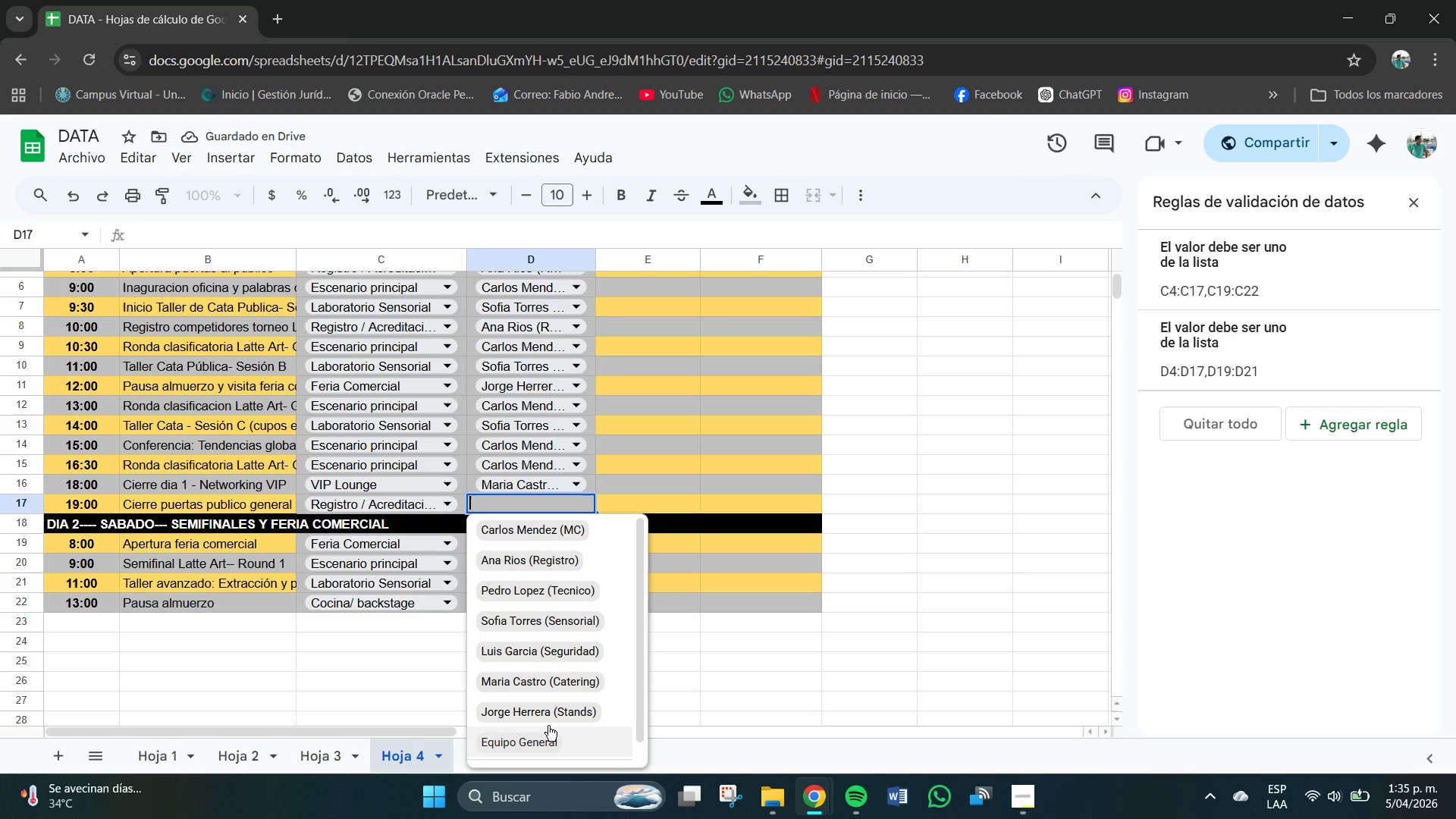 
left_click([543, 657])
 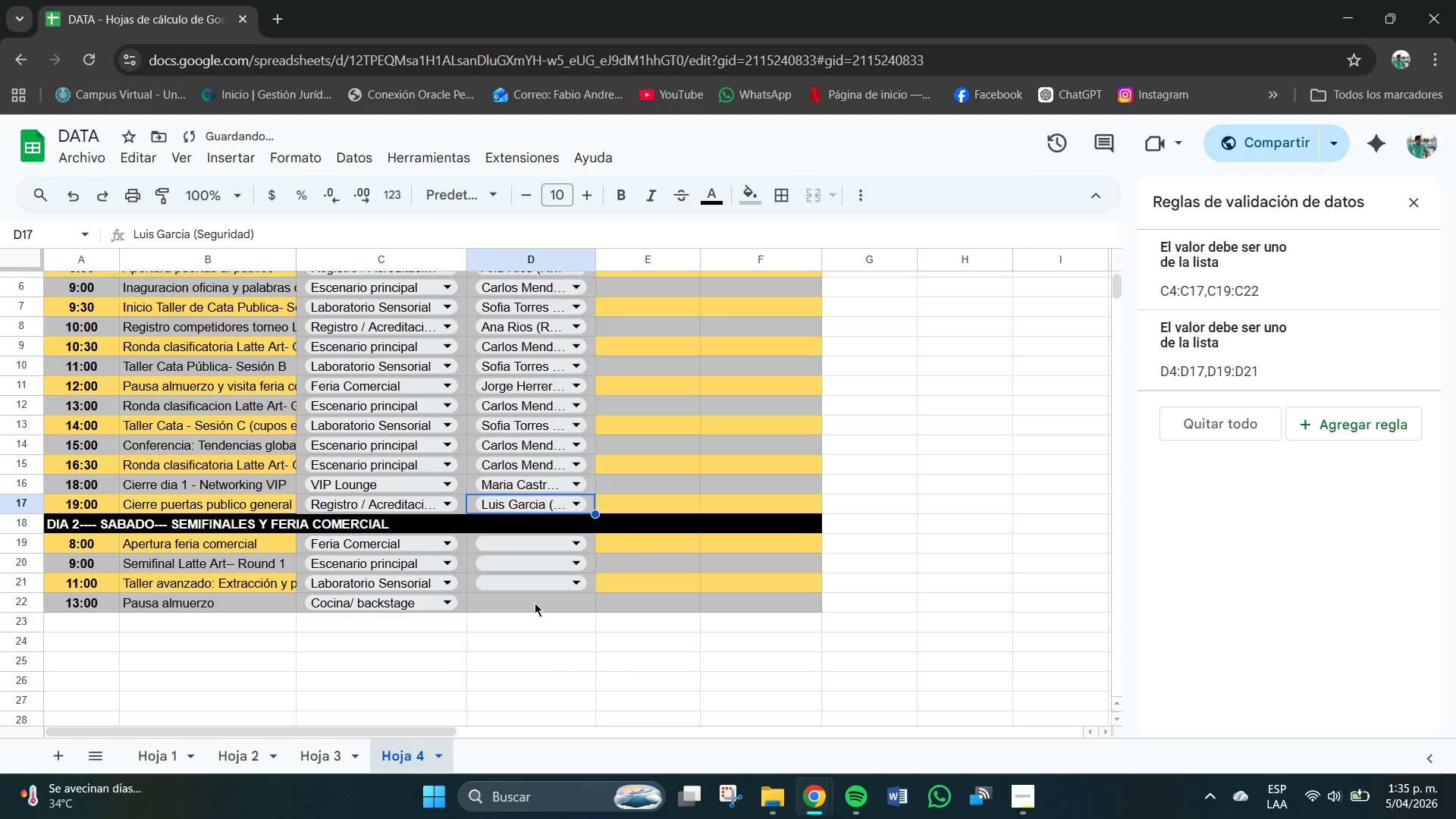 
scroll: coordinate [529, 613], scroll_direction: none, amount: 0.0
 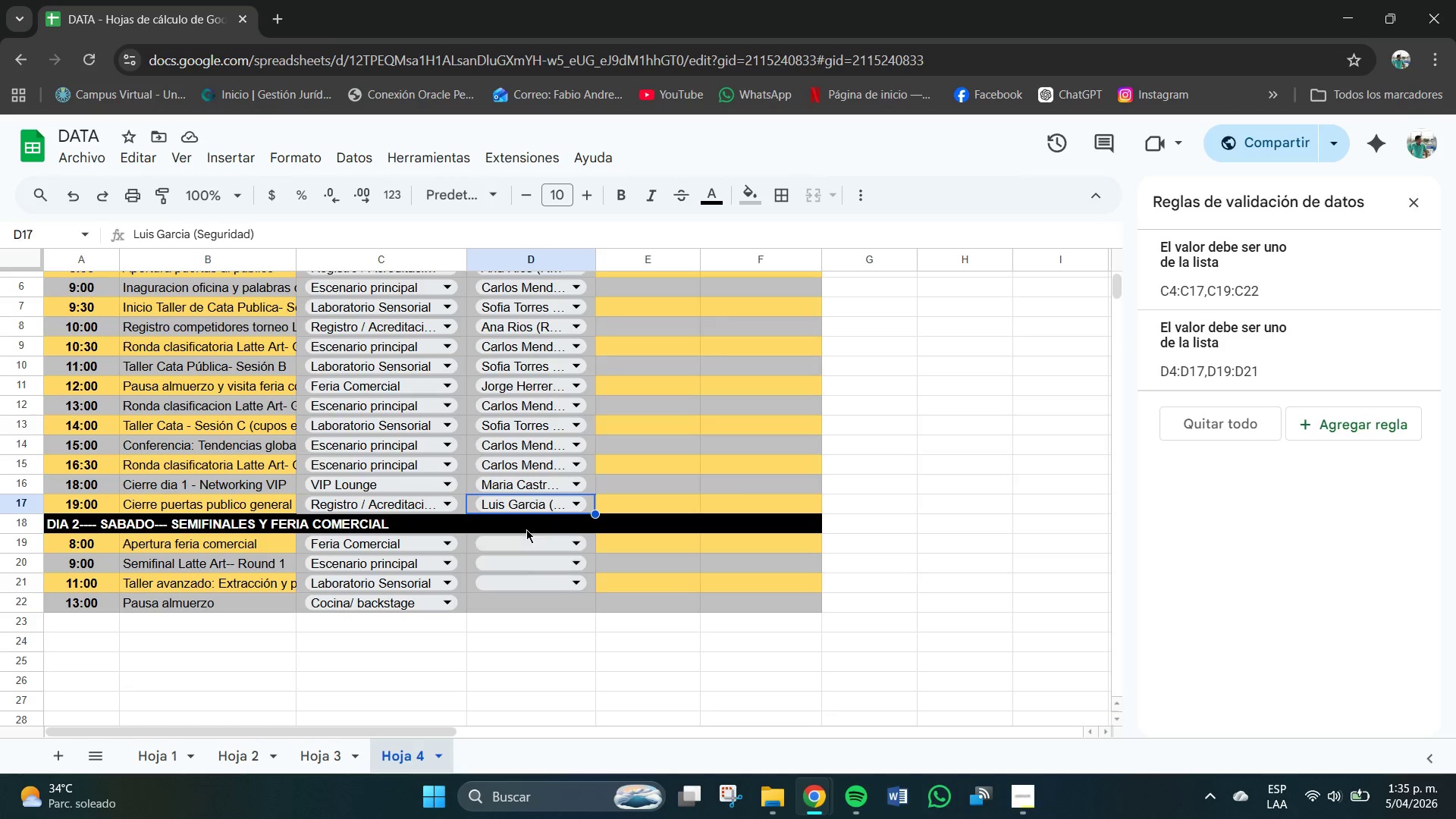 
left_click([527, 604])
 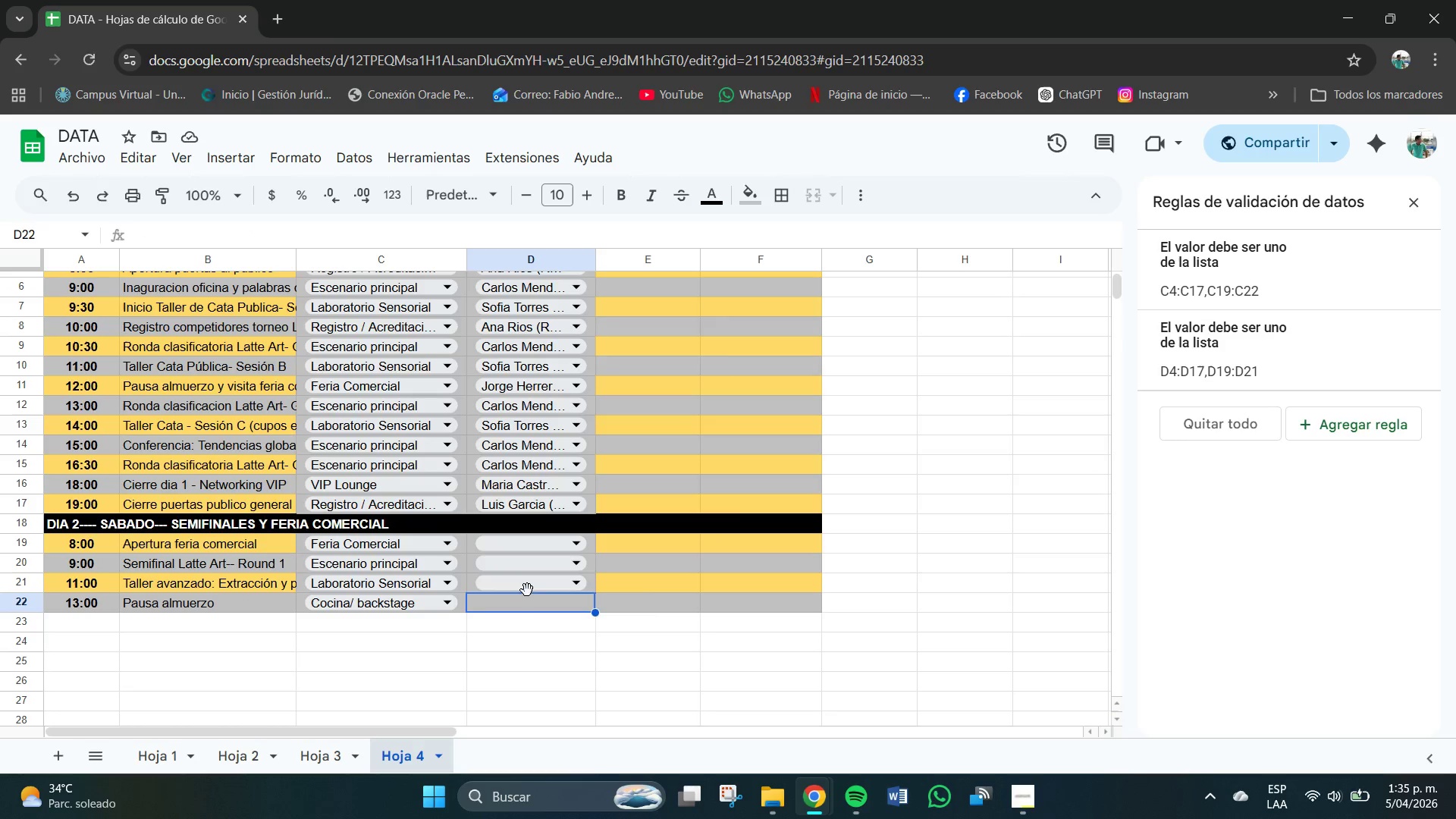 
left_click([529, 589])
 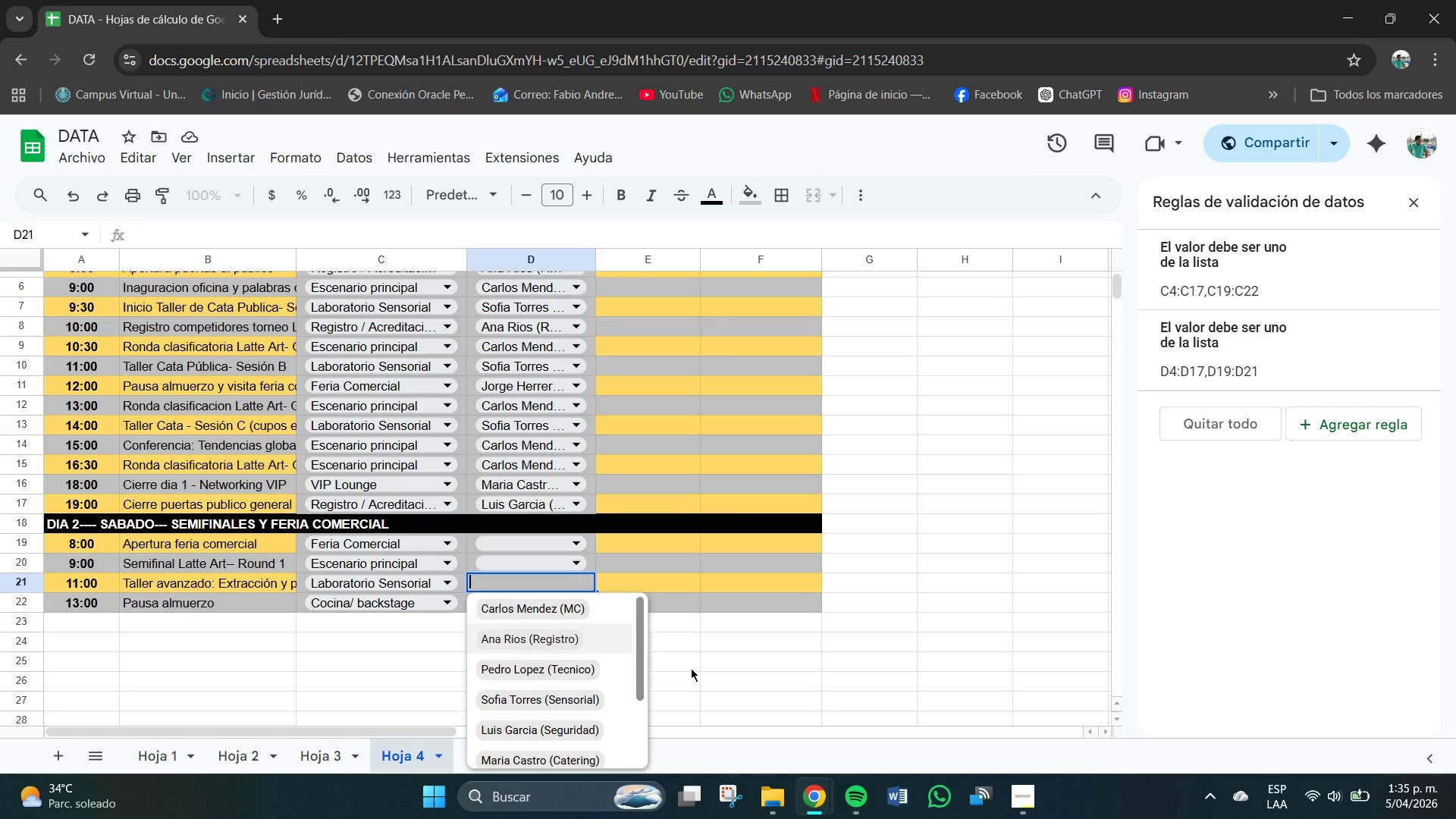 
left_click([709, 668])
 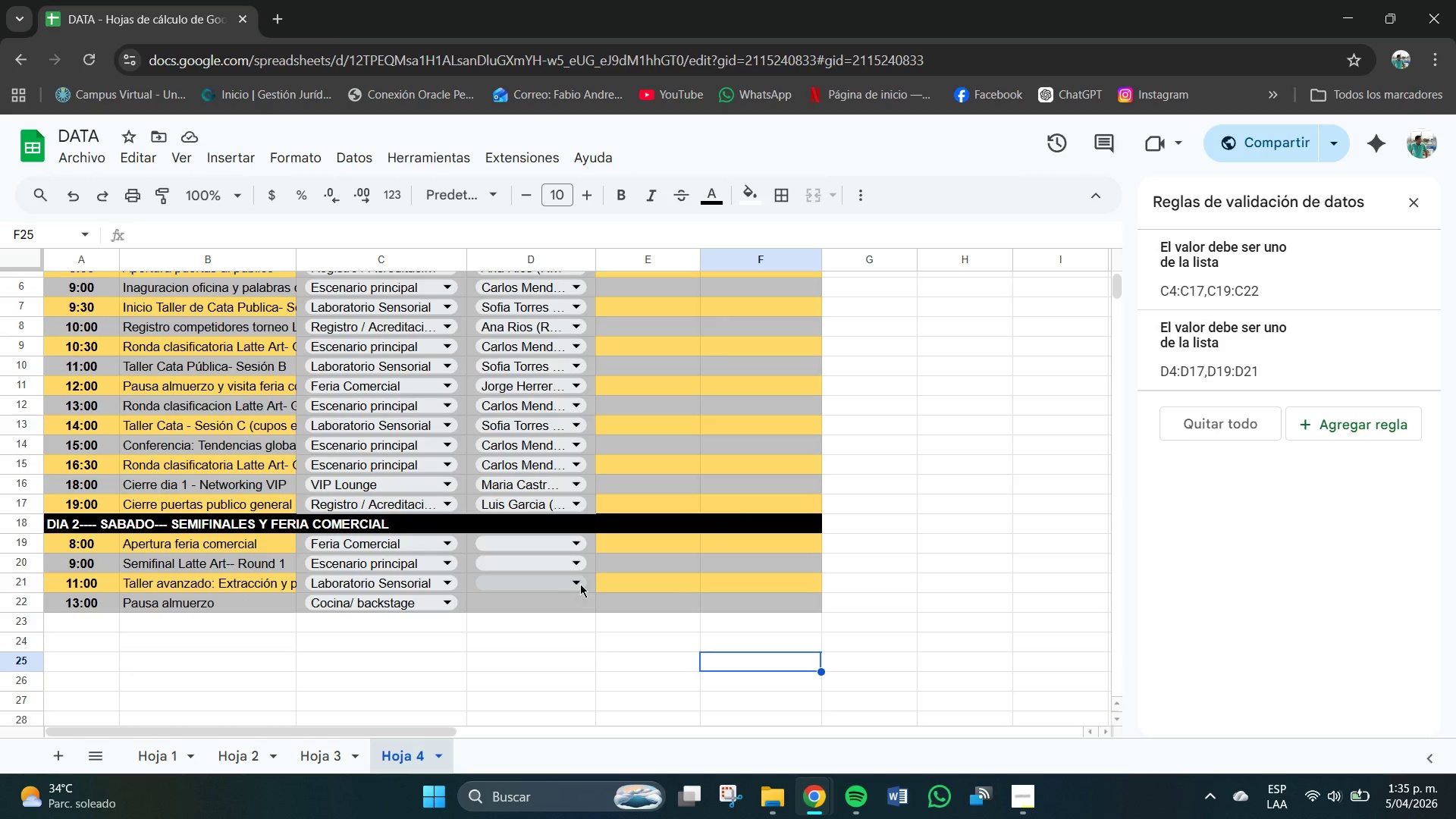 
left_click([586, 587])
 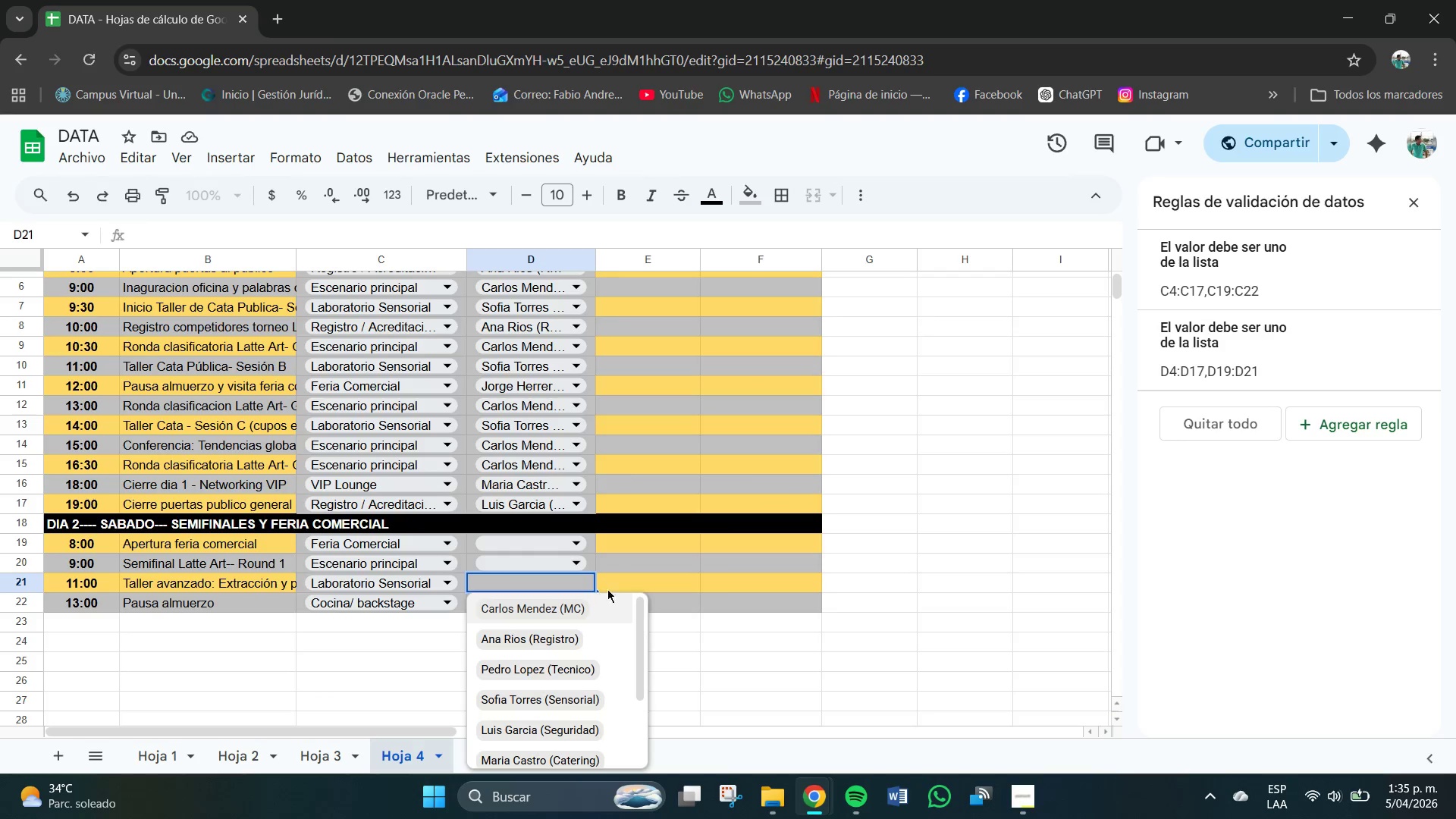 
left_click([701, 698])
 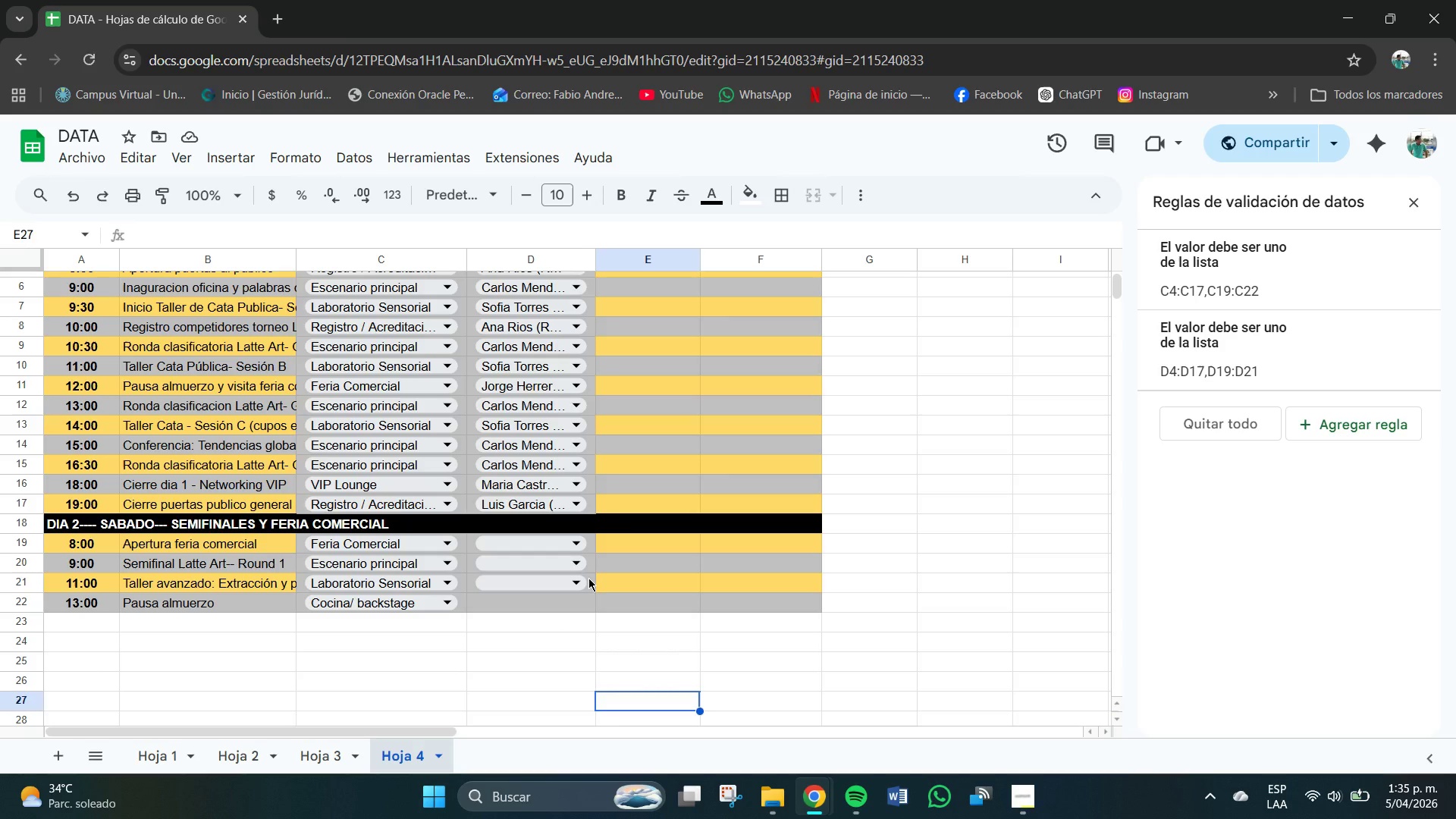 
left_click([588, 578])
 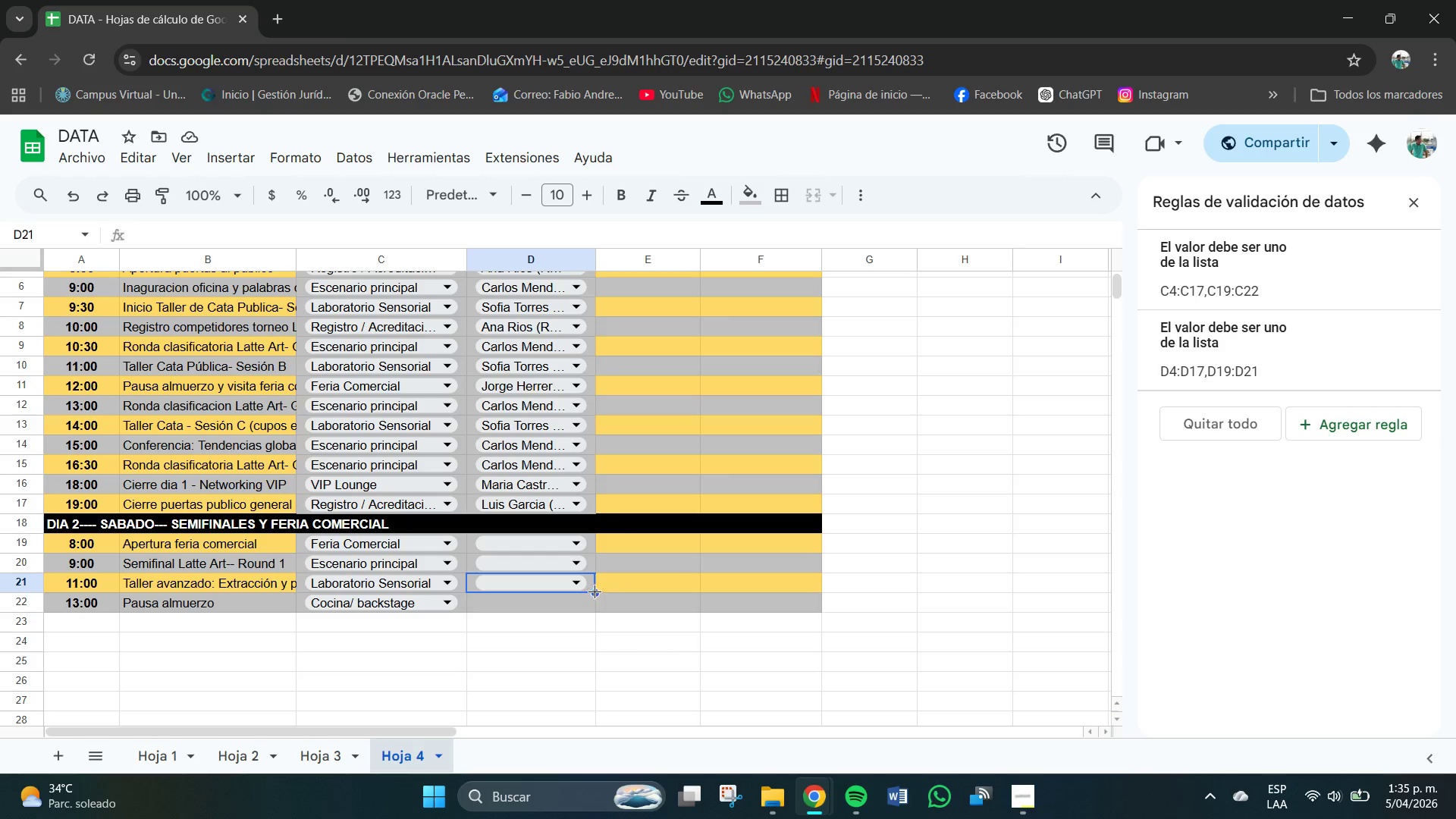 
left_click_drag(start_coordinate=[594, 591], to_coordinate=[595, 610])
 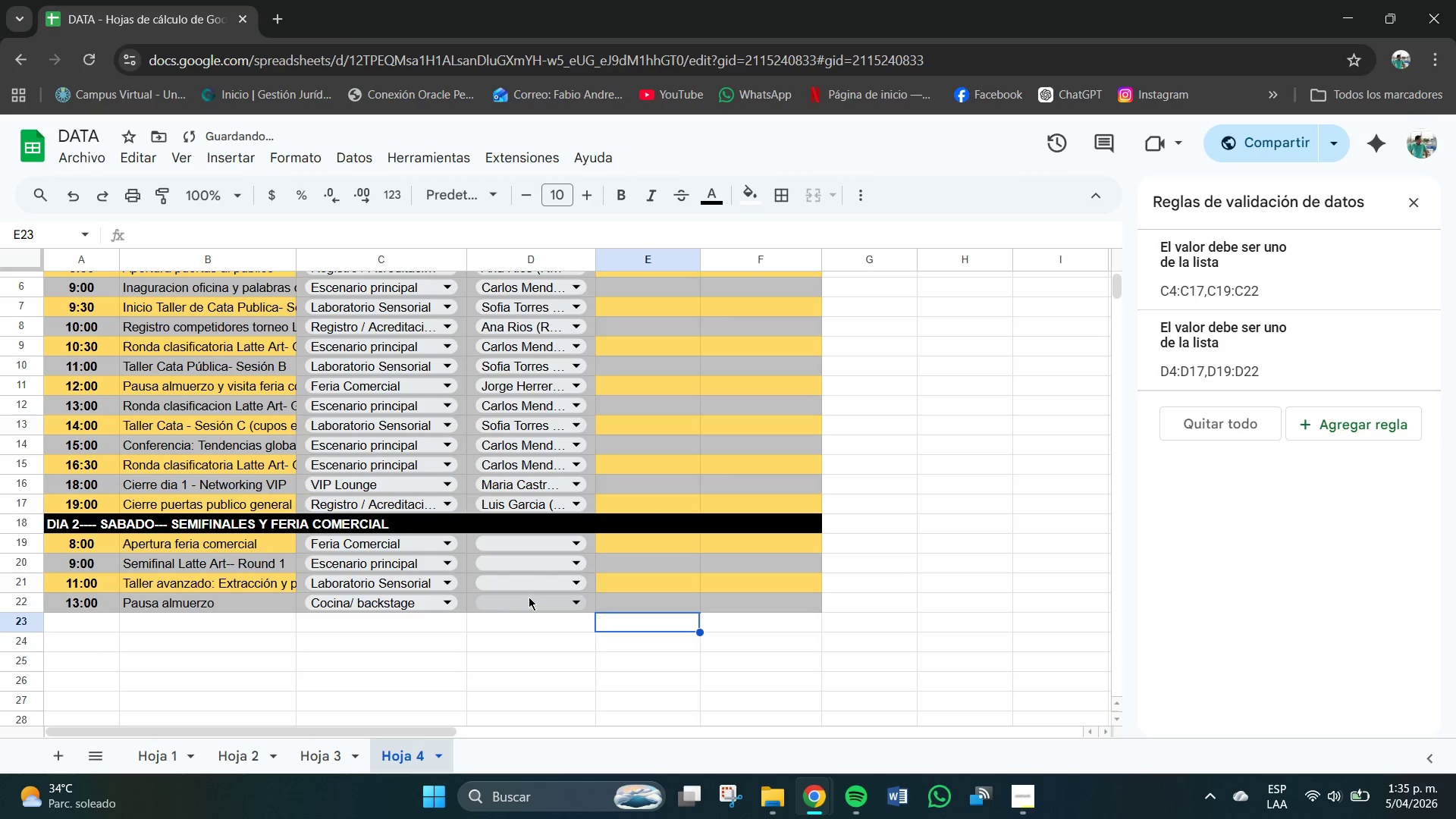 
left_click([523, 553])
 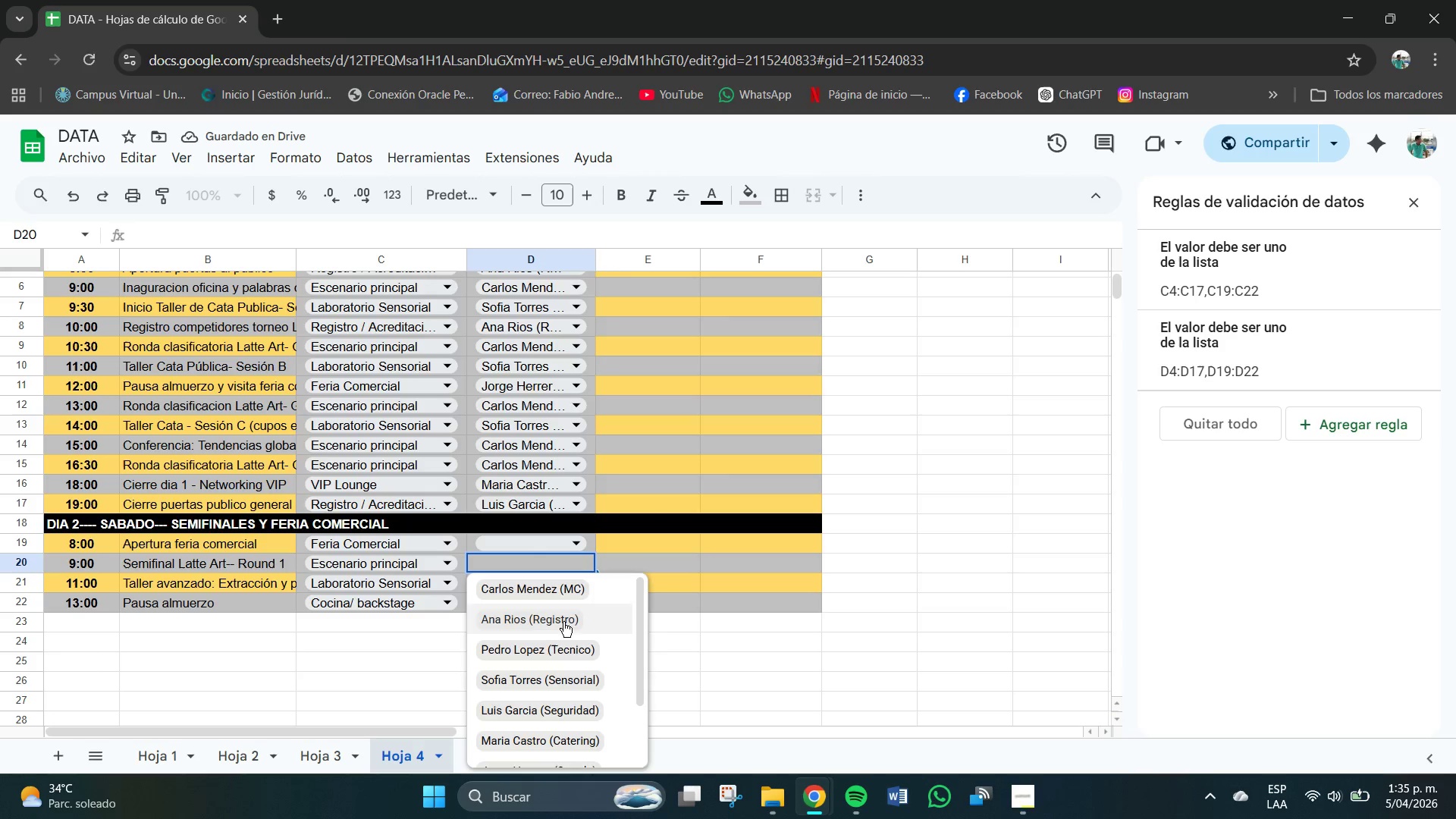 
scroll: coordinate [532, 689], scroll_direction: down, amount: 1.0
 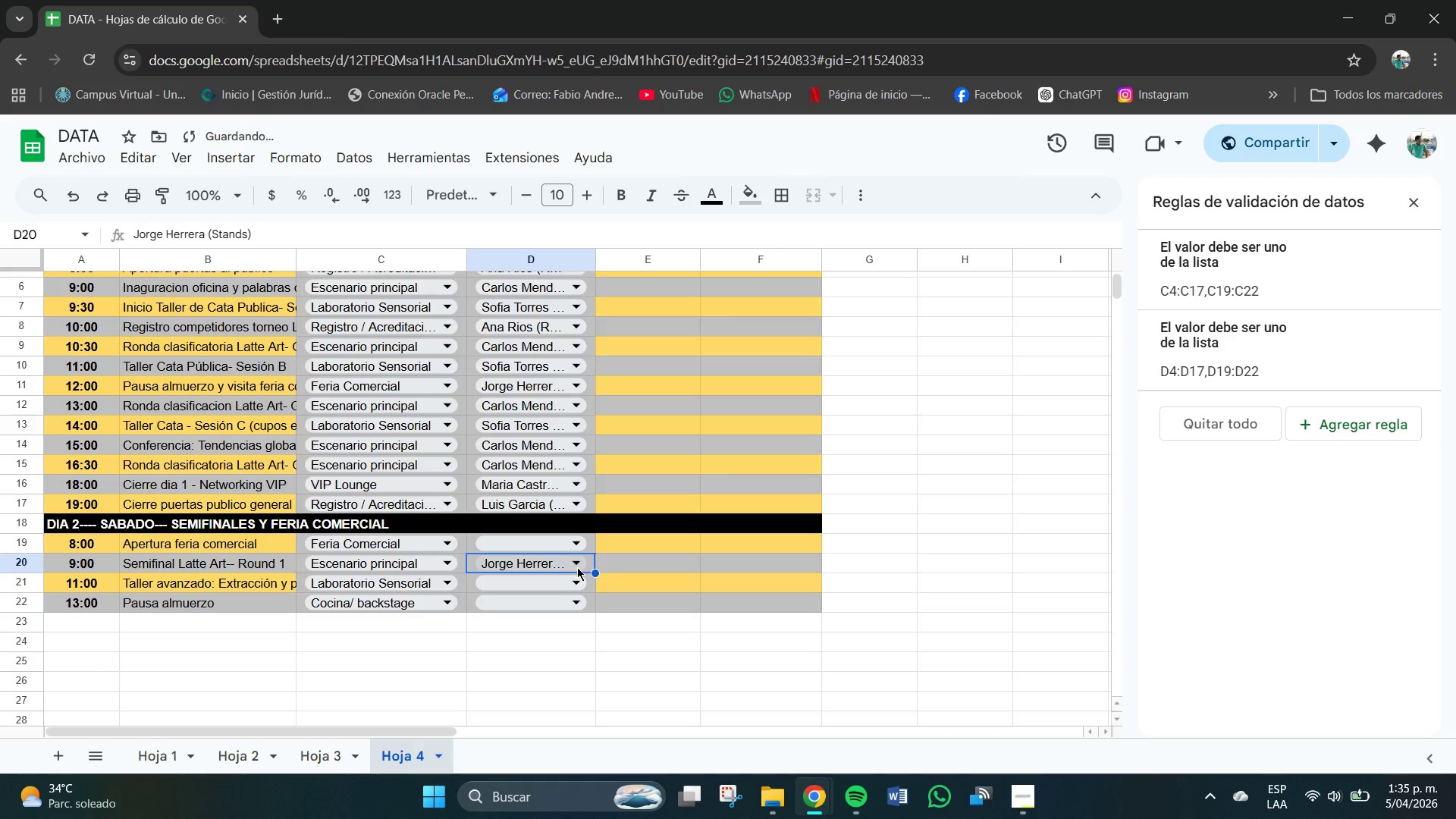 
left_click([577, 567])
 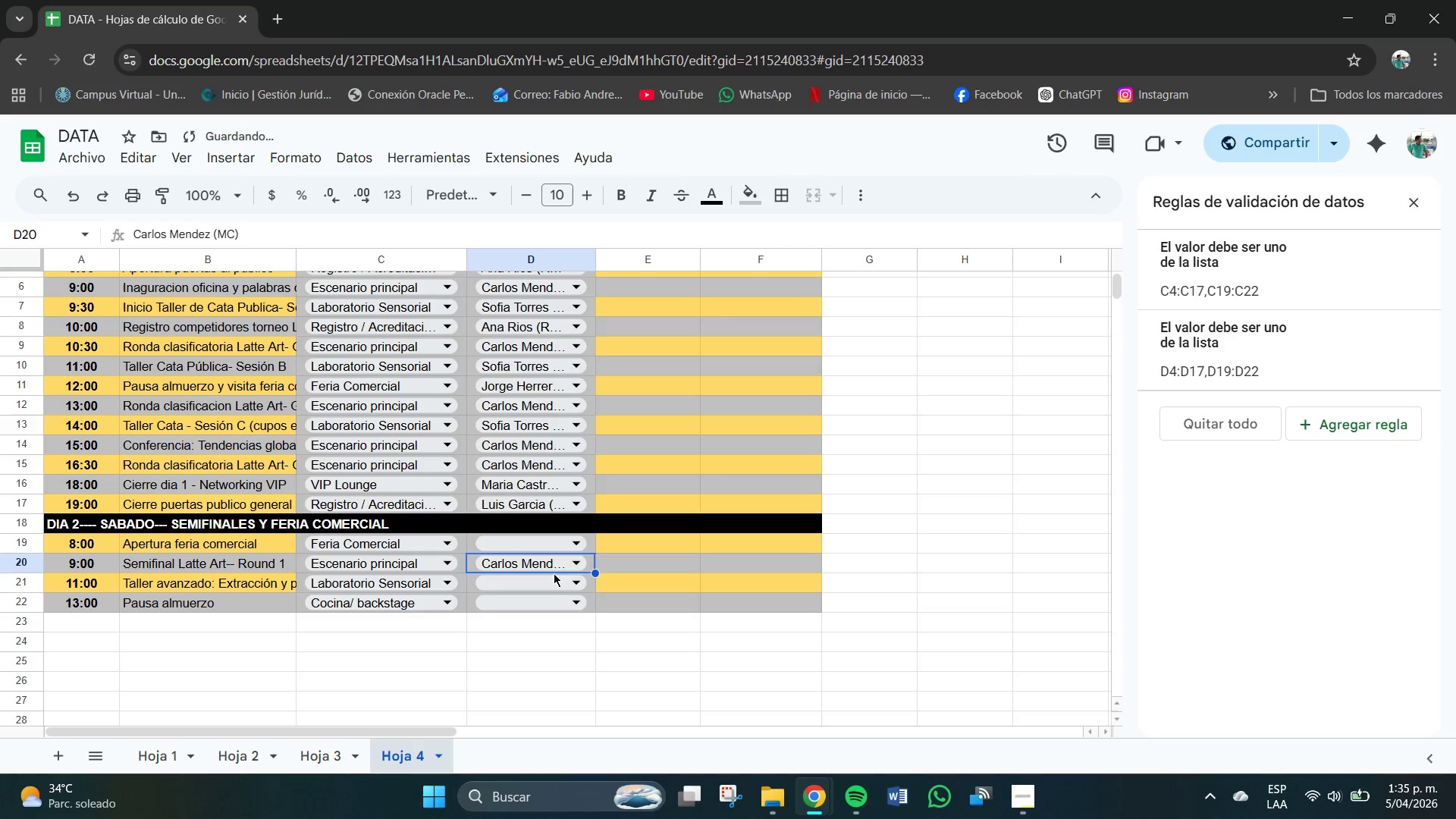 
left_click([562, 544])
 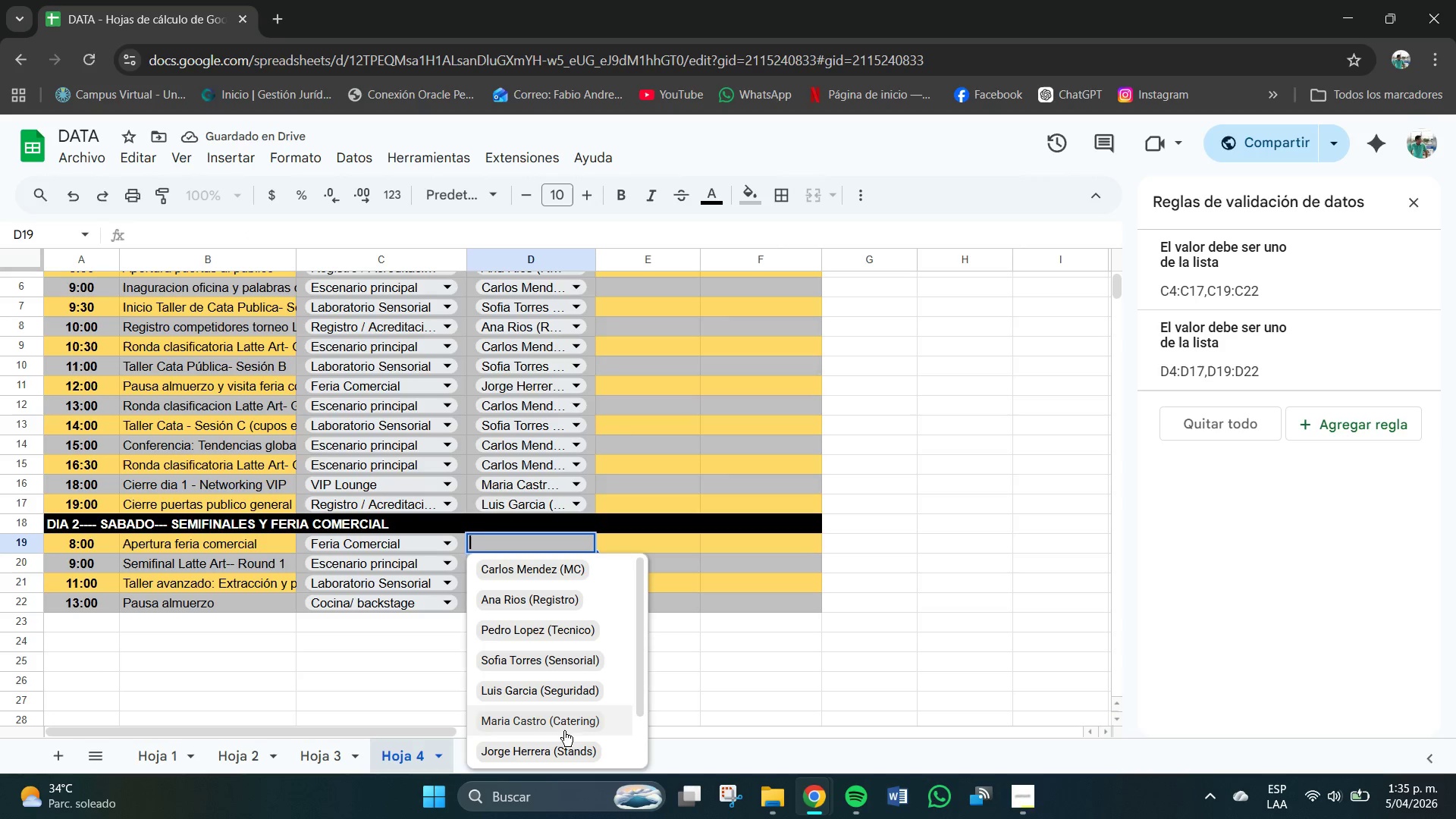 
left_click([531, 753])
 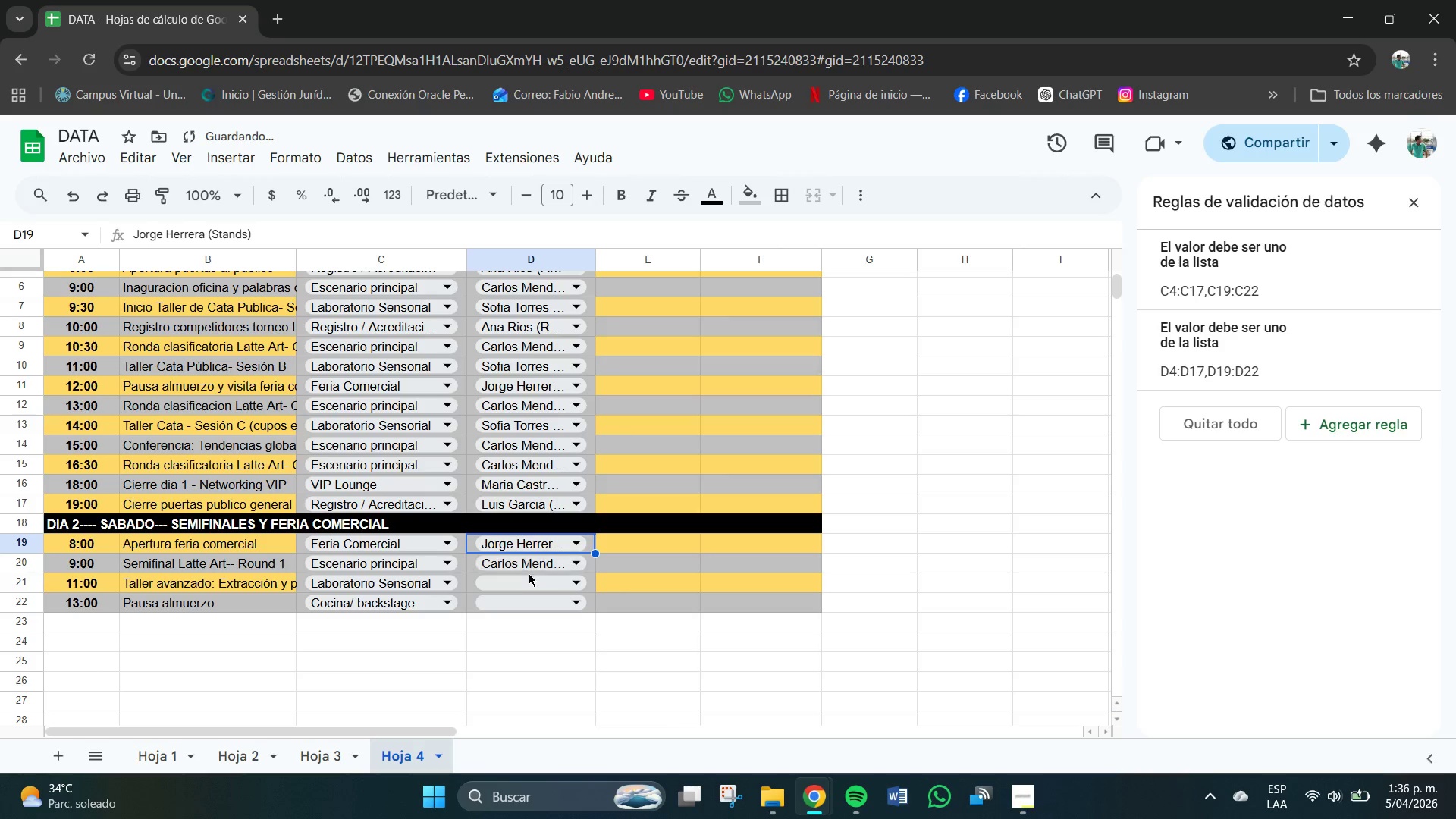 
left_click([527, 582])
 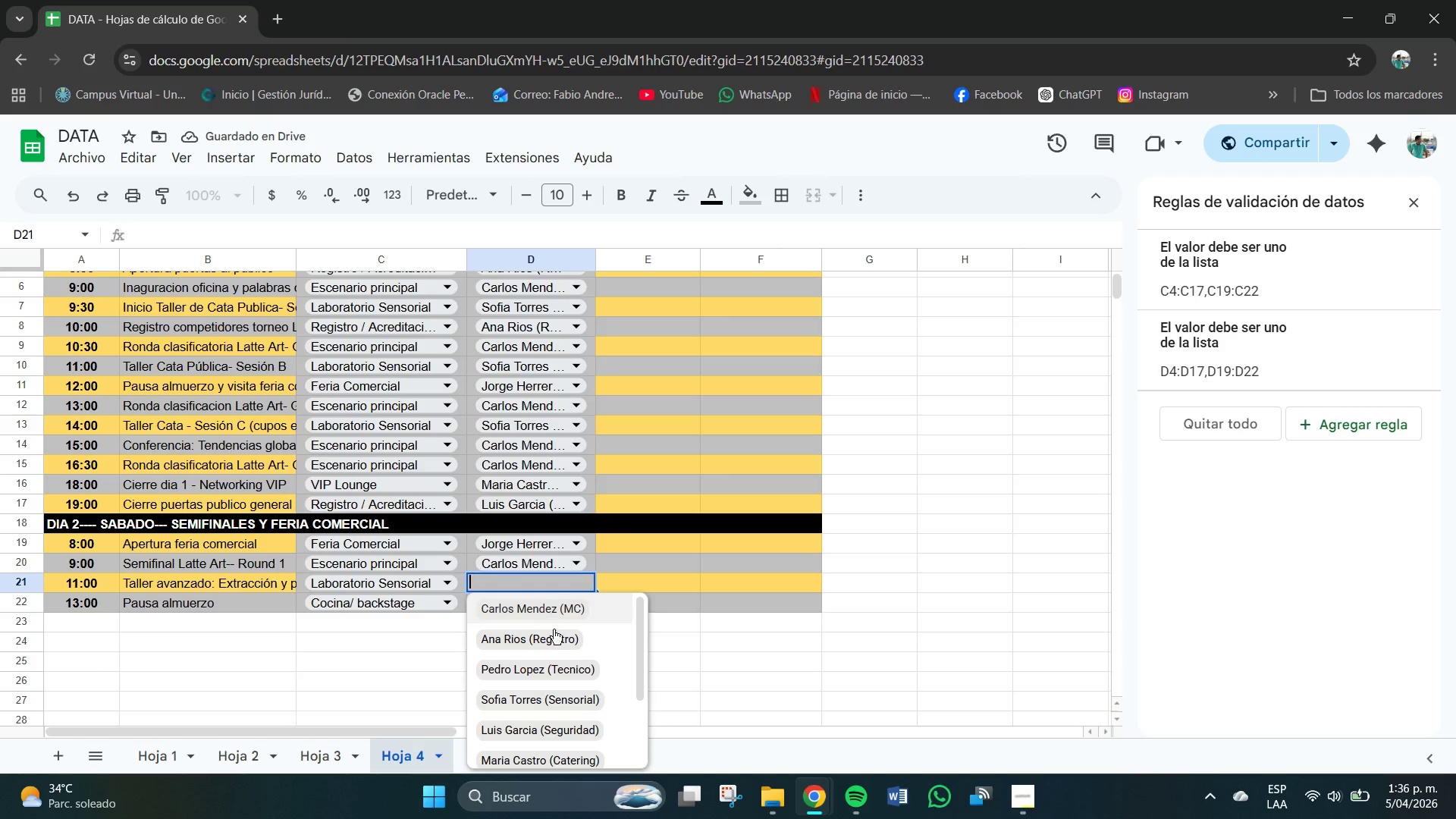 
scroll: coordinate [536, 708], scroll_direction: down, amount: 1.0
 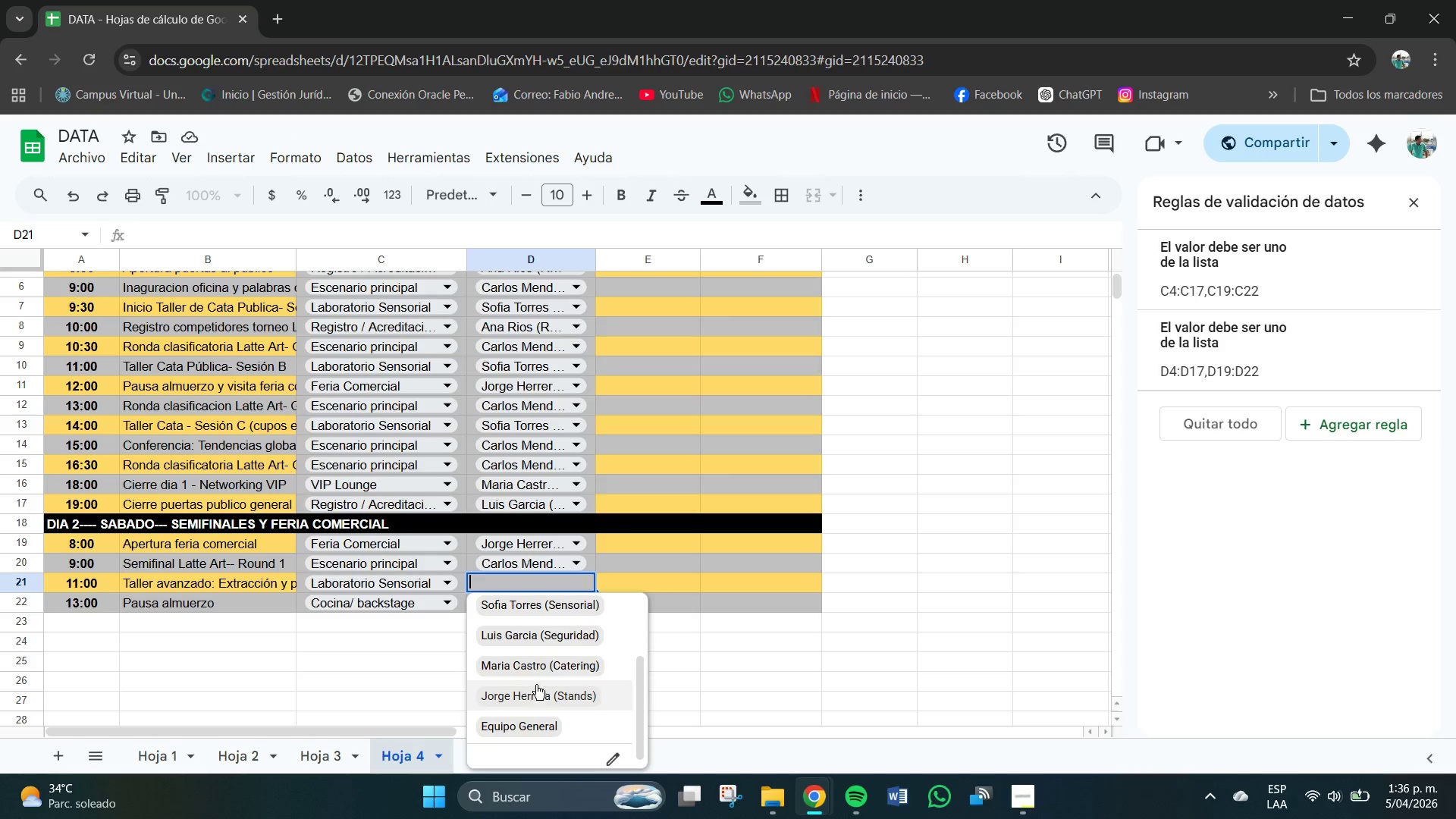 
scroll: coordinate [536, 664], scroll_direction: up, amount: 1.0
 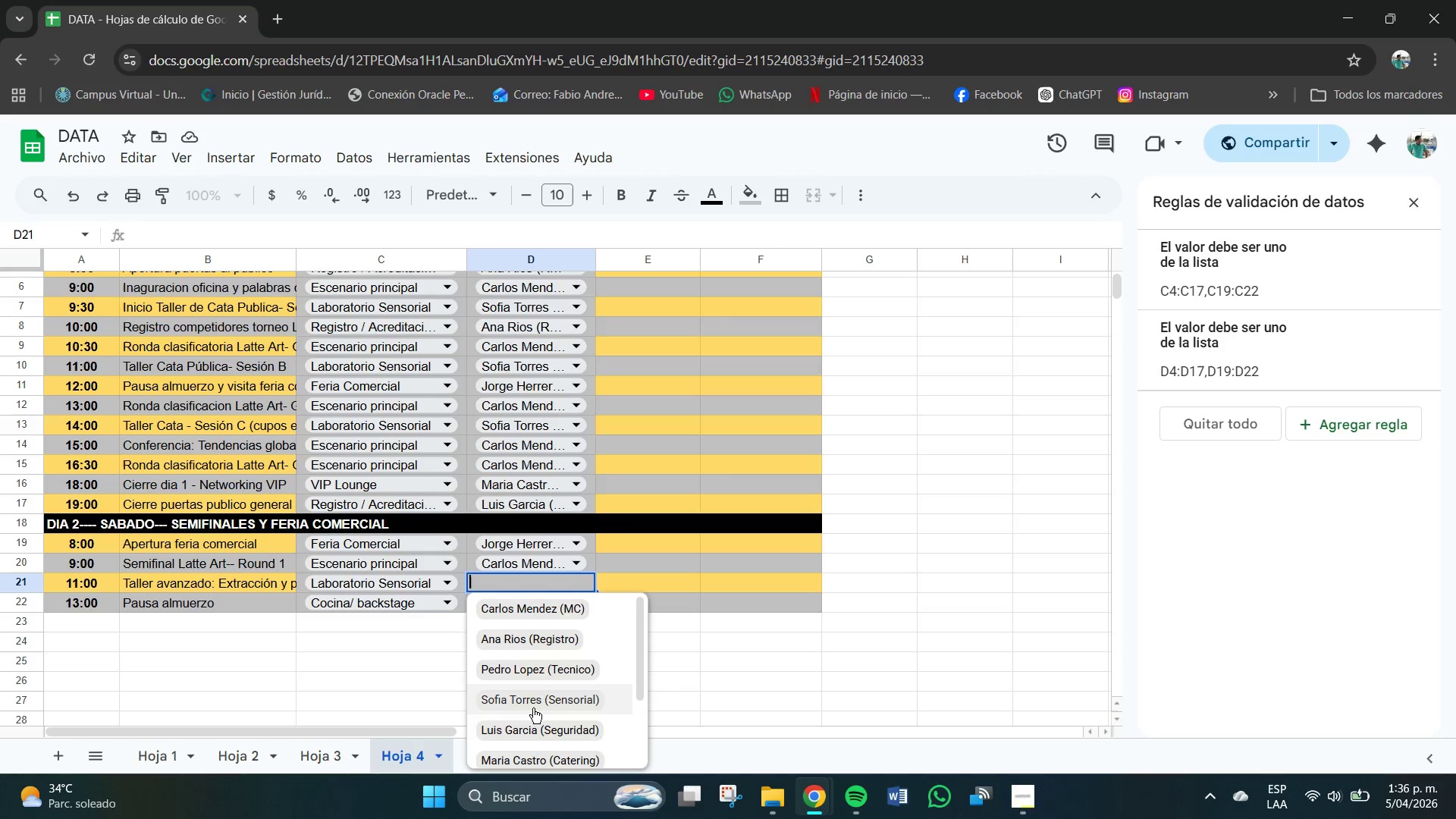 
left_click([519, 701])
 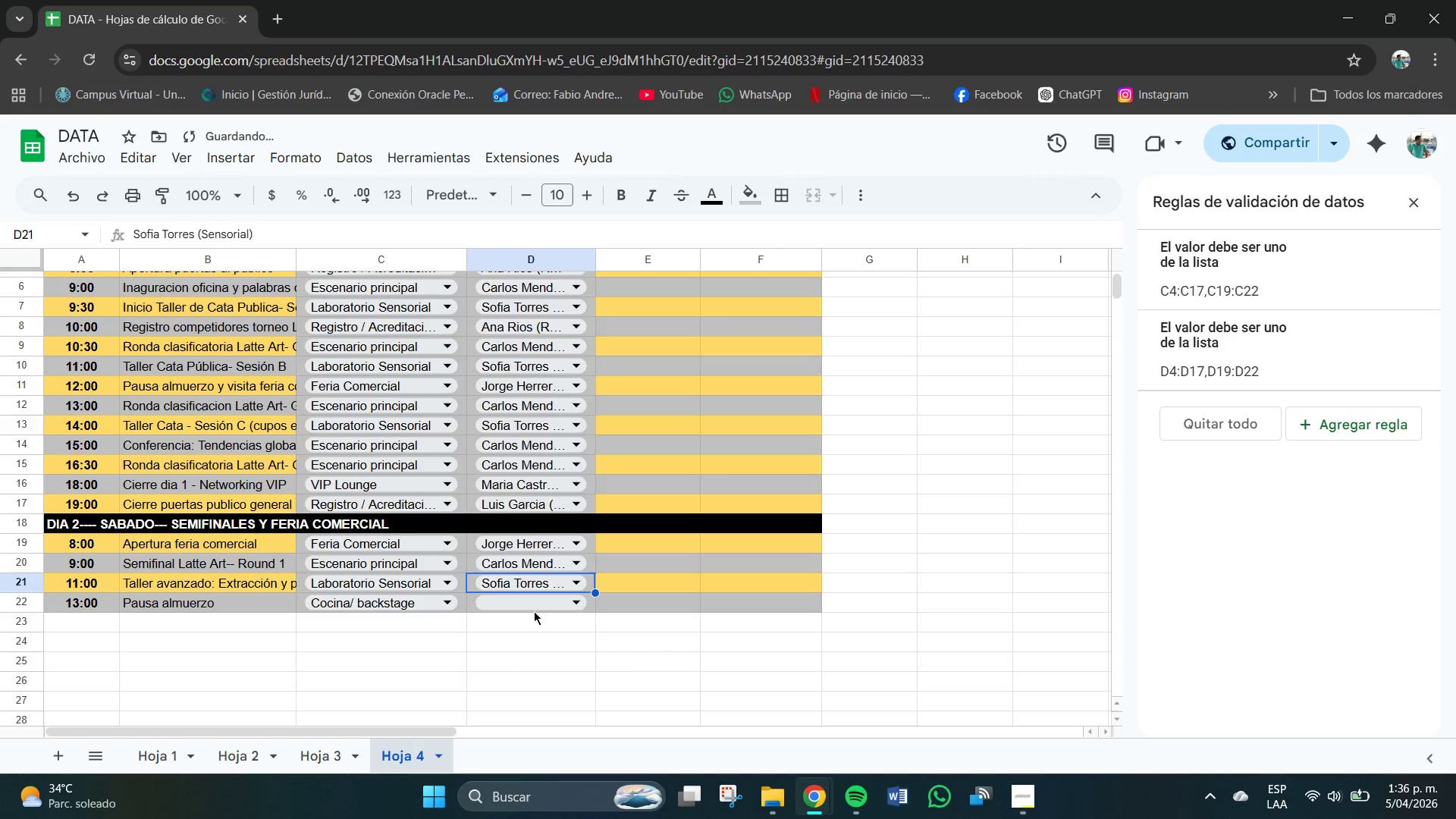 
left_click([530, 603])
 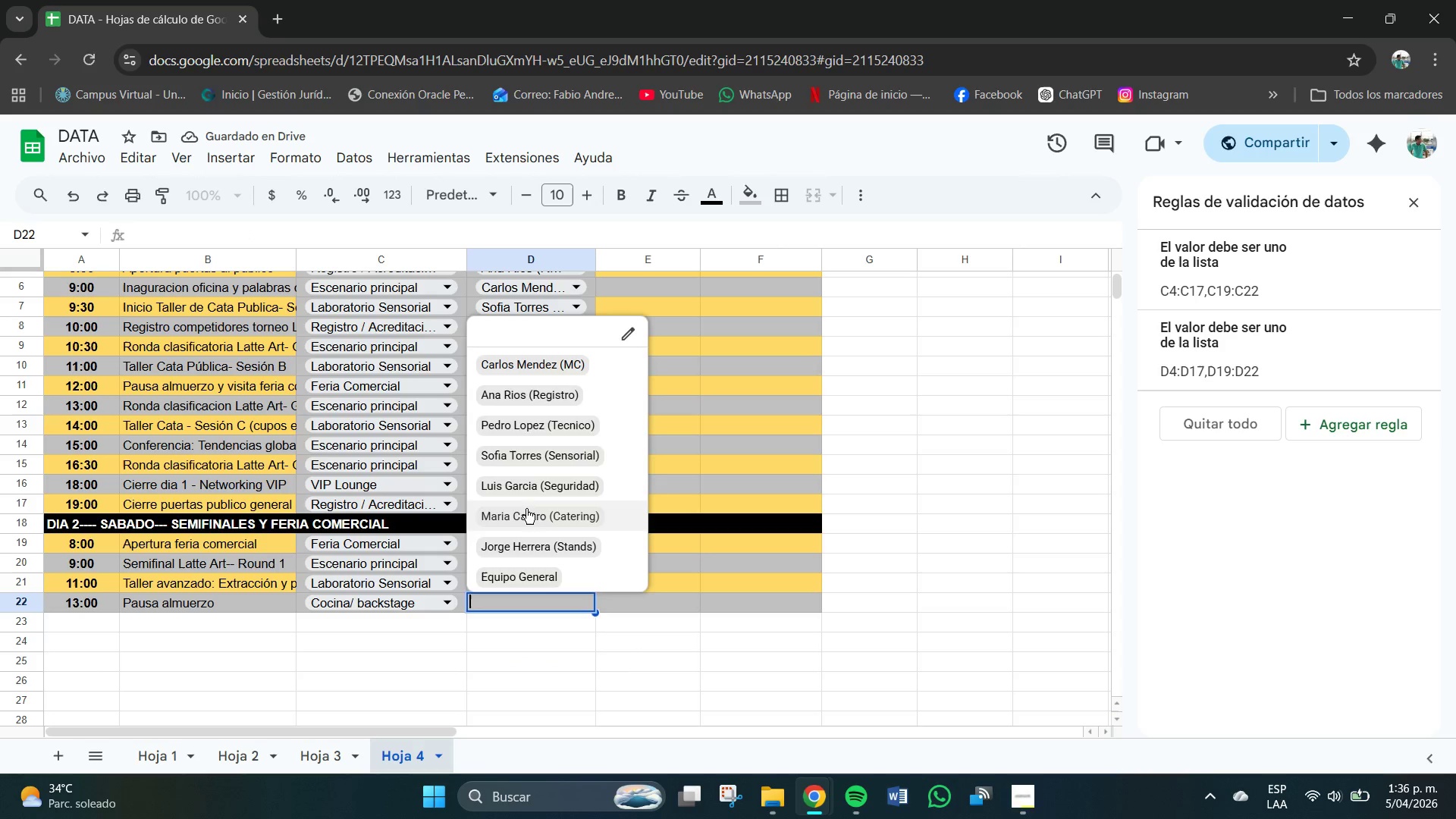 
left_click([523, 515])
 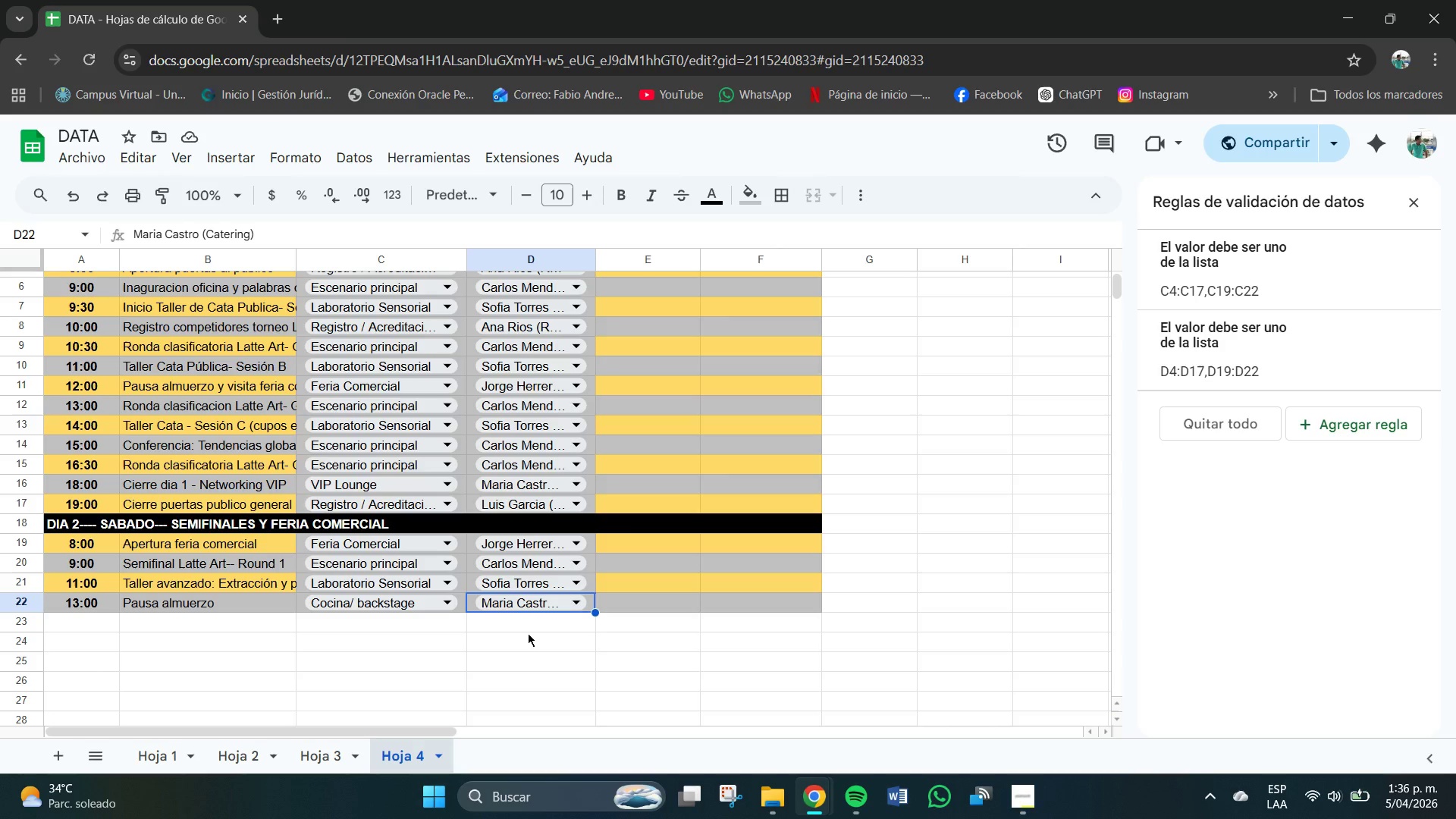 
wait(7.03)
 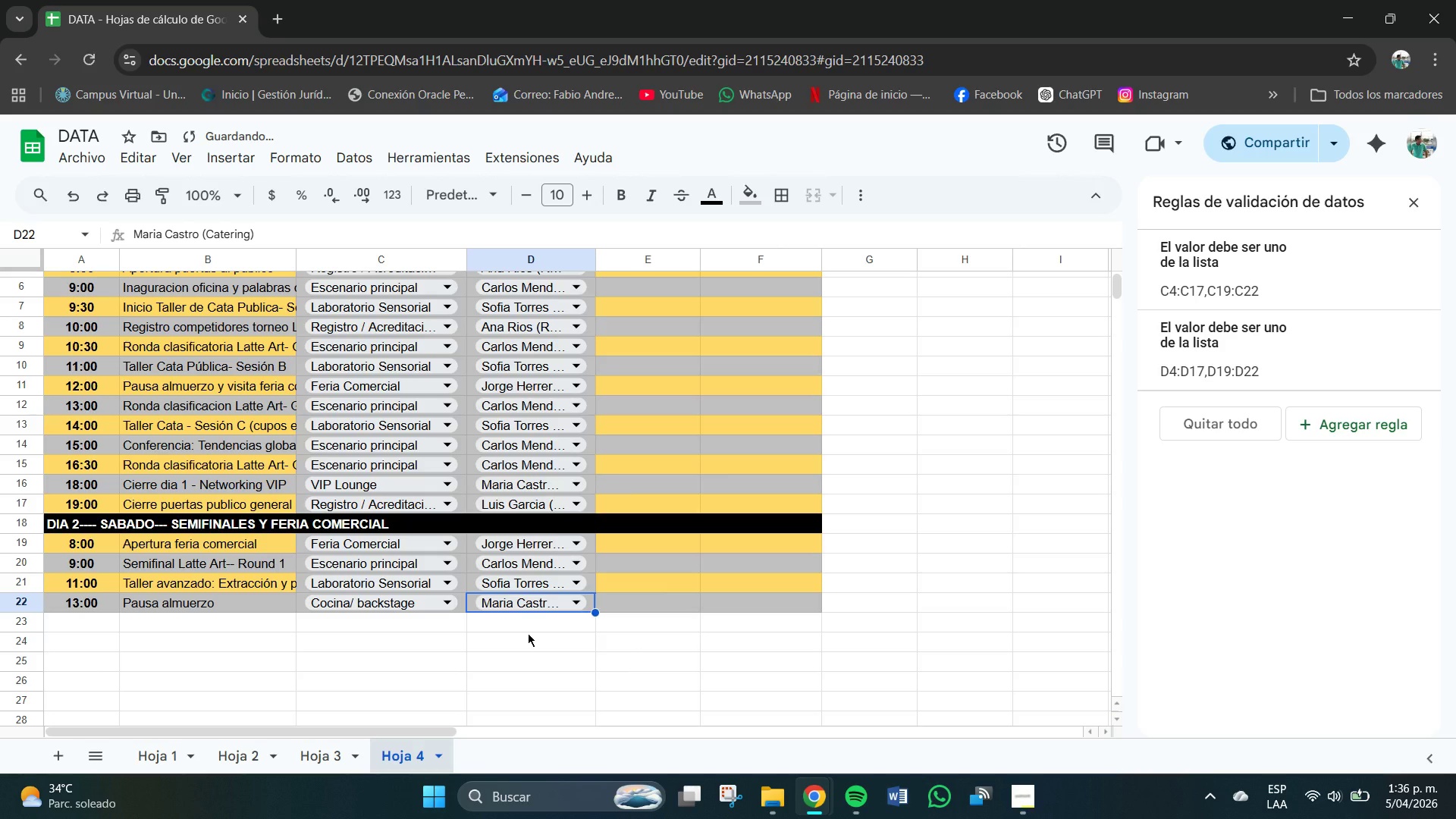 
scroll: coordinate [590, 313], scroll_direction: up, amount: 4.0
 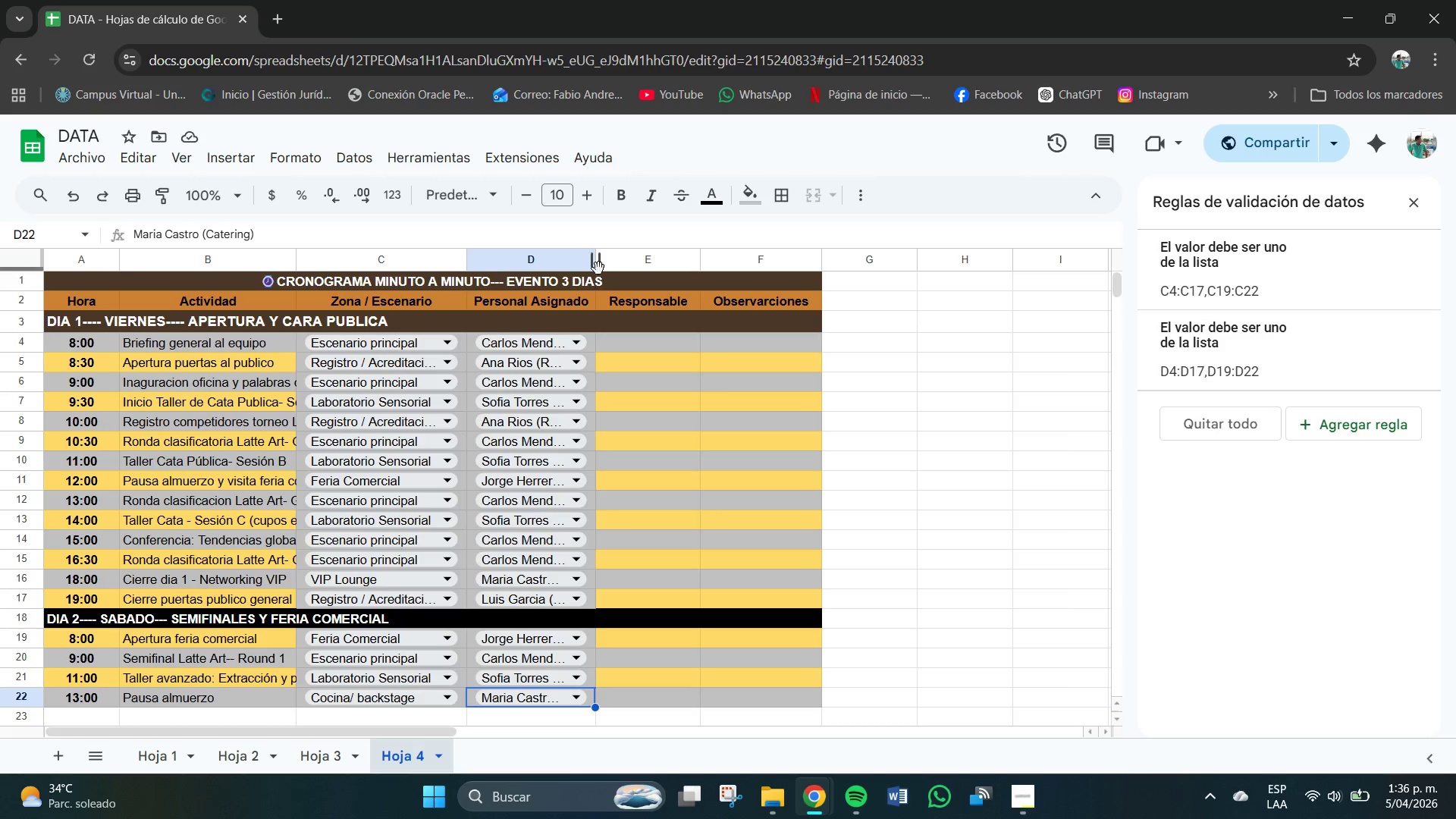 
left_click_drag(start_coordinate=[595, 262], to_coordinate=[607, 263])
 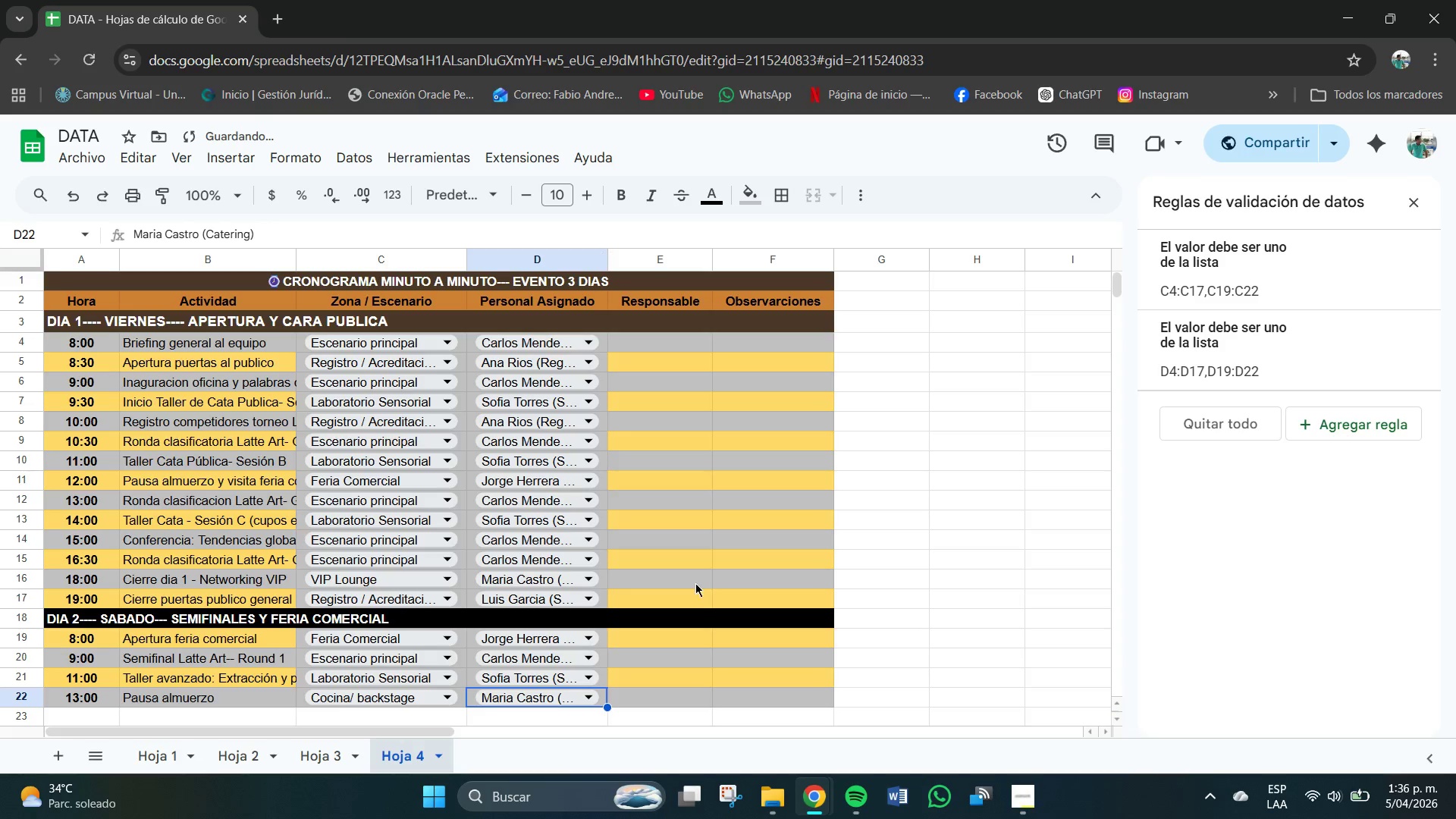 
scroll: coordinate [635, 601], scroll_direction: down, amount: 1.0
 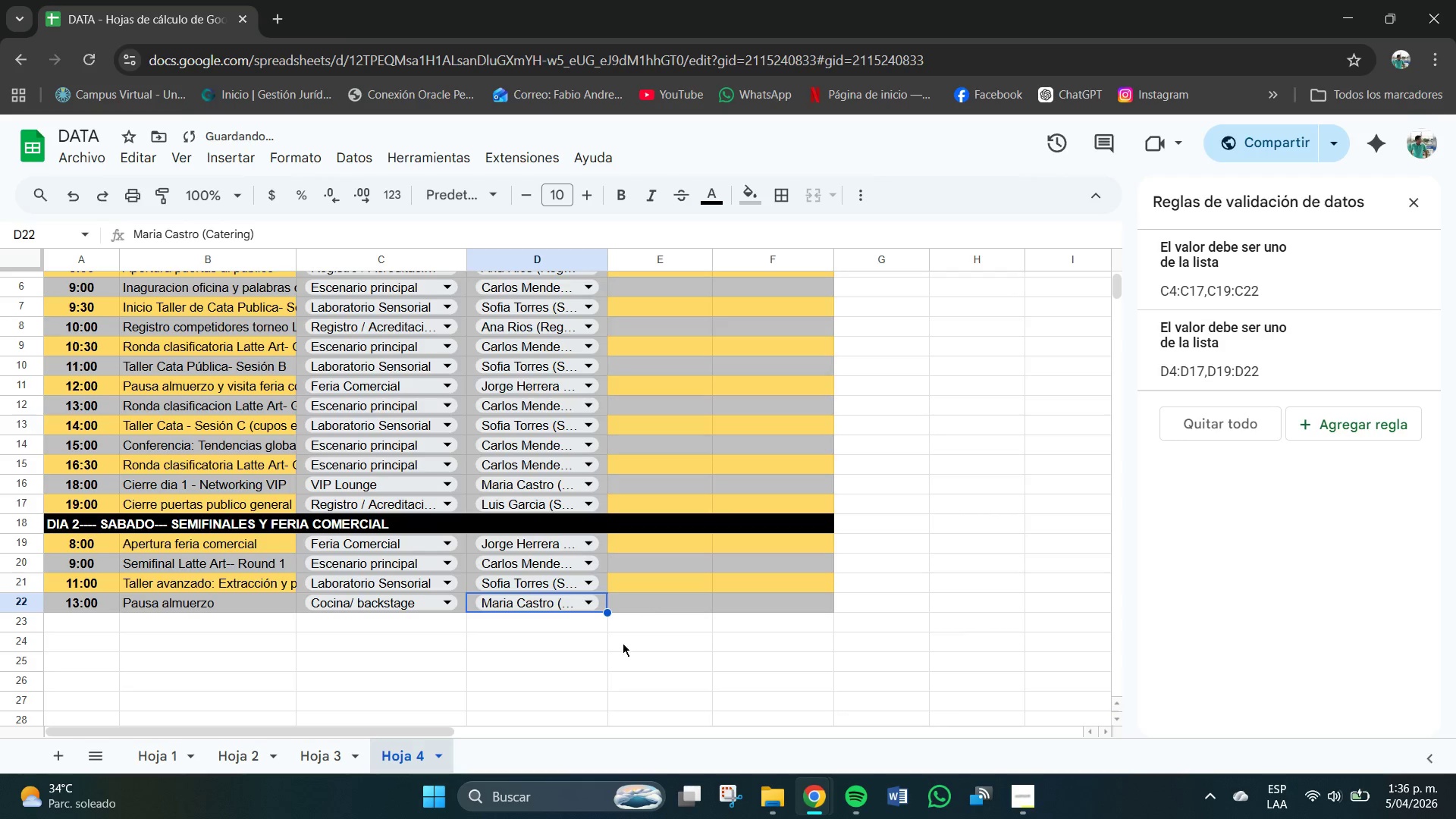 
left_click([603, 668])
 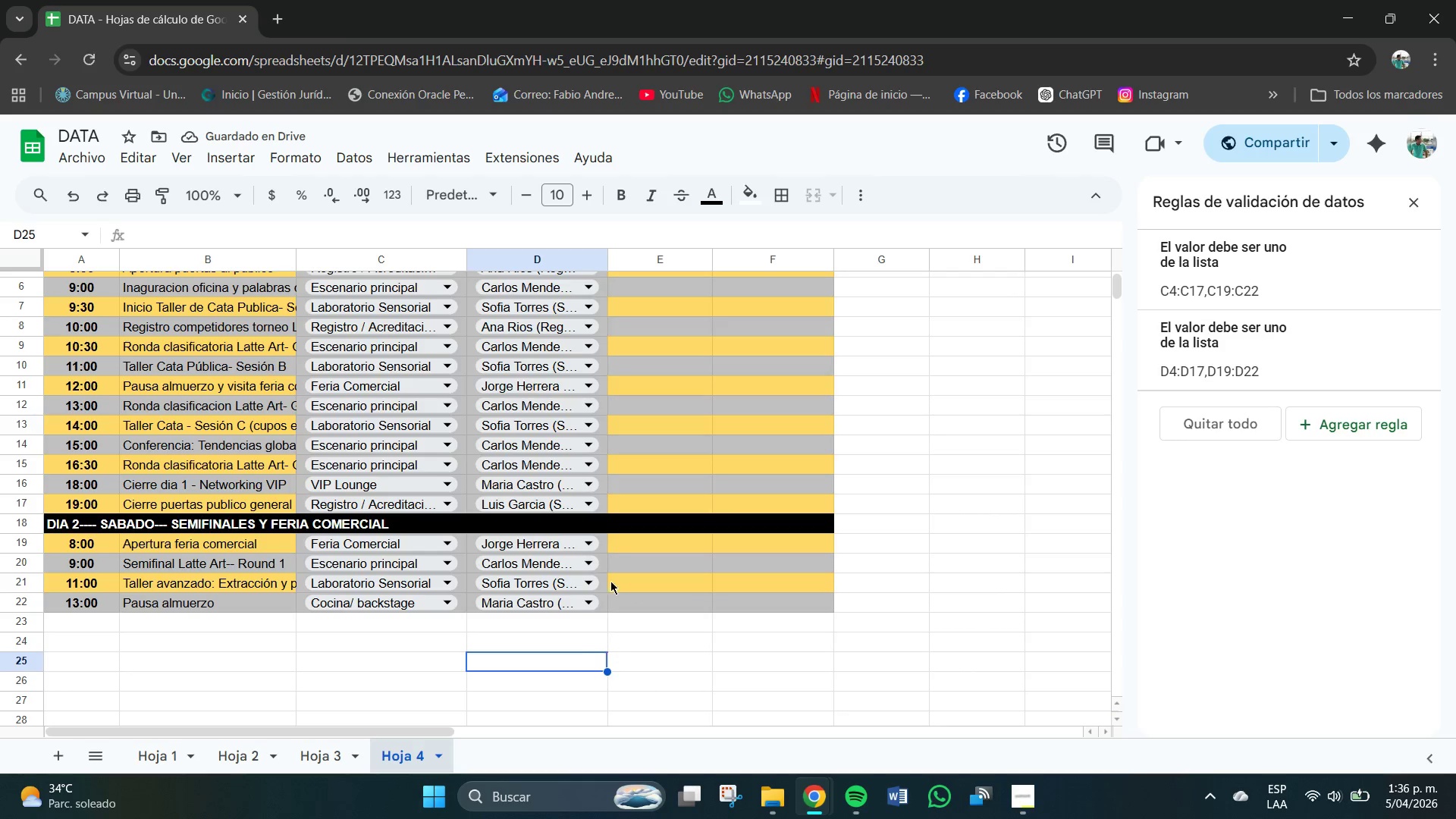 
left_click([639, 558])
 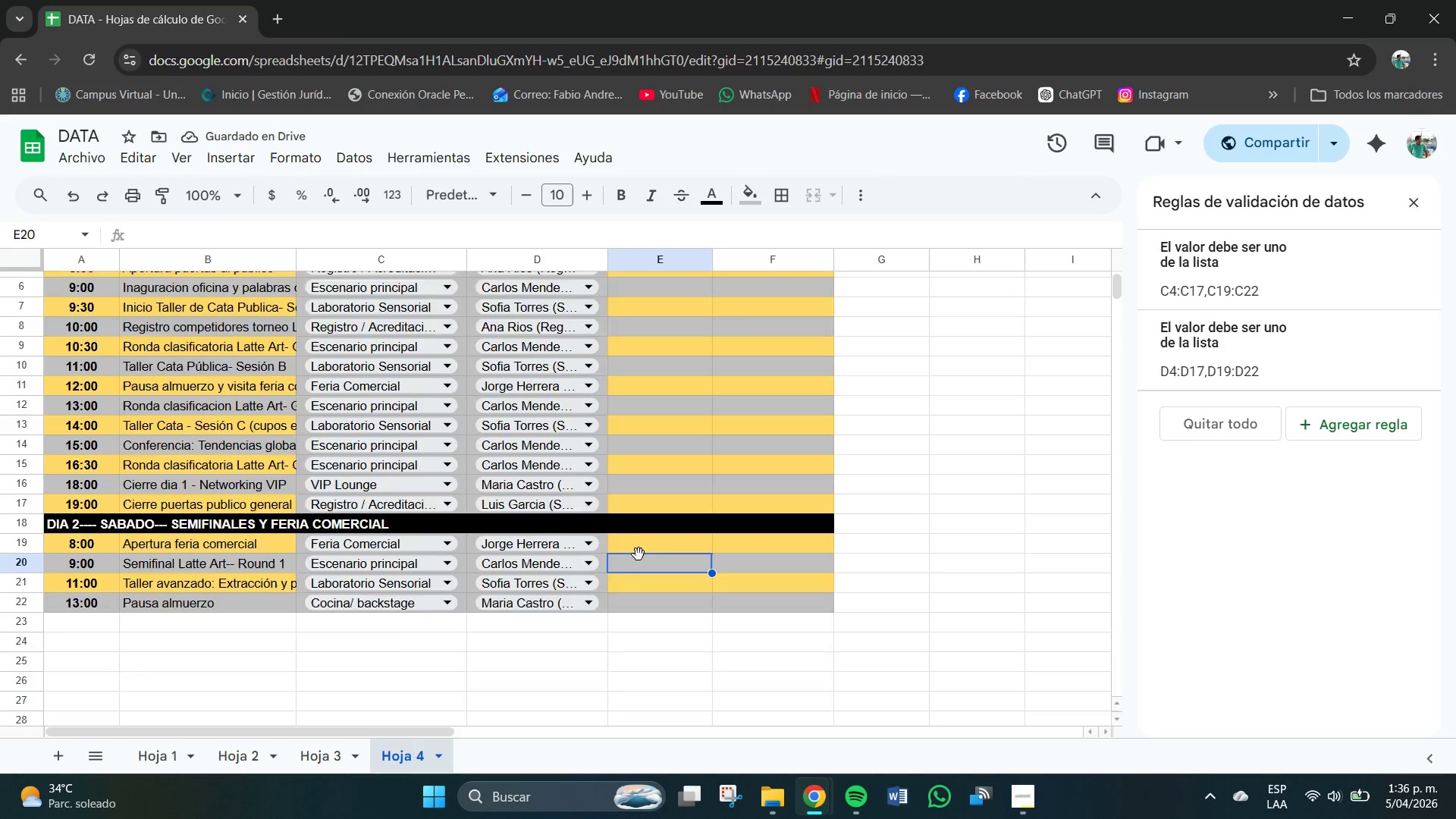 
scroll: coordinate [639, 554], scroll_direction: up, amount: 2.0
 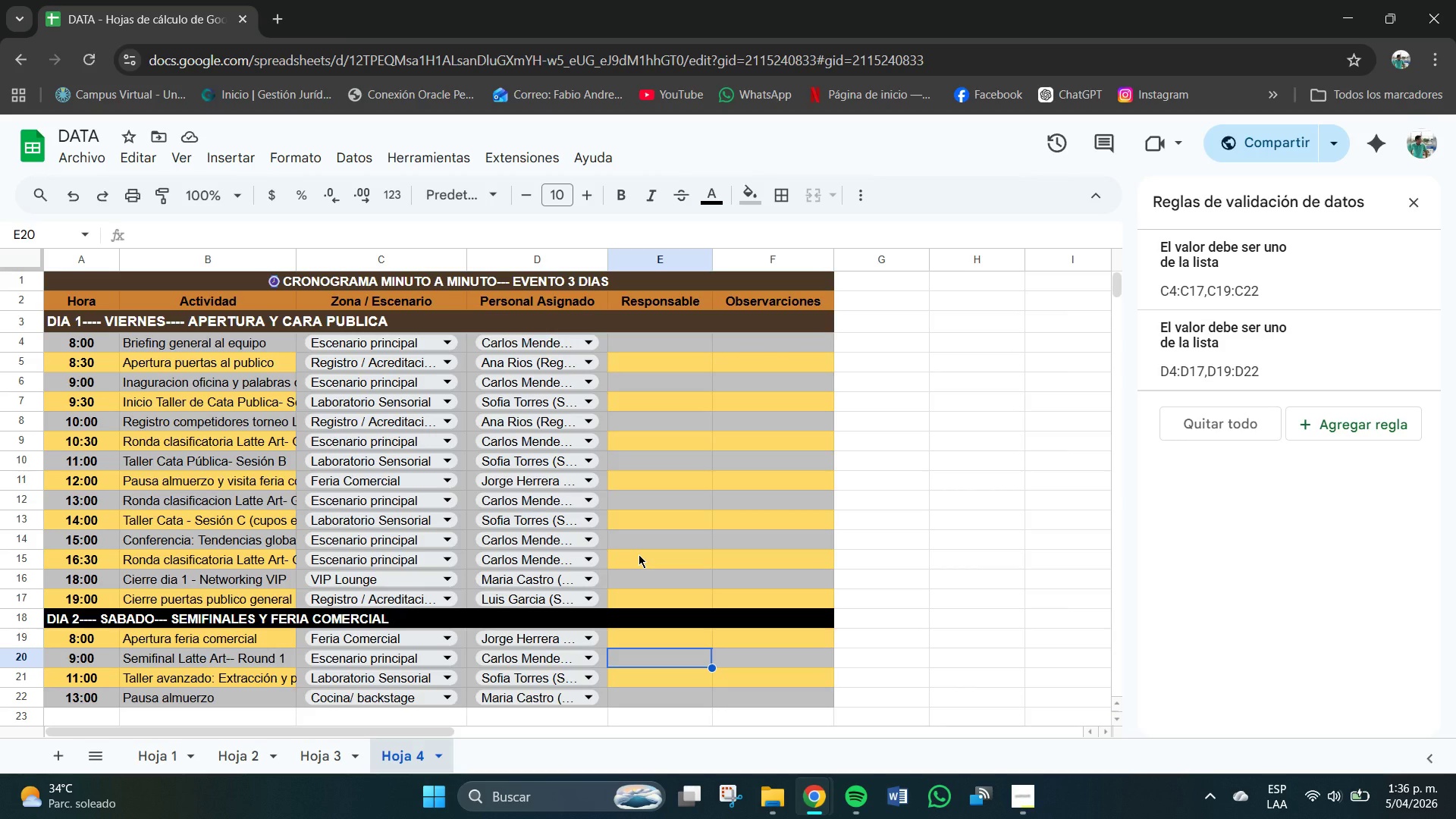 
wait(5.66)
 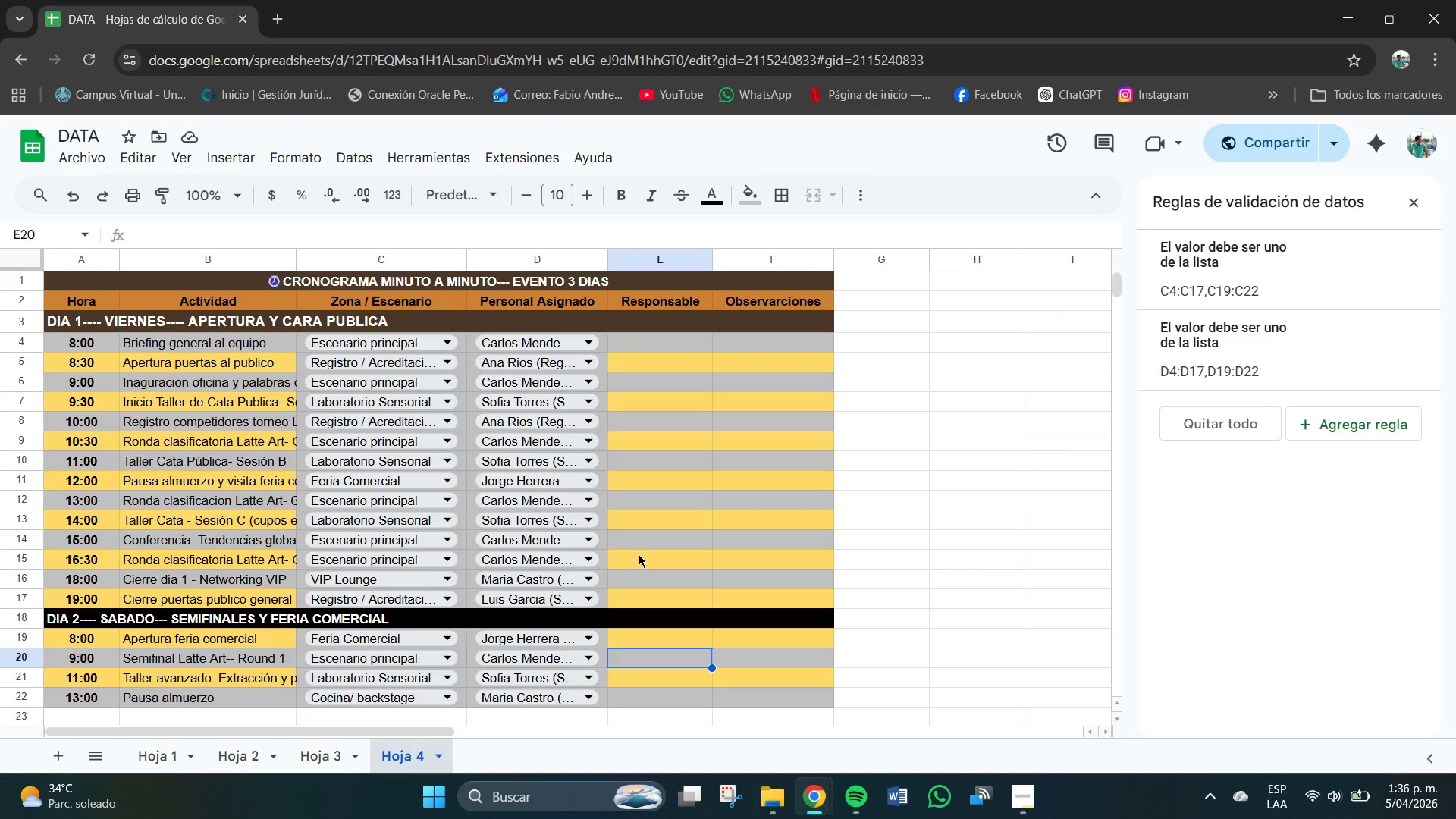 
left_click([637, 345])
 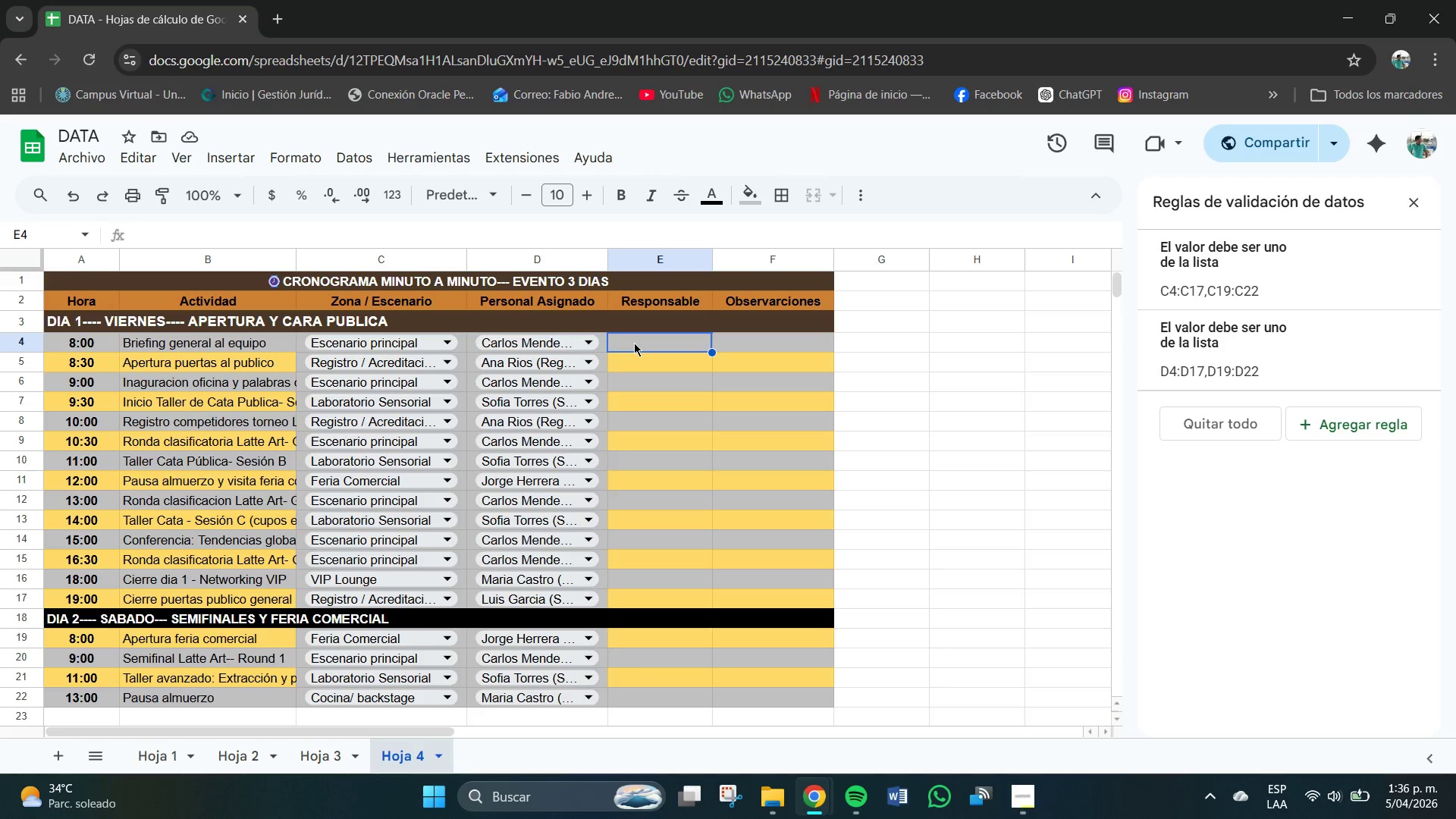 
left_click_drag(start_coordinate=[638, 337], to_coordinate=[670, 598])
 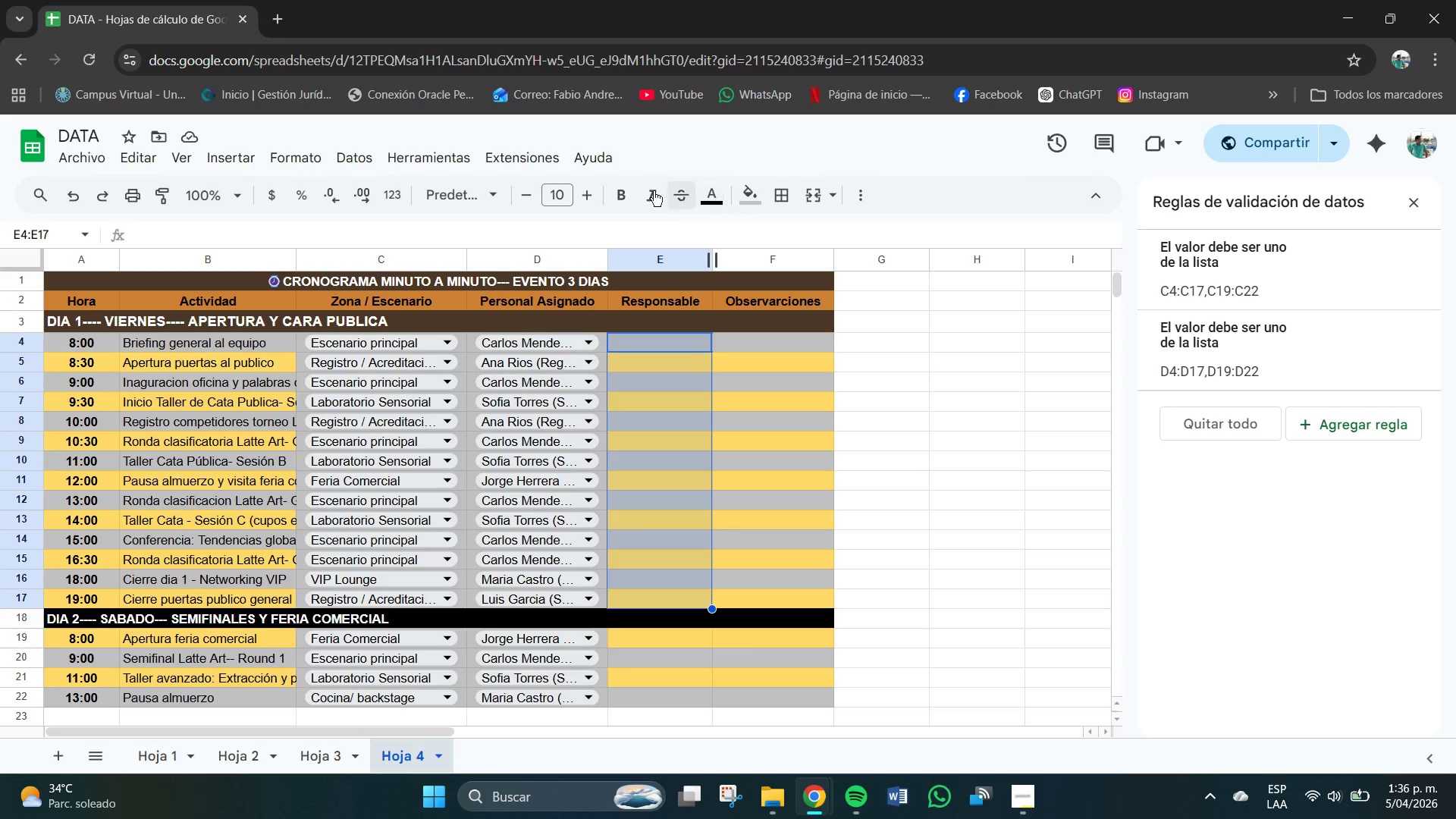 
mouse_move([630, 200])
 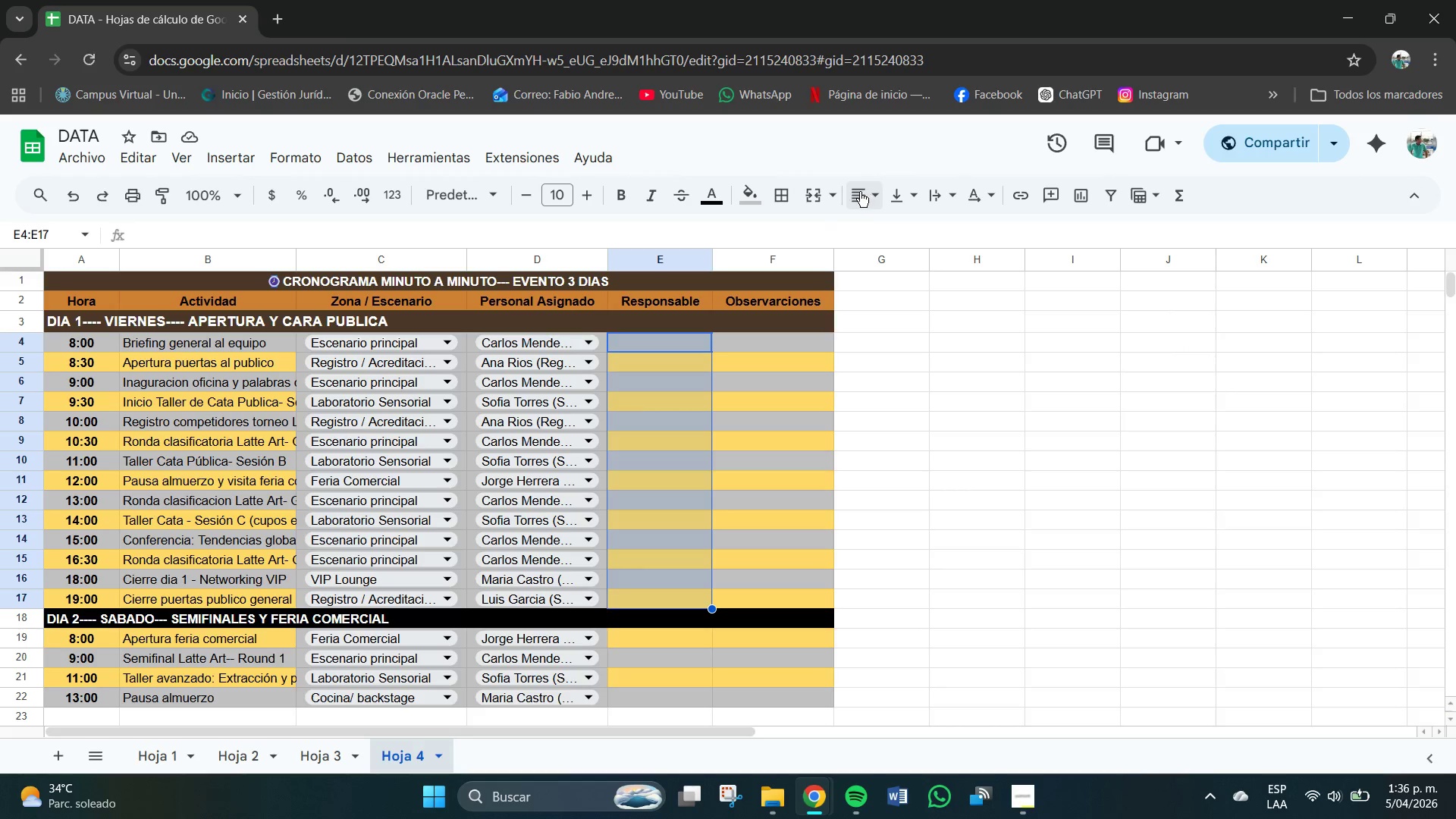 
left_click([892, 229])
 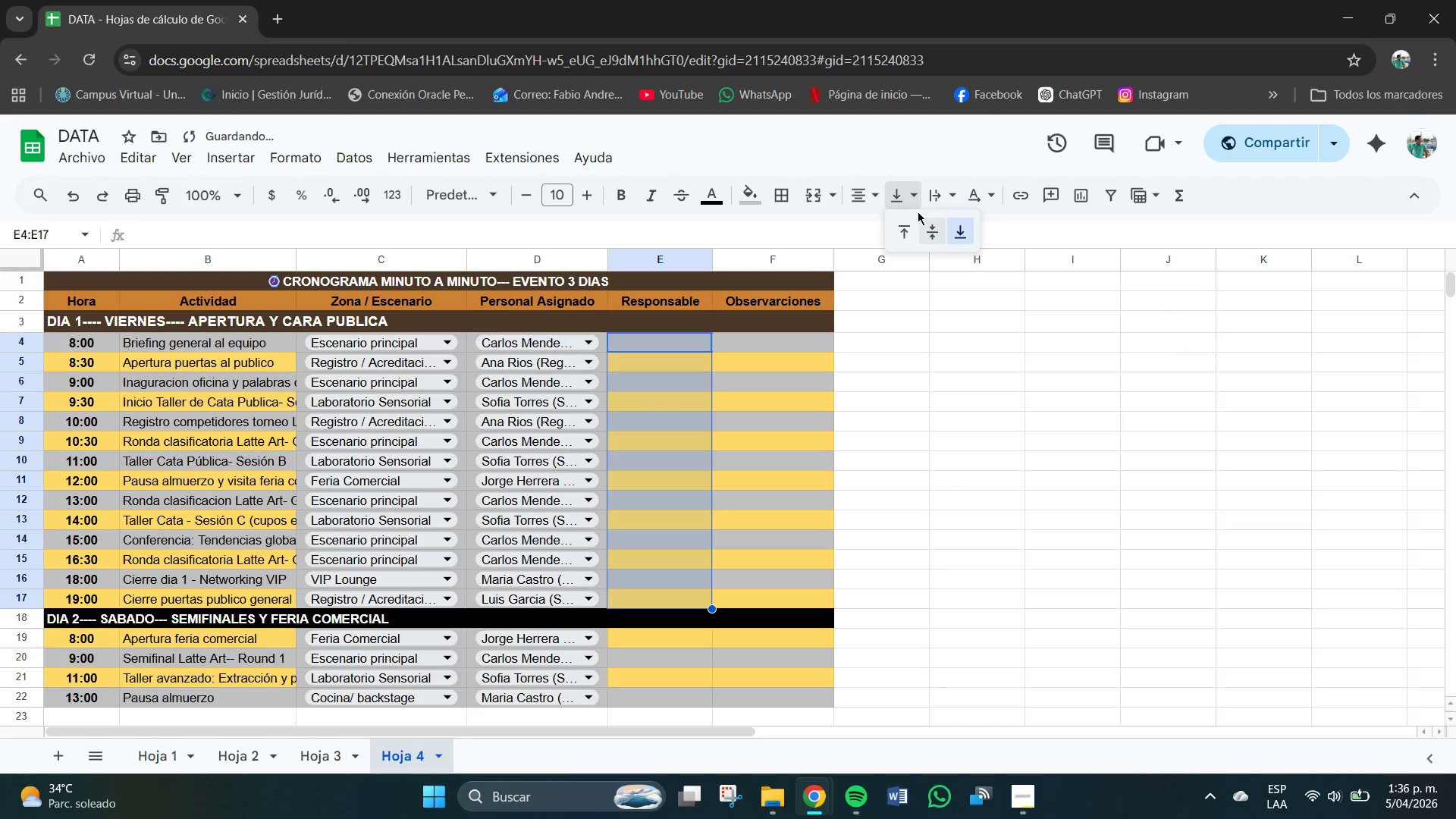 
left_click([930, 234])
 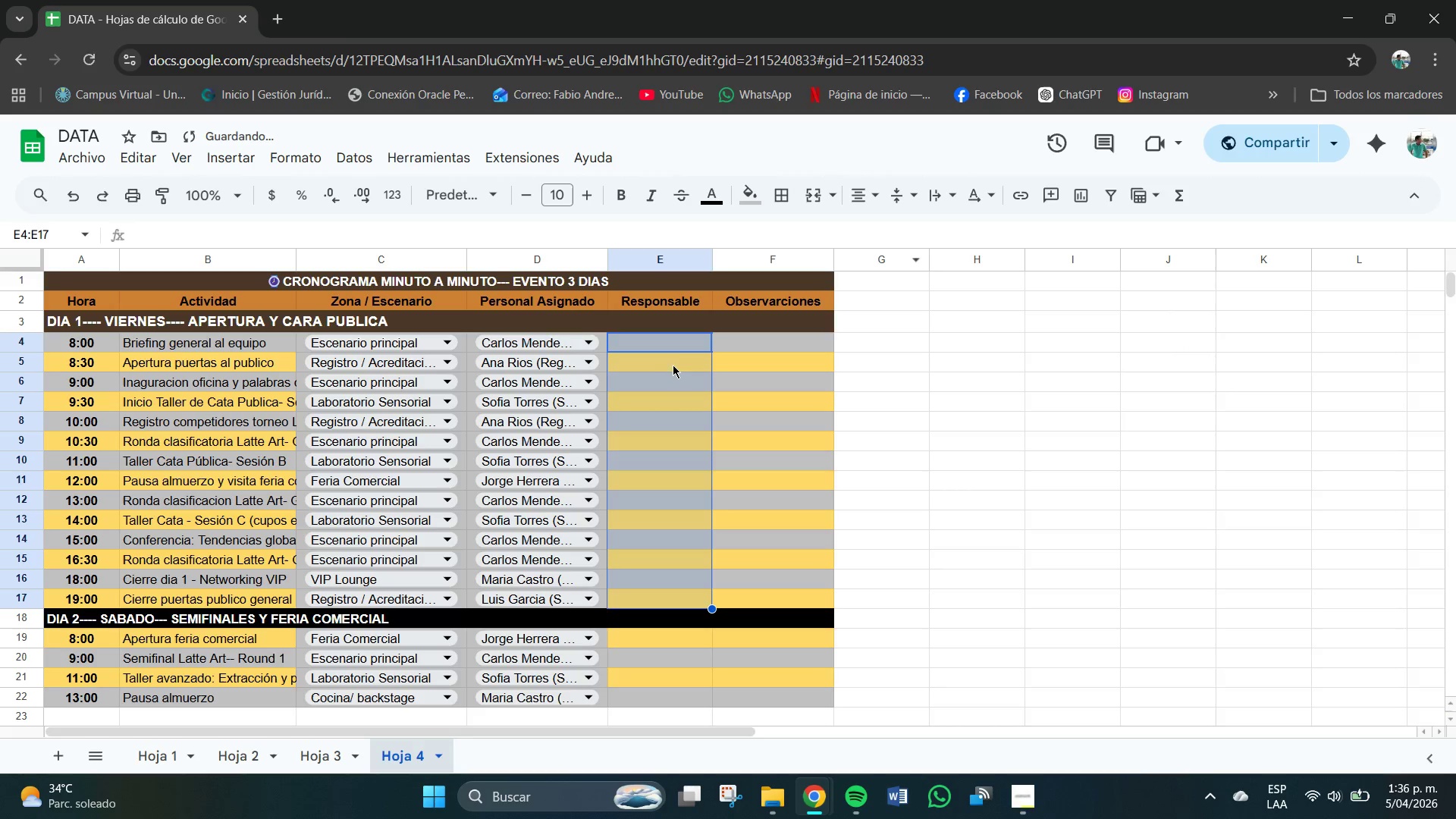 
left_click([661, 349])
 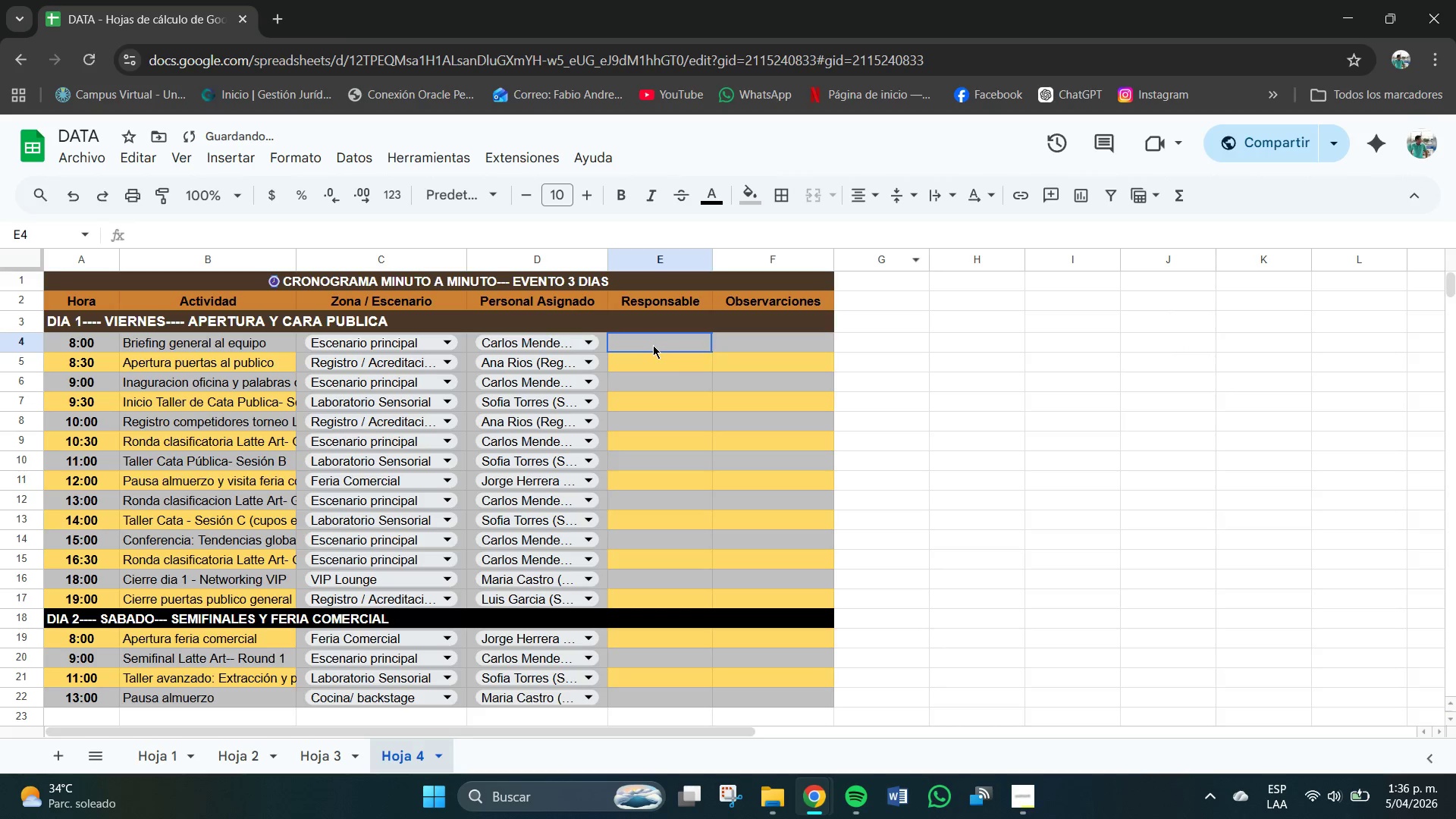 
triple_click([653, 345])
 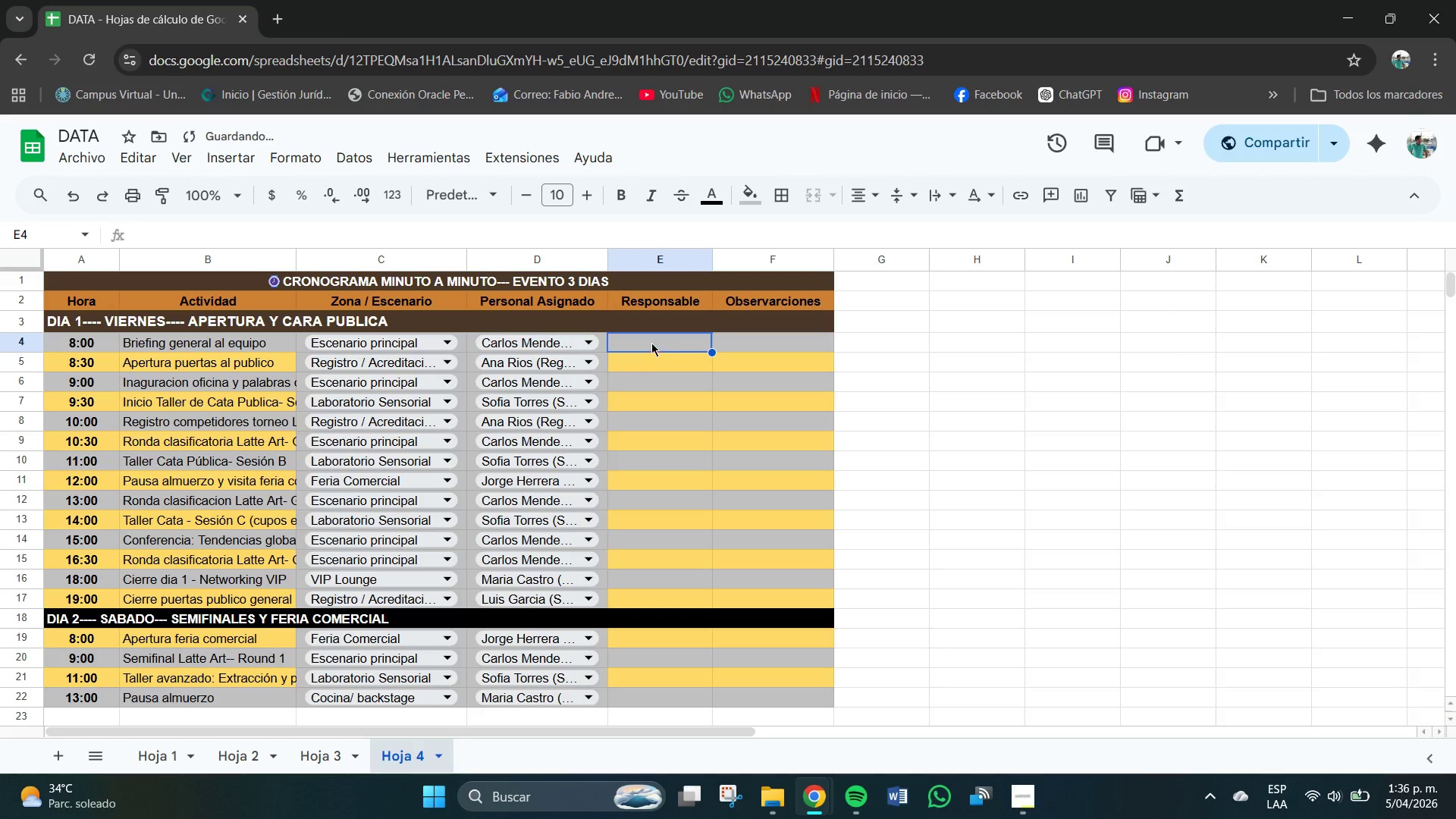 
triple_click([648, 340])
 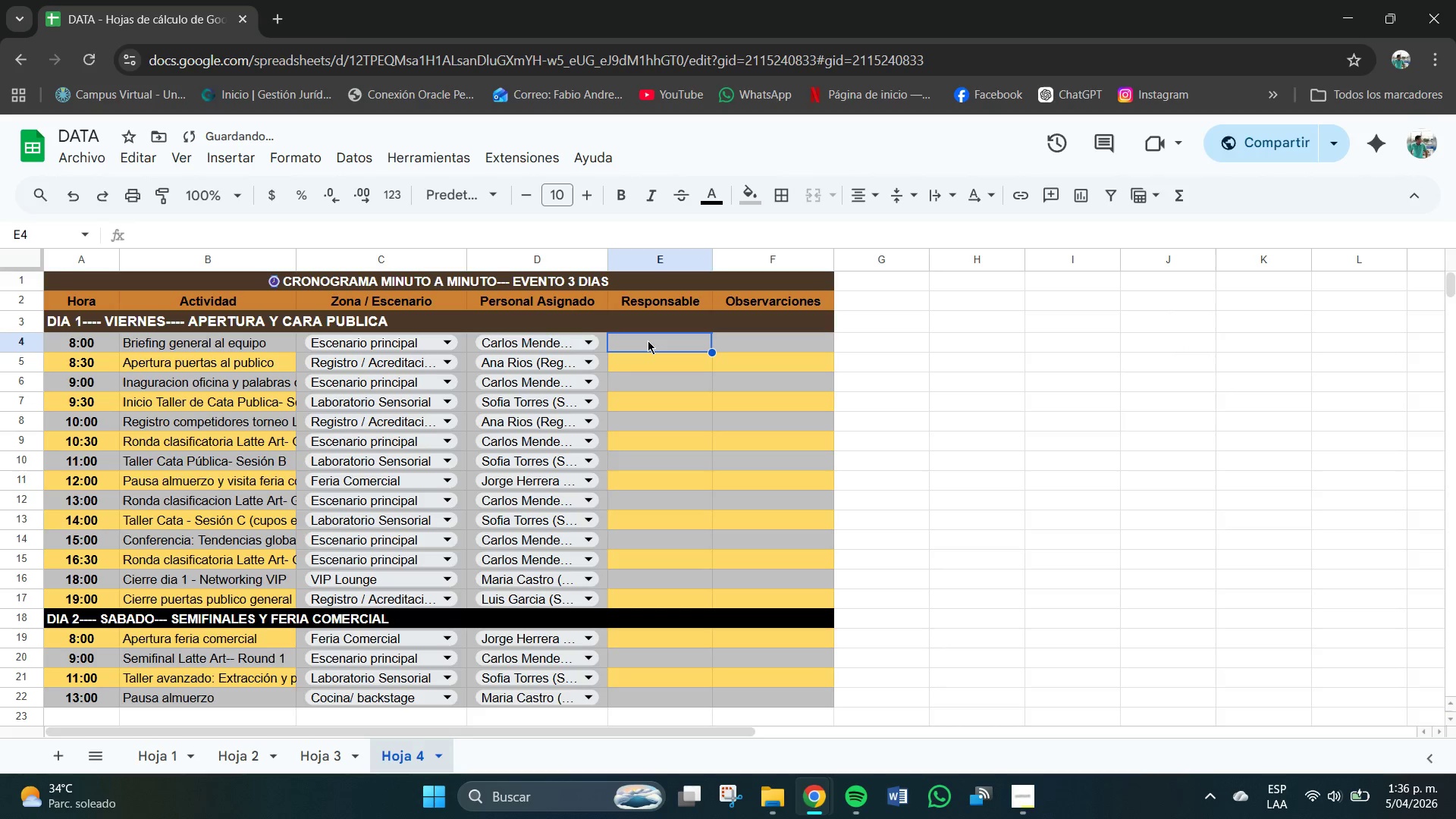 
triple_click([648, 340])
 